 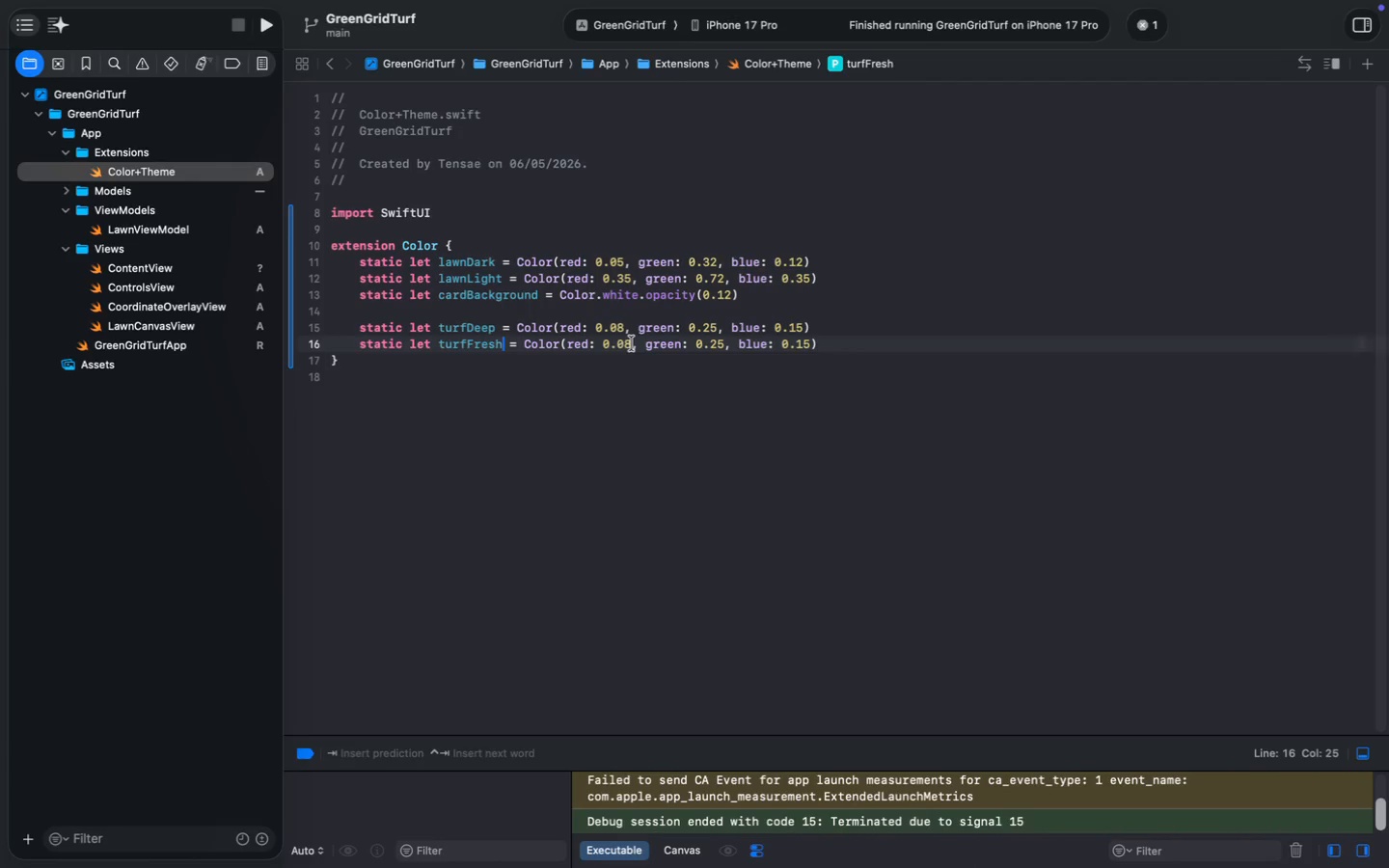 
left_click([632, 343])
 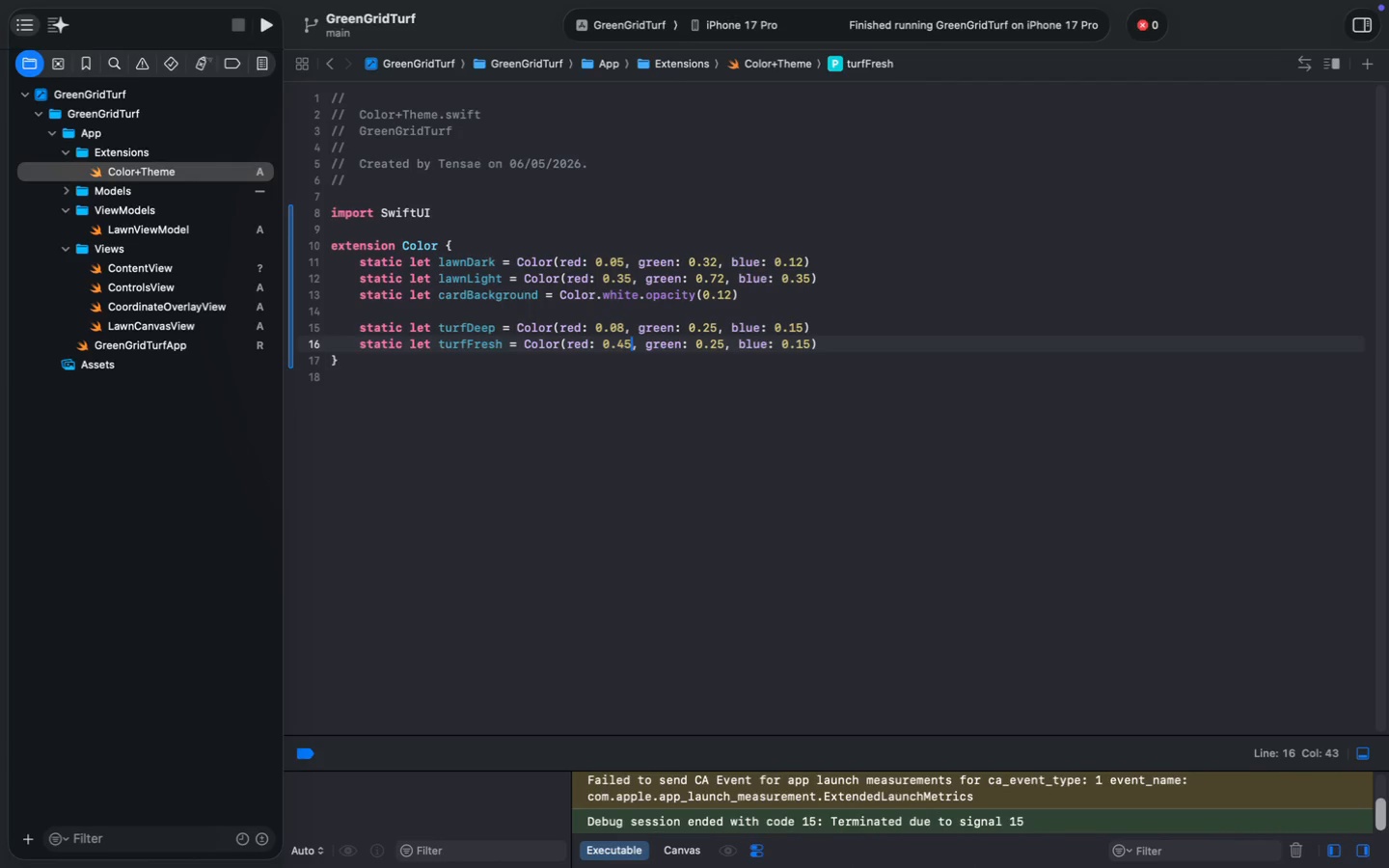 
key(Backspace)
key(Backspace)
type(45)
 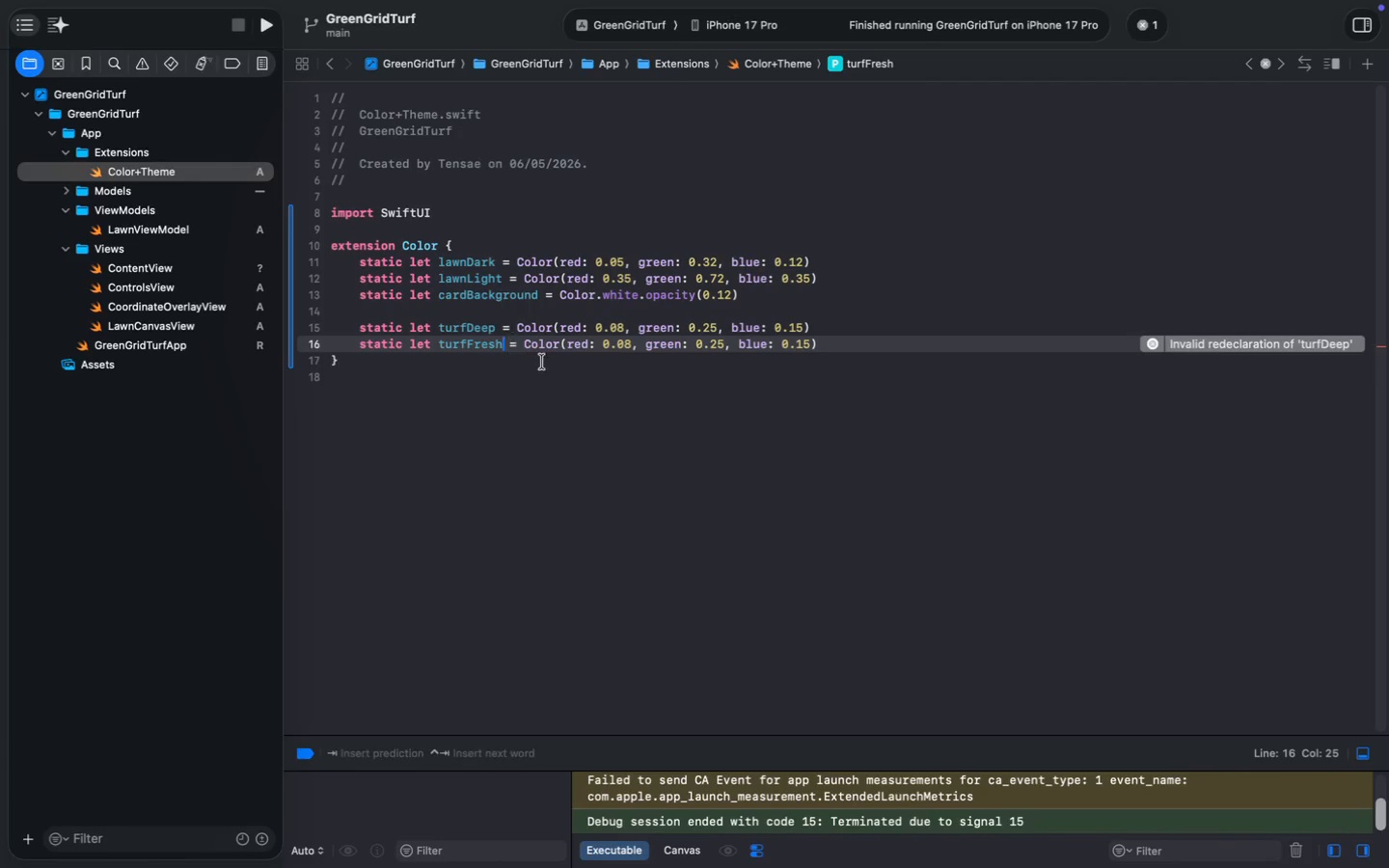 
key(Alt+ArrowRight)
 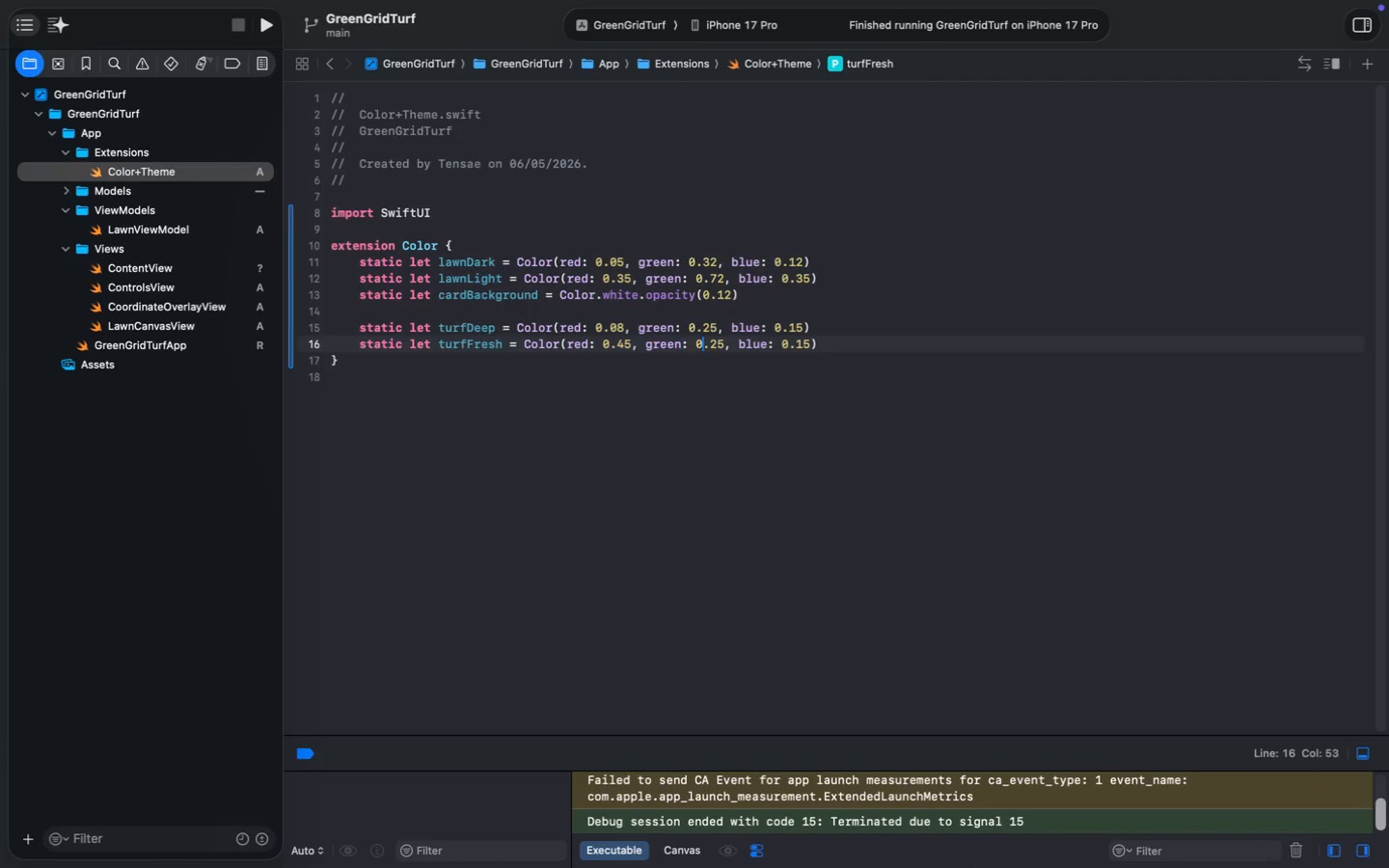 
key(Alt+ArrowRight)
 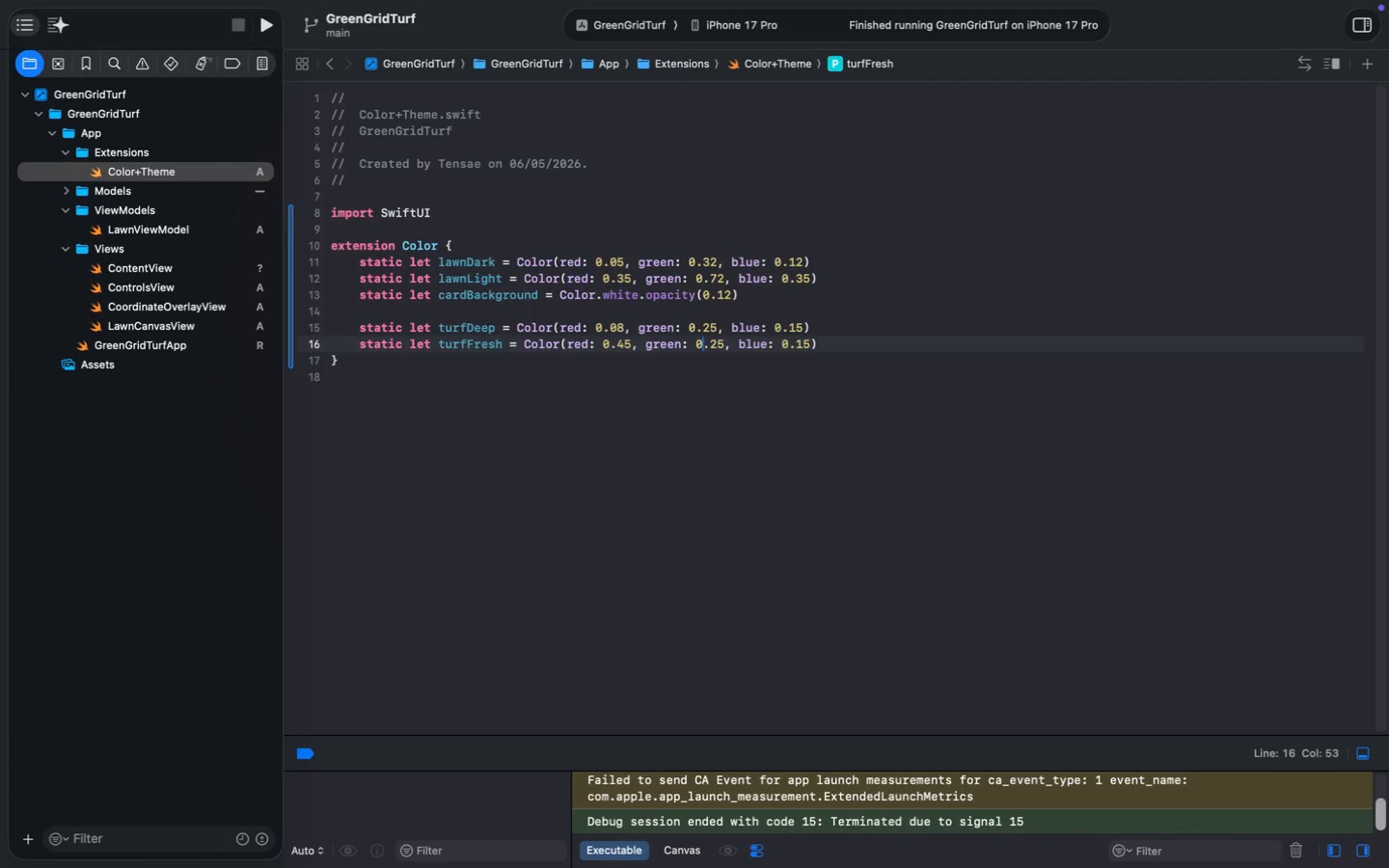 
key(ArrowRight)
 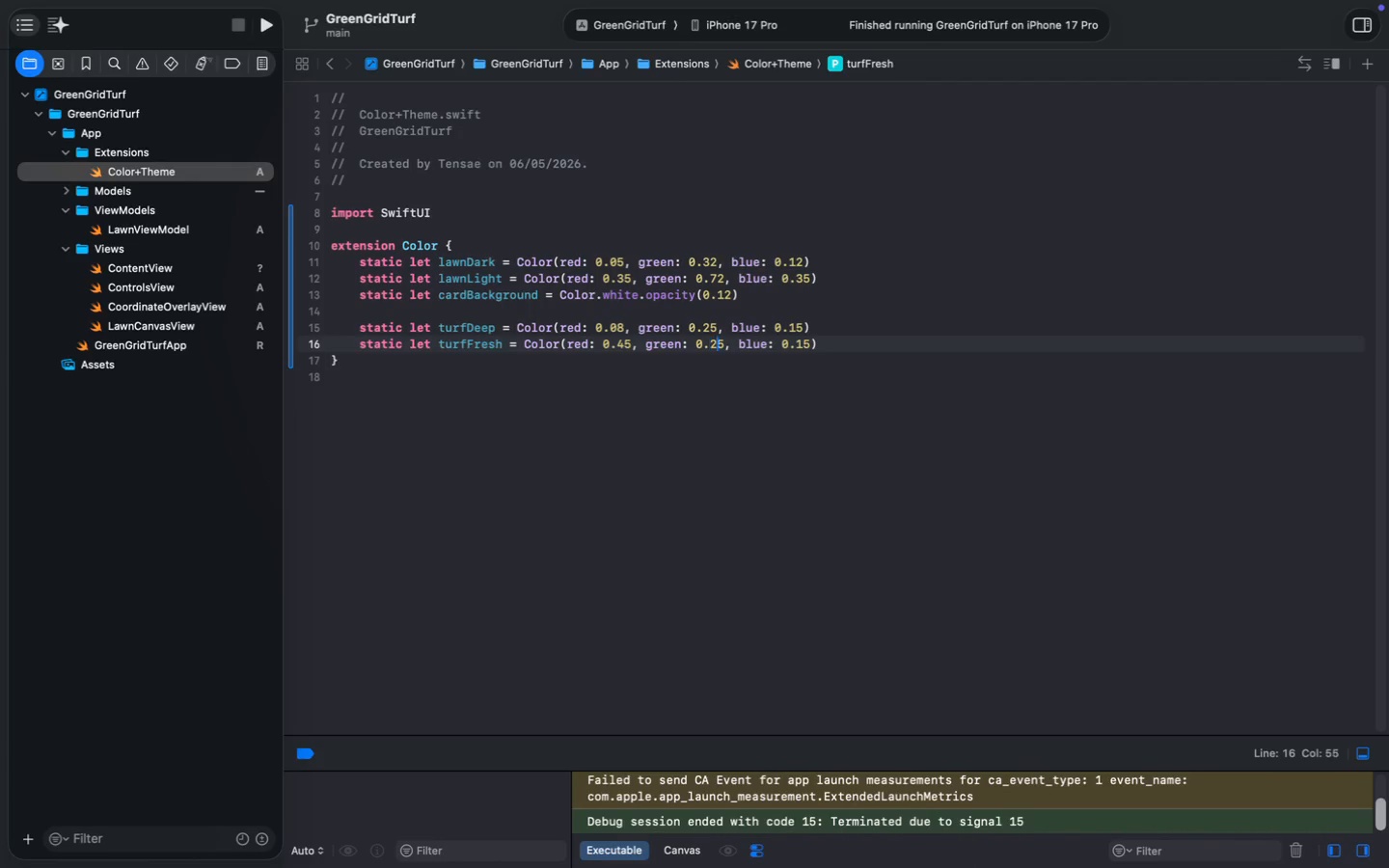 
key(ArrowRight)
 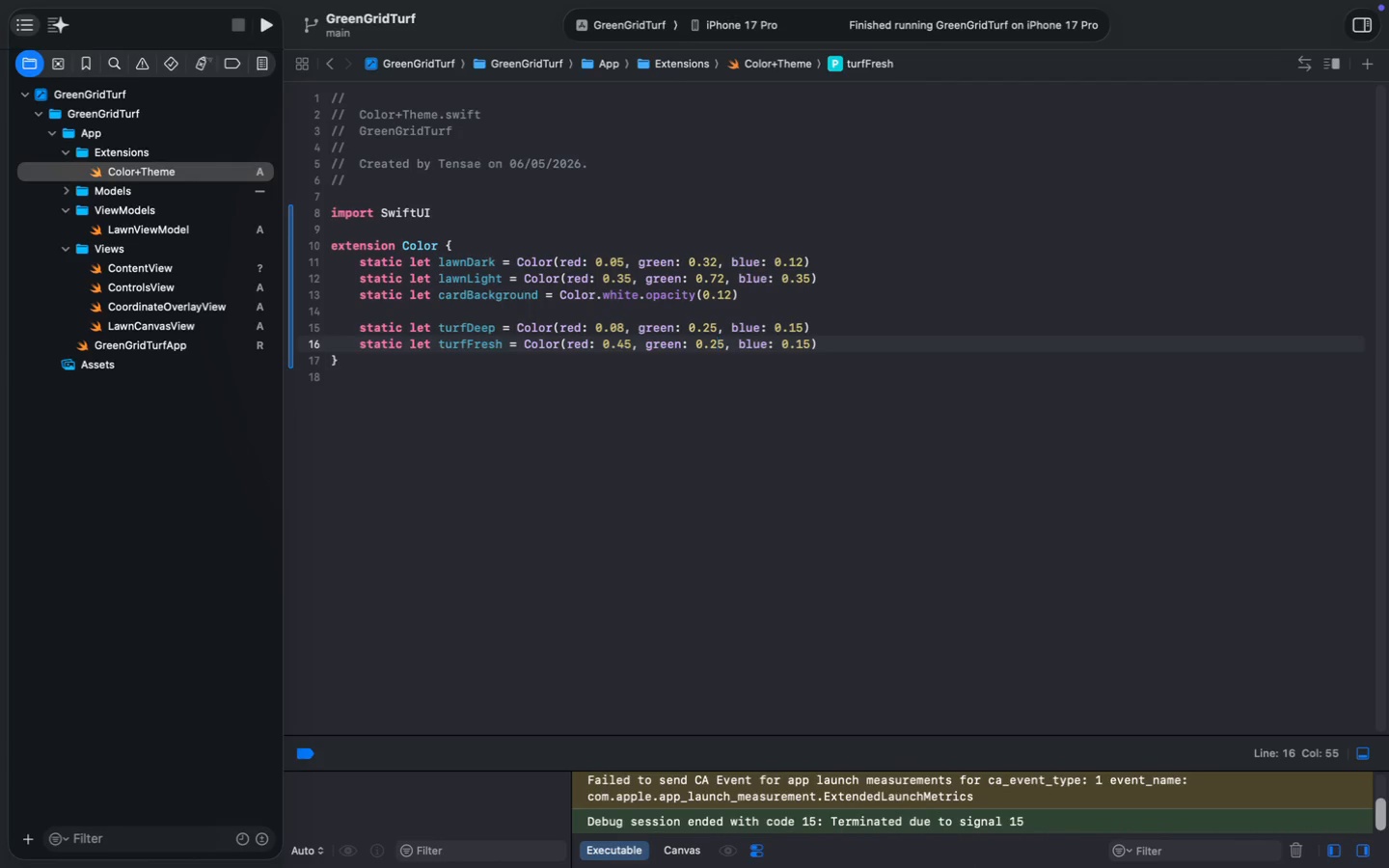 
key(Backspace)
 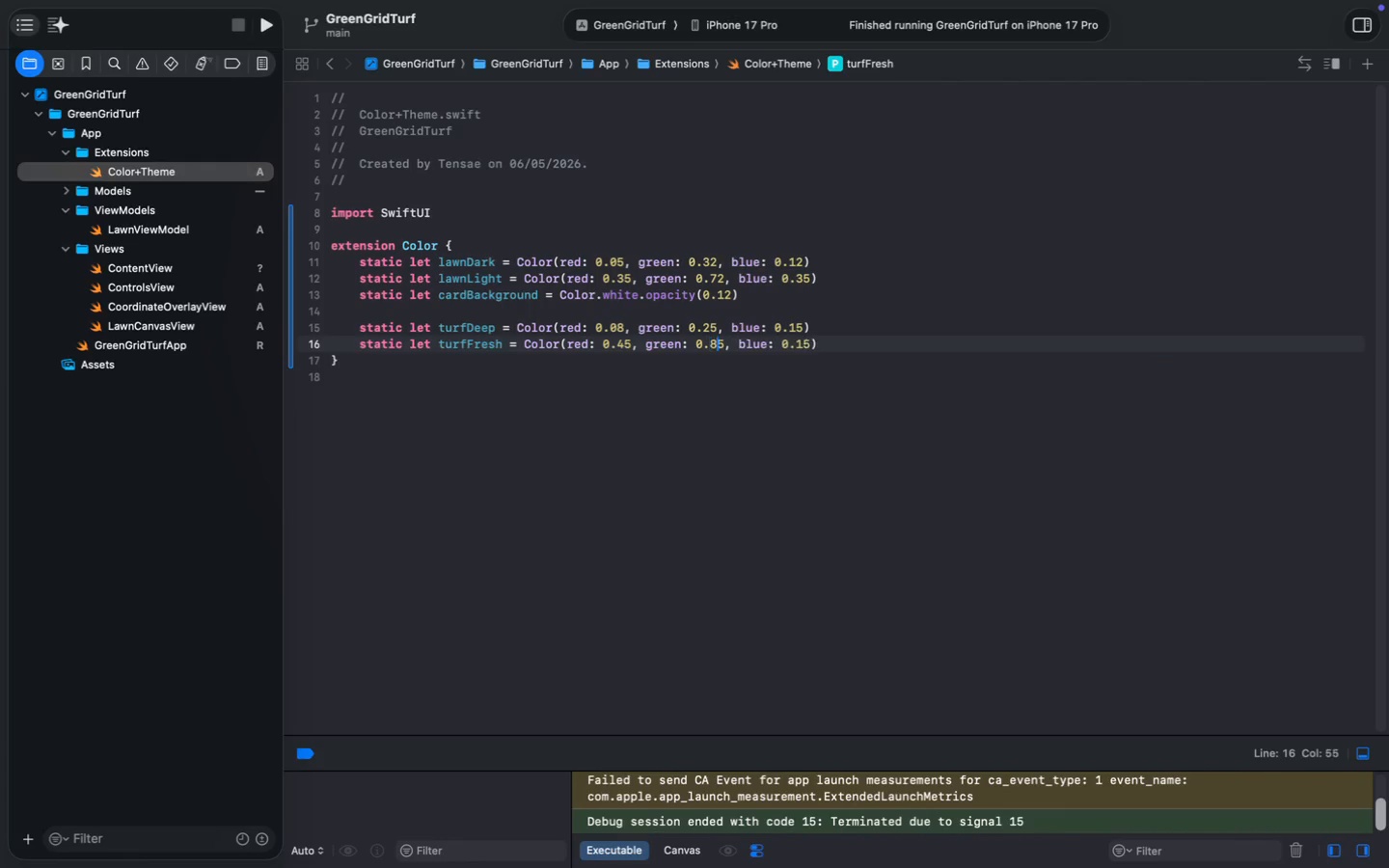 
key(8)
 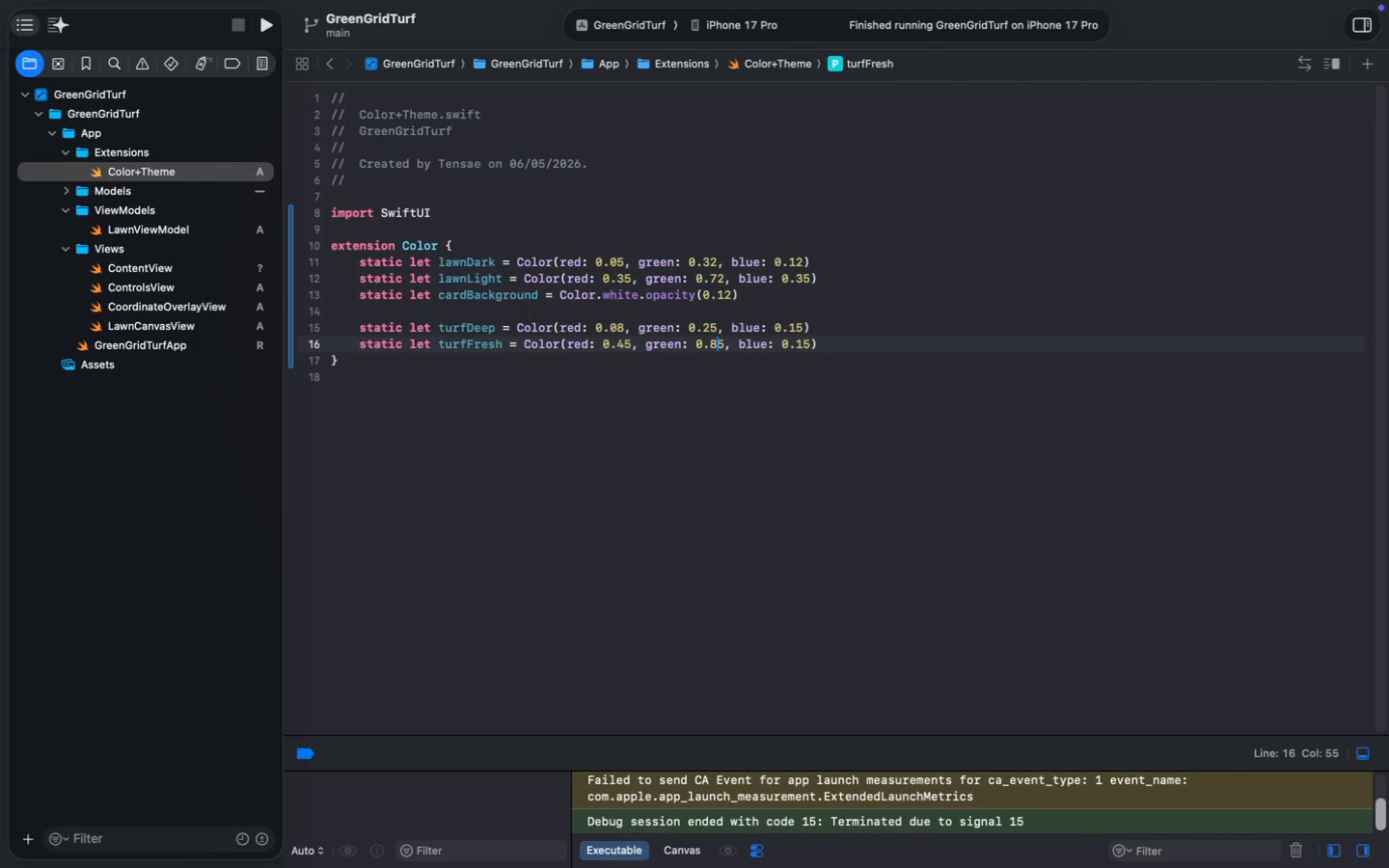 
key(Alt+ArrowRight)
 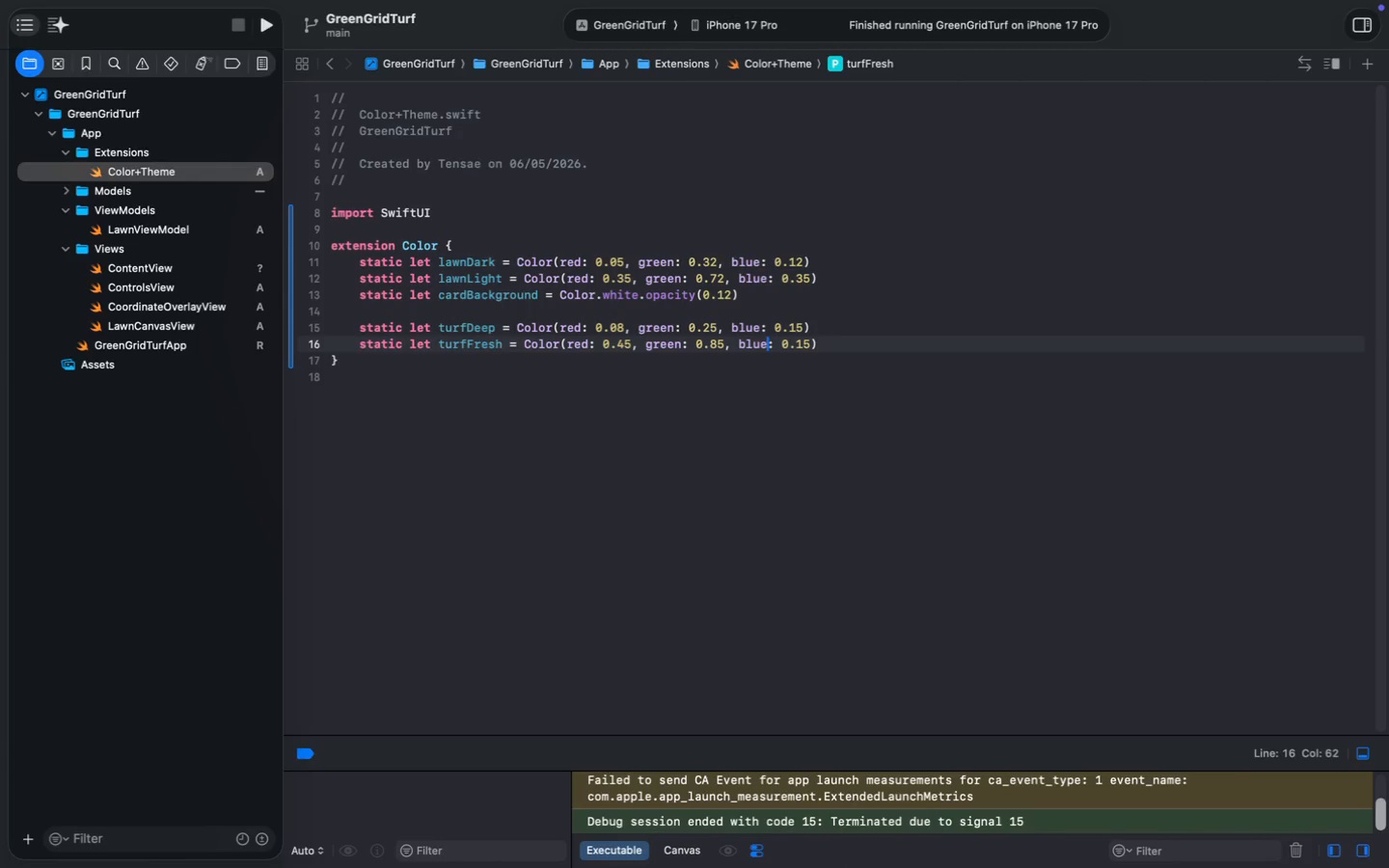 
key(Alt+ArrowRight)
 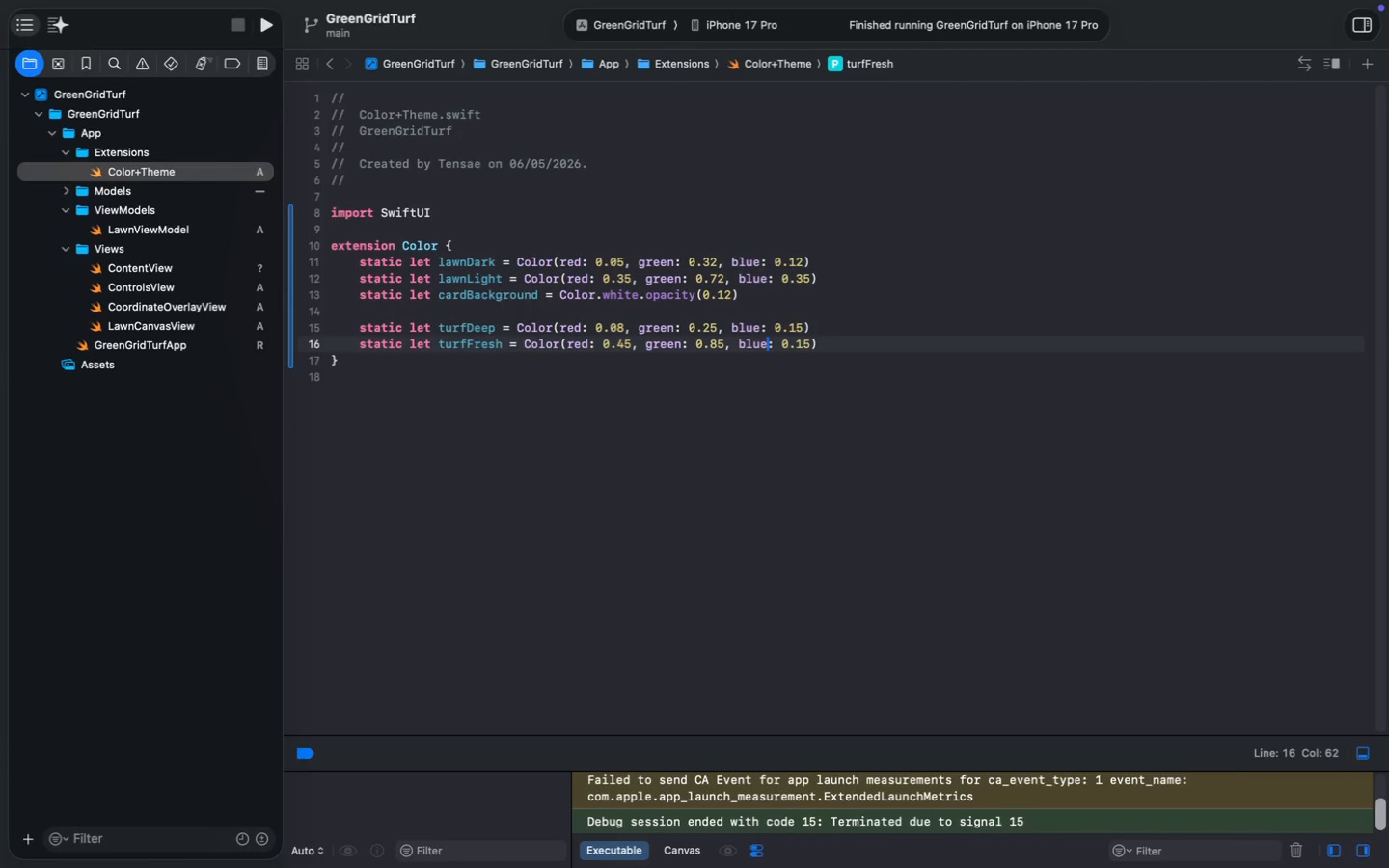 
key(Alt+ArrowRight)
 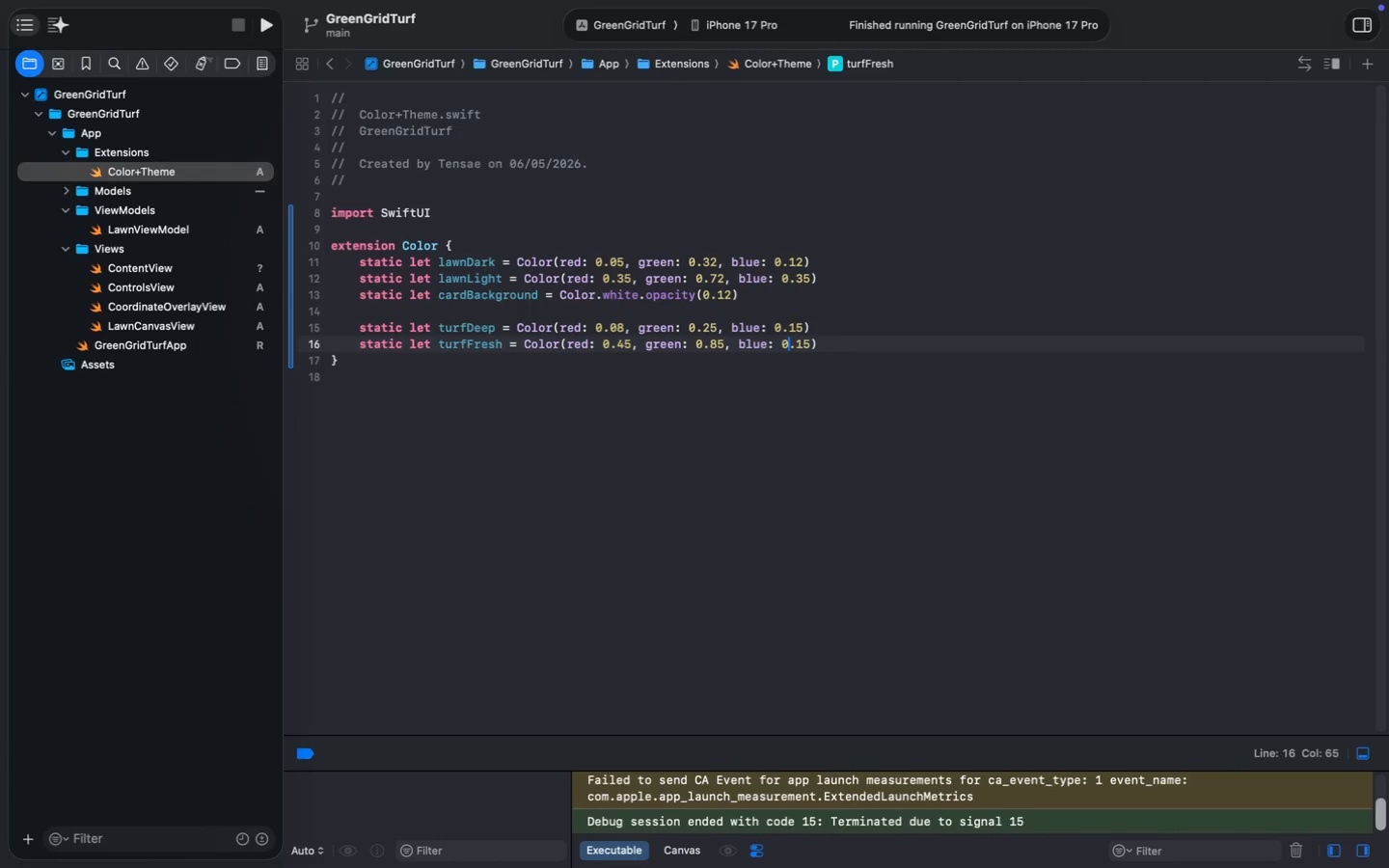 
key(ArrowRight)
 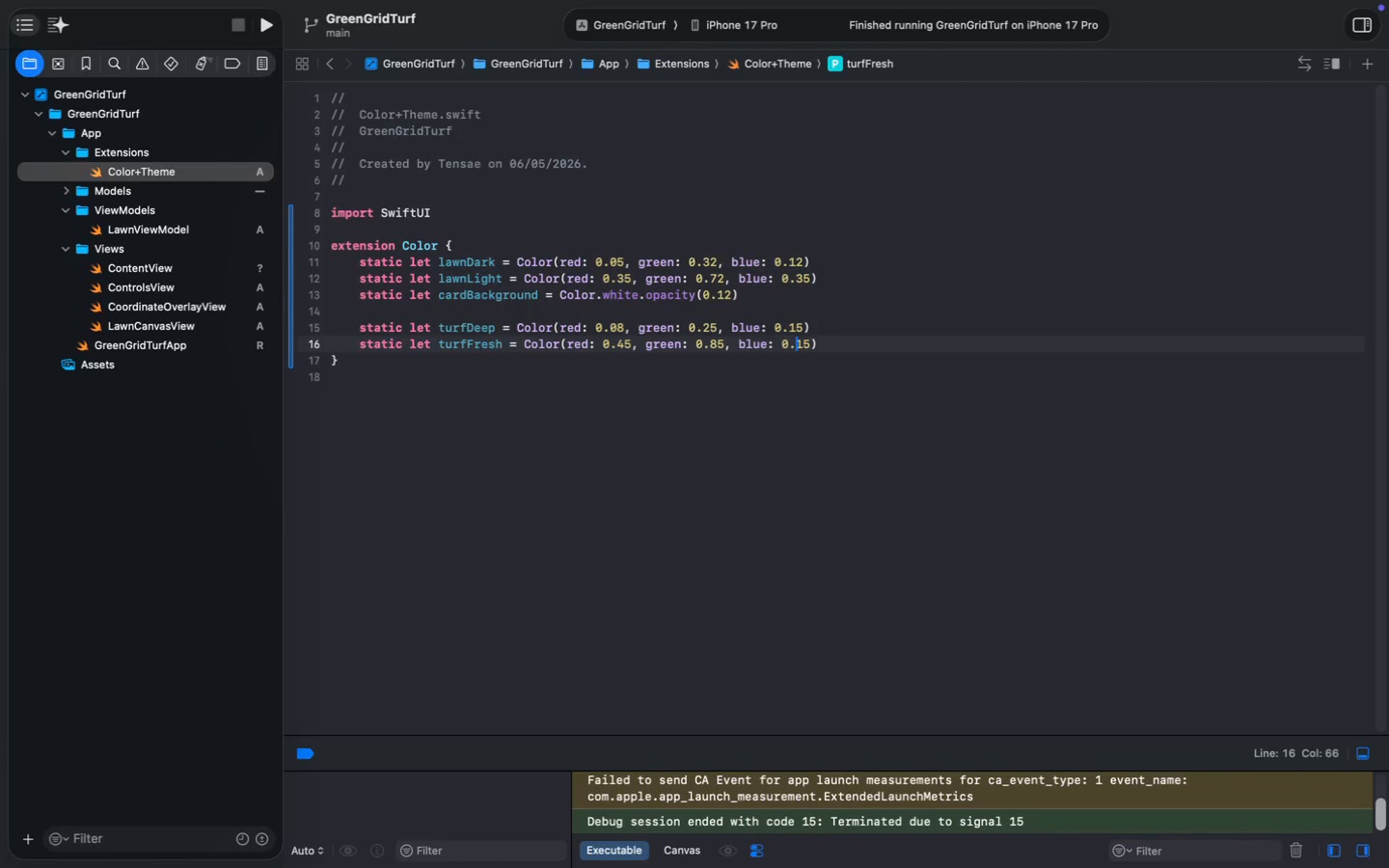 
key(ArrowRight)
 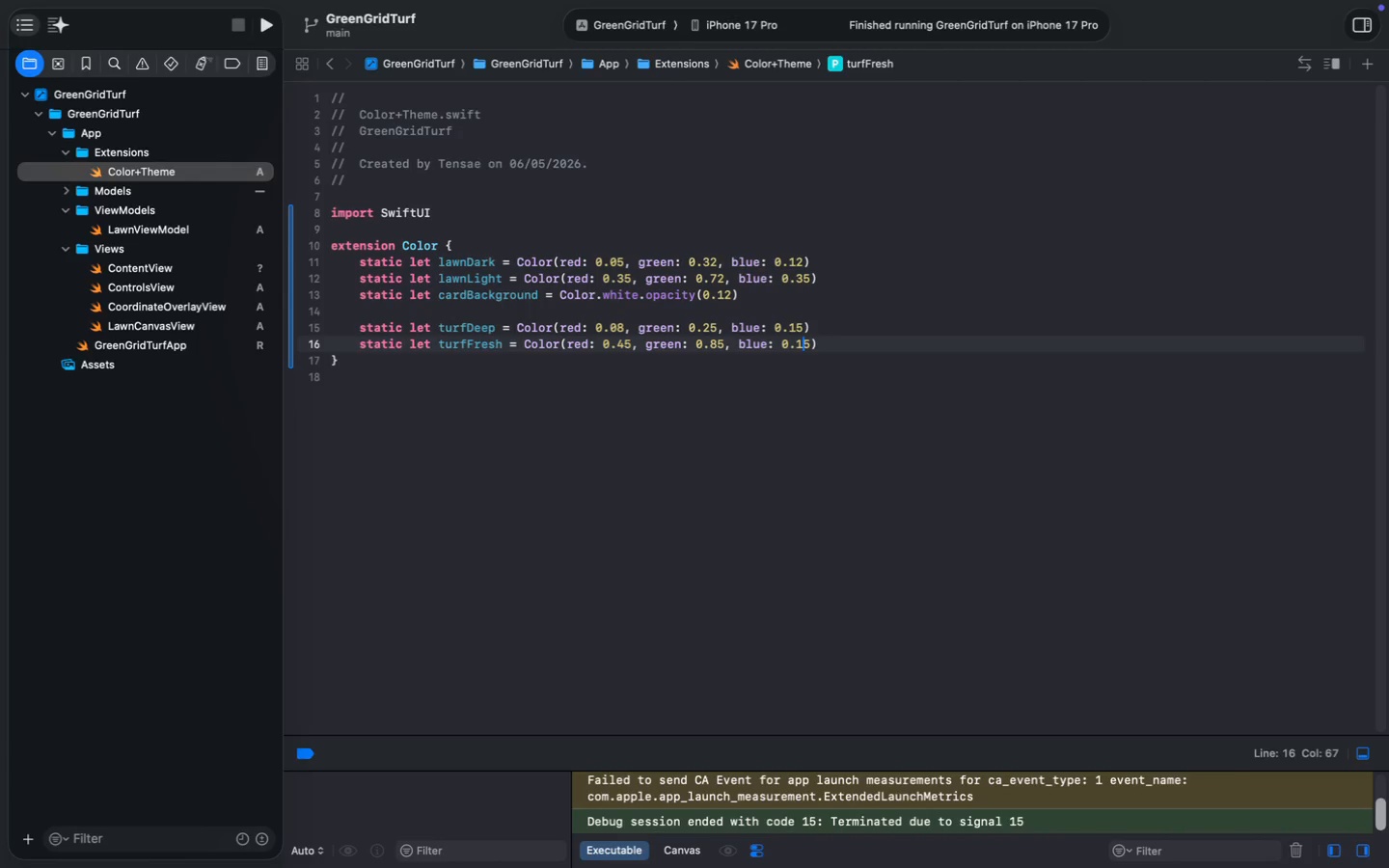 
key(Backspace)
 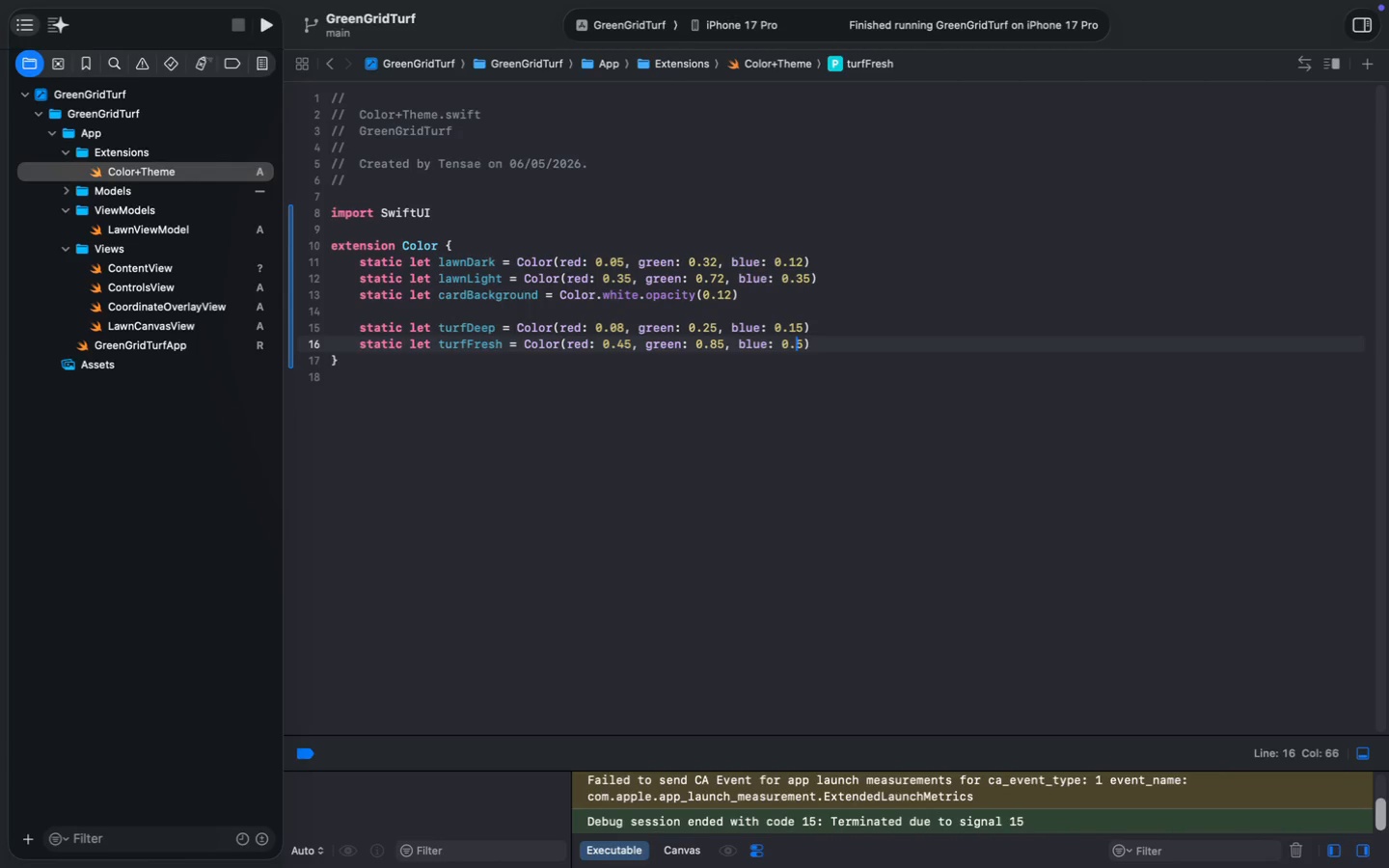 
key(4)
 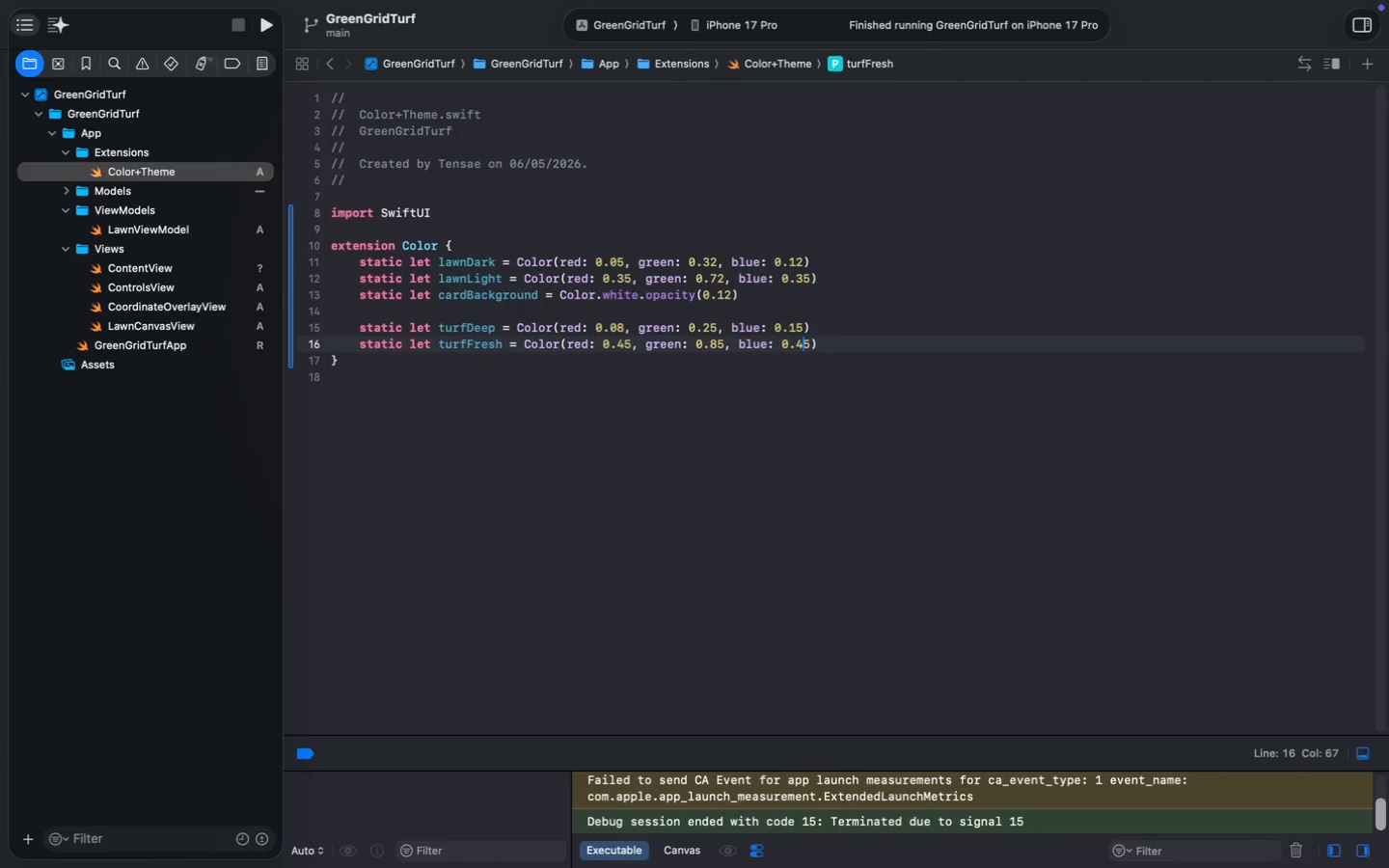 
key(ArrowRight)
 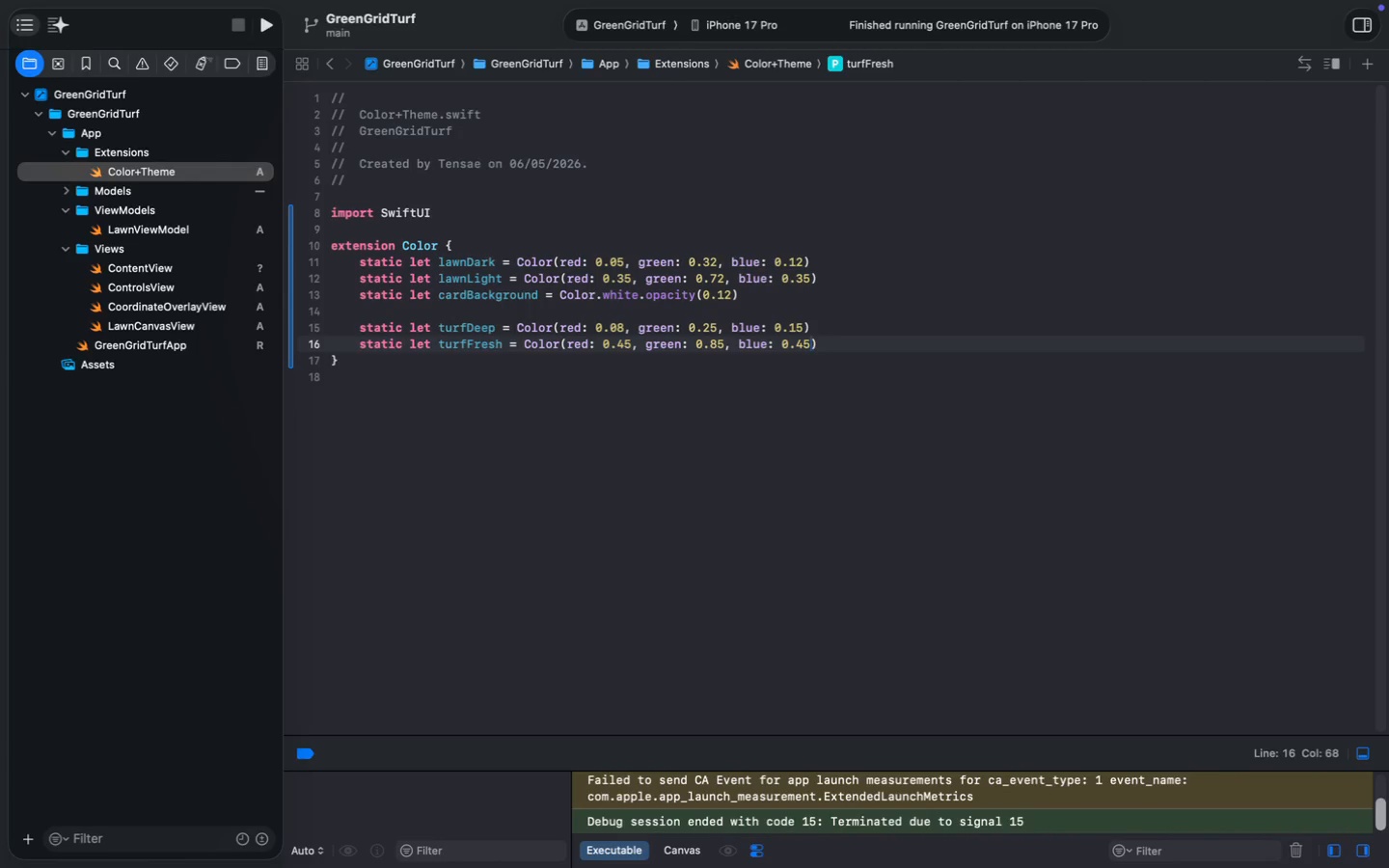 
key(Enter)
 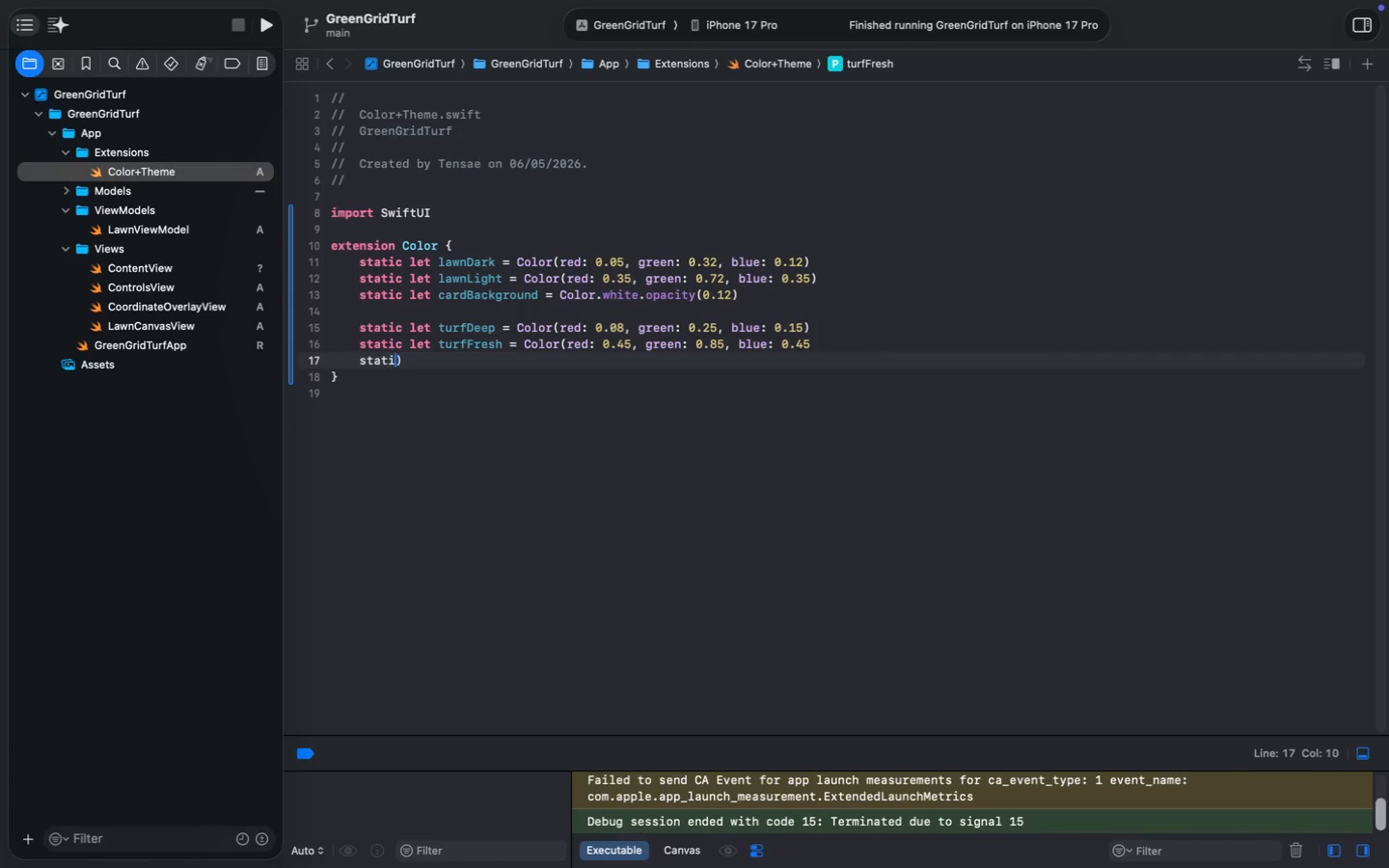 
type(ststai)
key(Backspace)
key(Backspace)
key(Backspace)
key(Backspace)
type(atic let glassWhite = Colro)
key(Backspace)
key(Backspace)
type(or.white)
 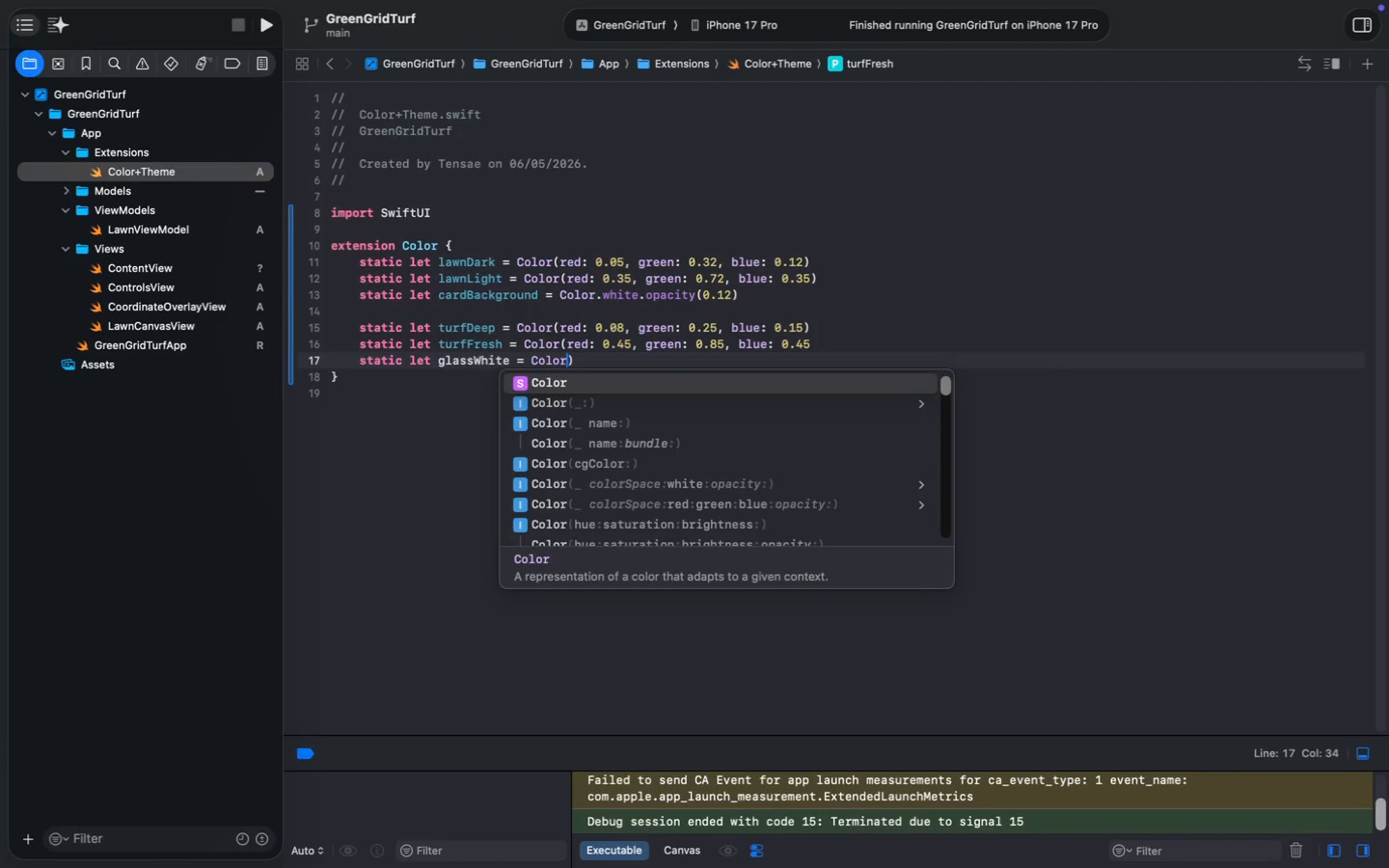 
key(Meta+Z)
 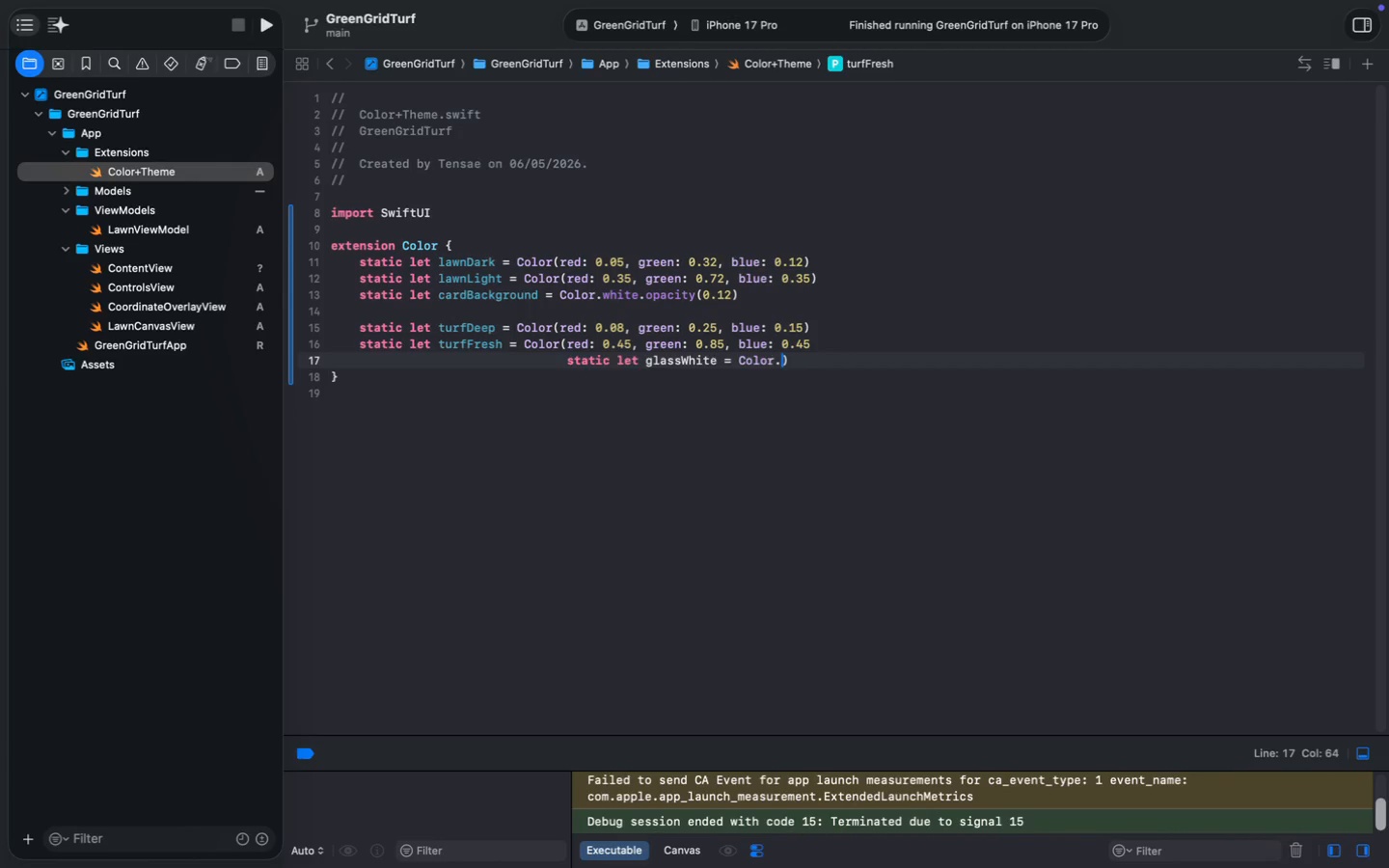 
key(Meta+Z)
 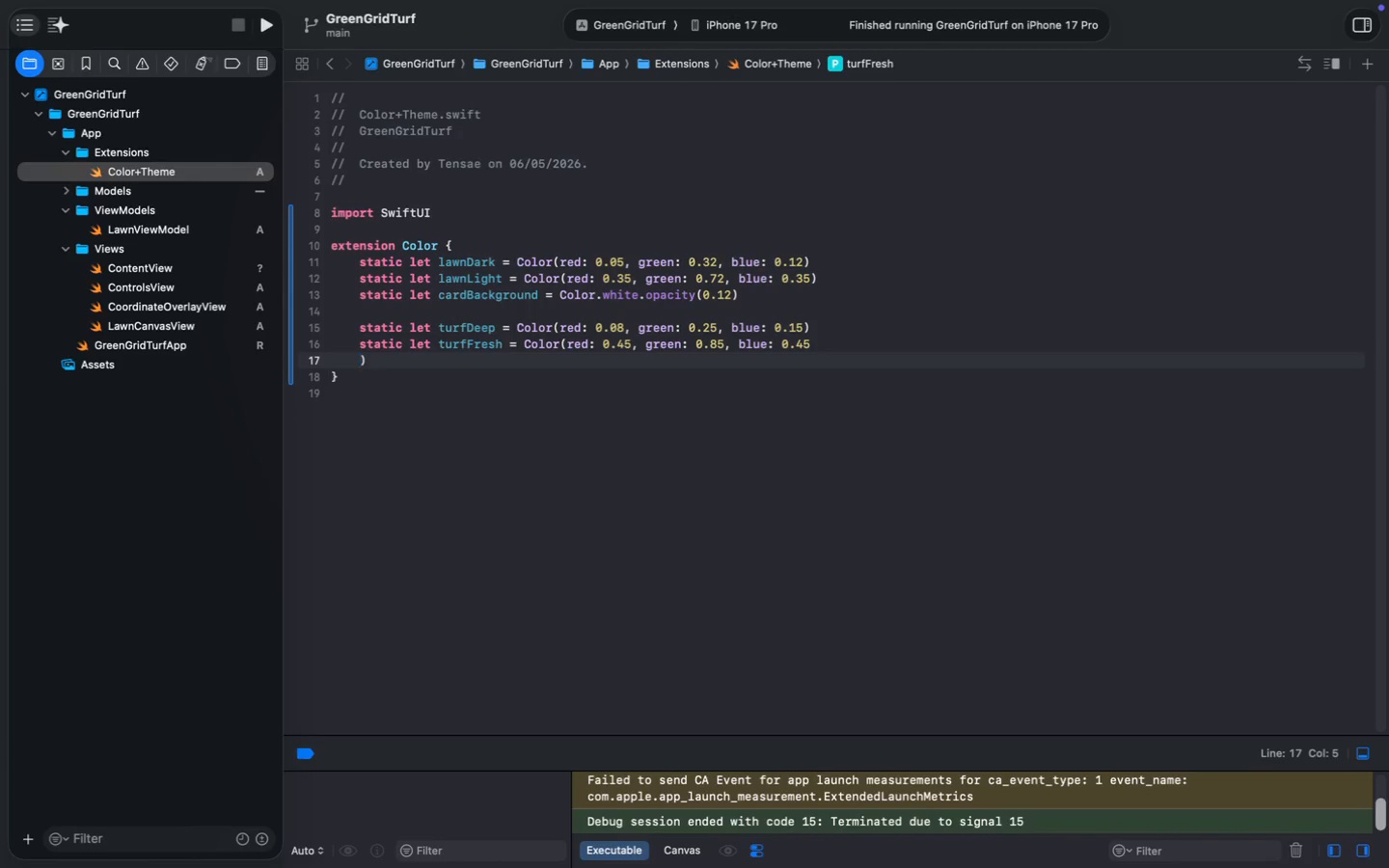 
key(Backspace)
 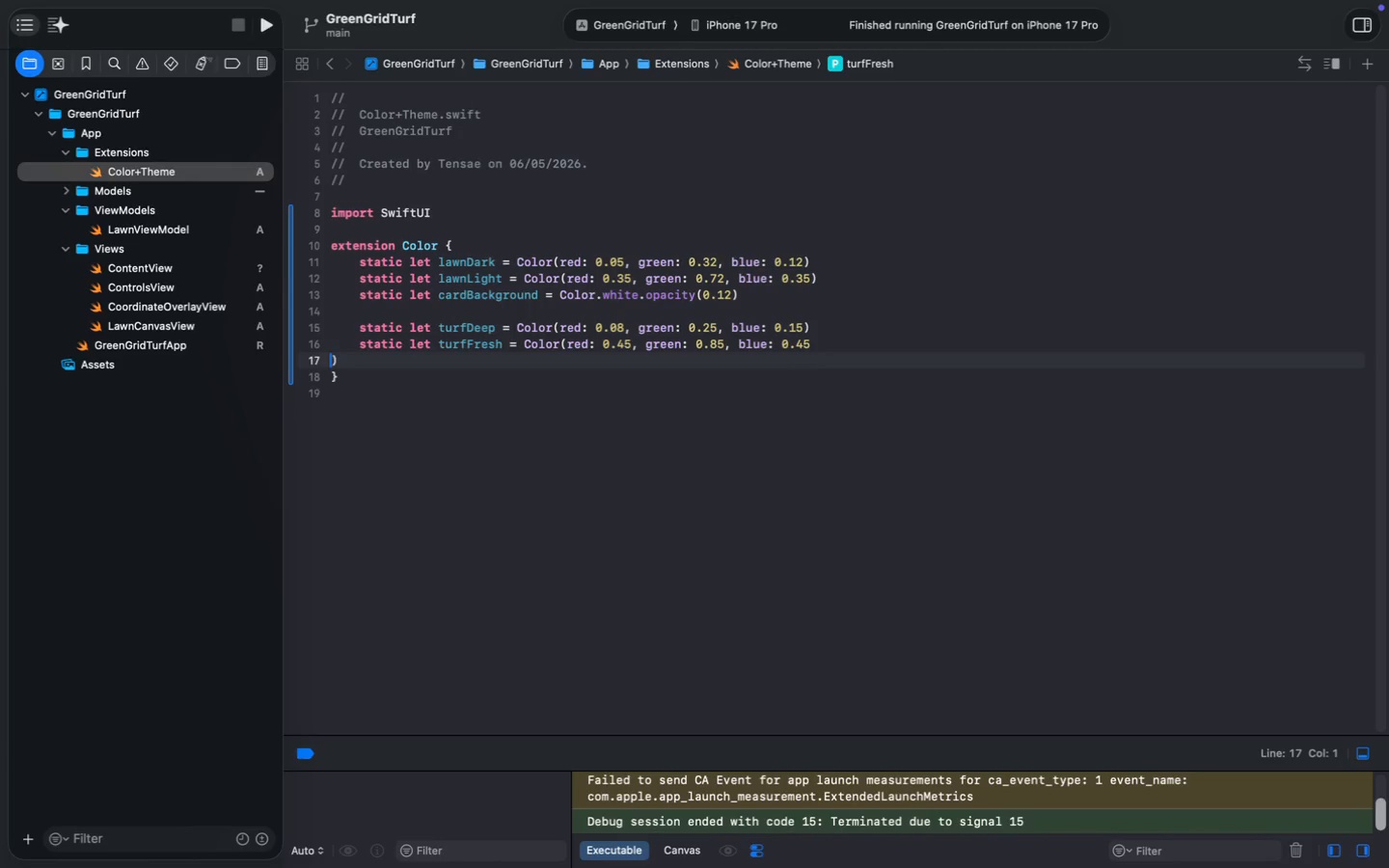 
key(Backspace)
 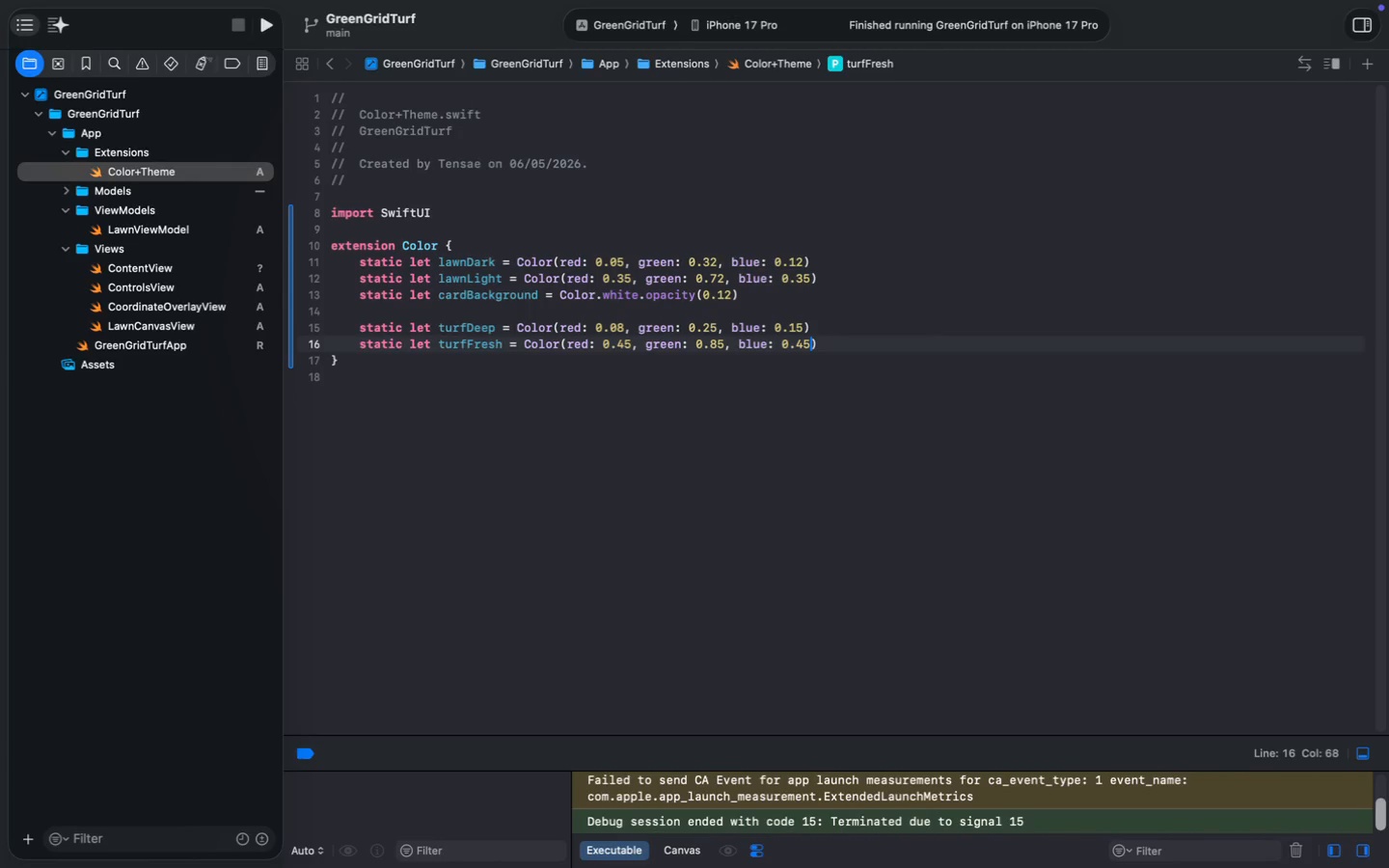 
key(ArrowRight)
 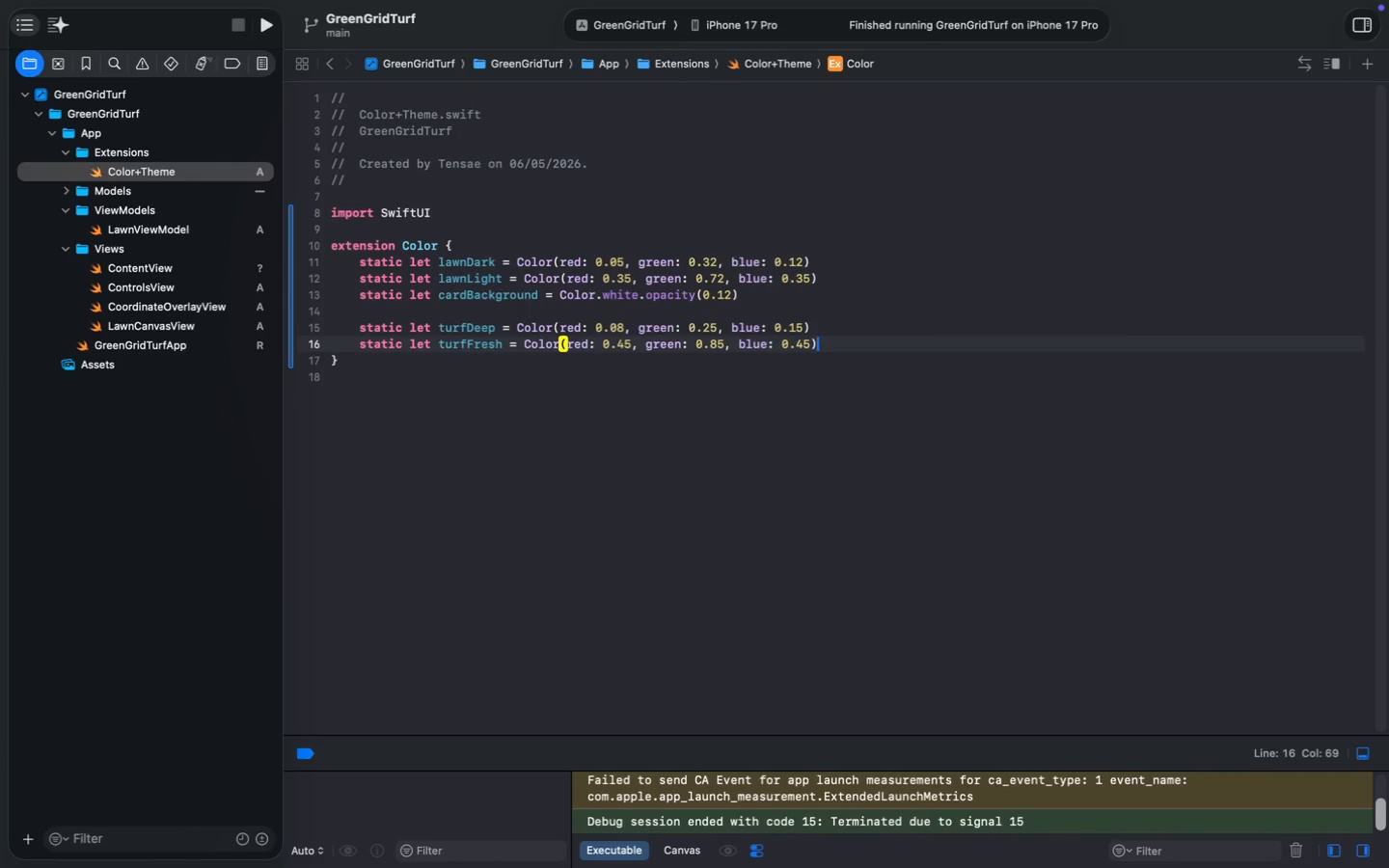 
key(Enter)
 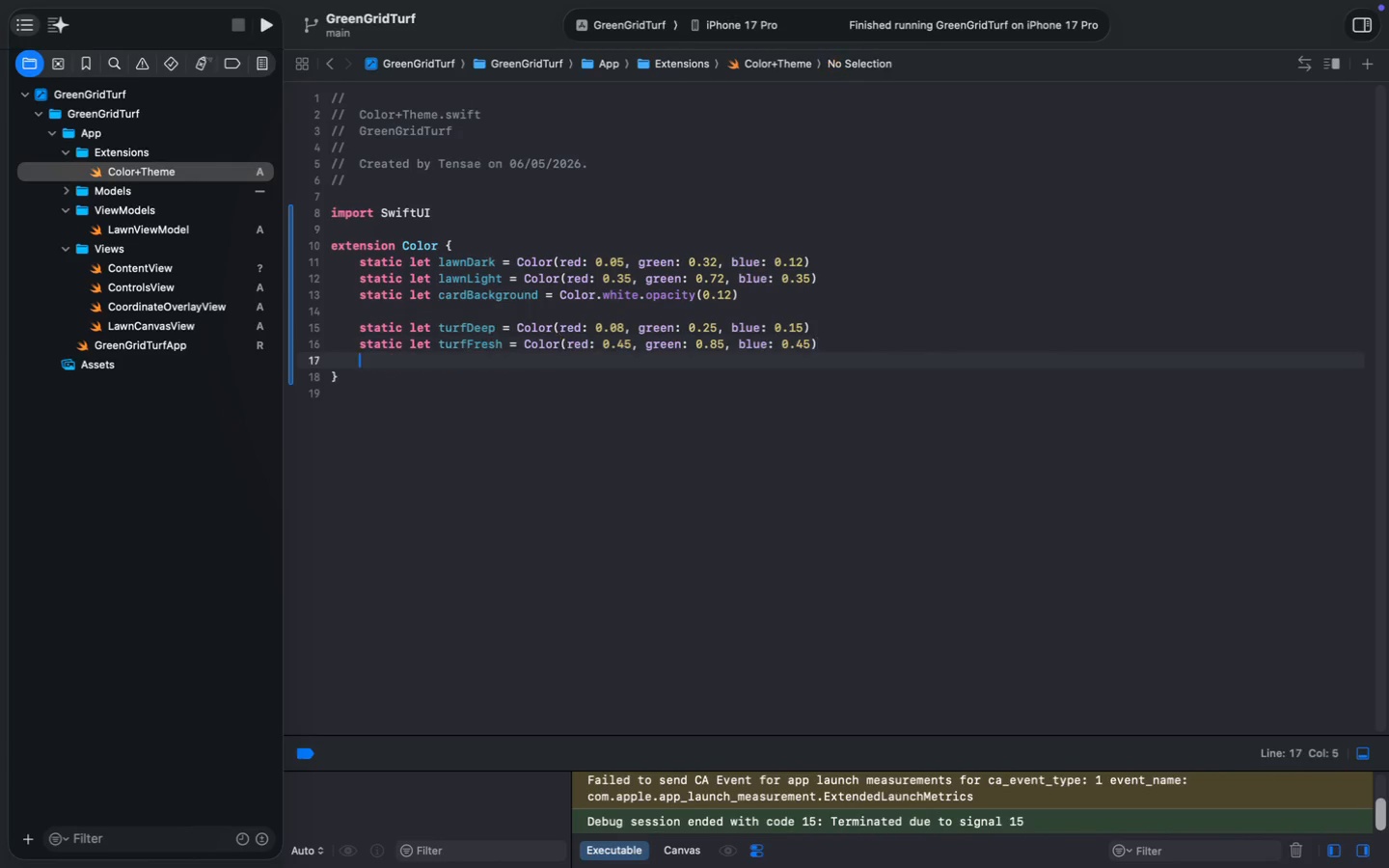 
key(Enter)
 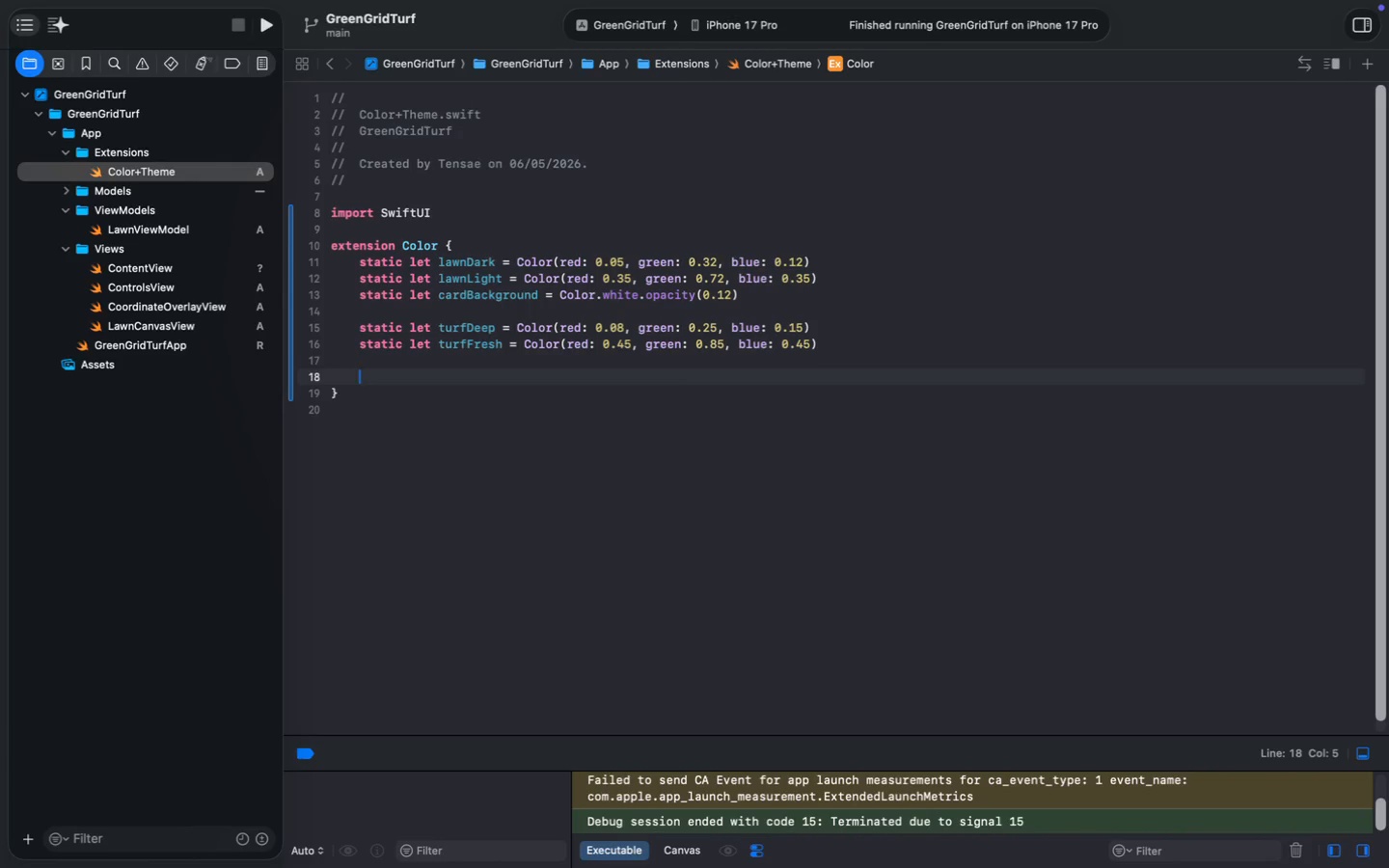 
key(ArrowUp)
 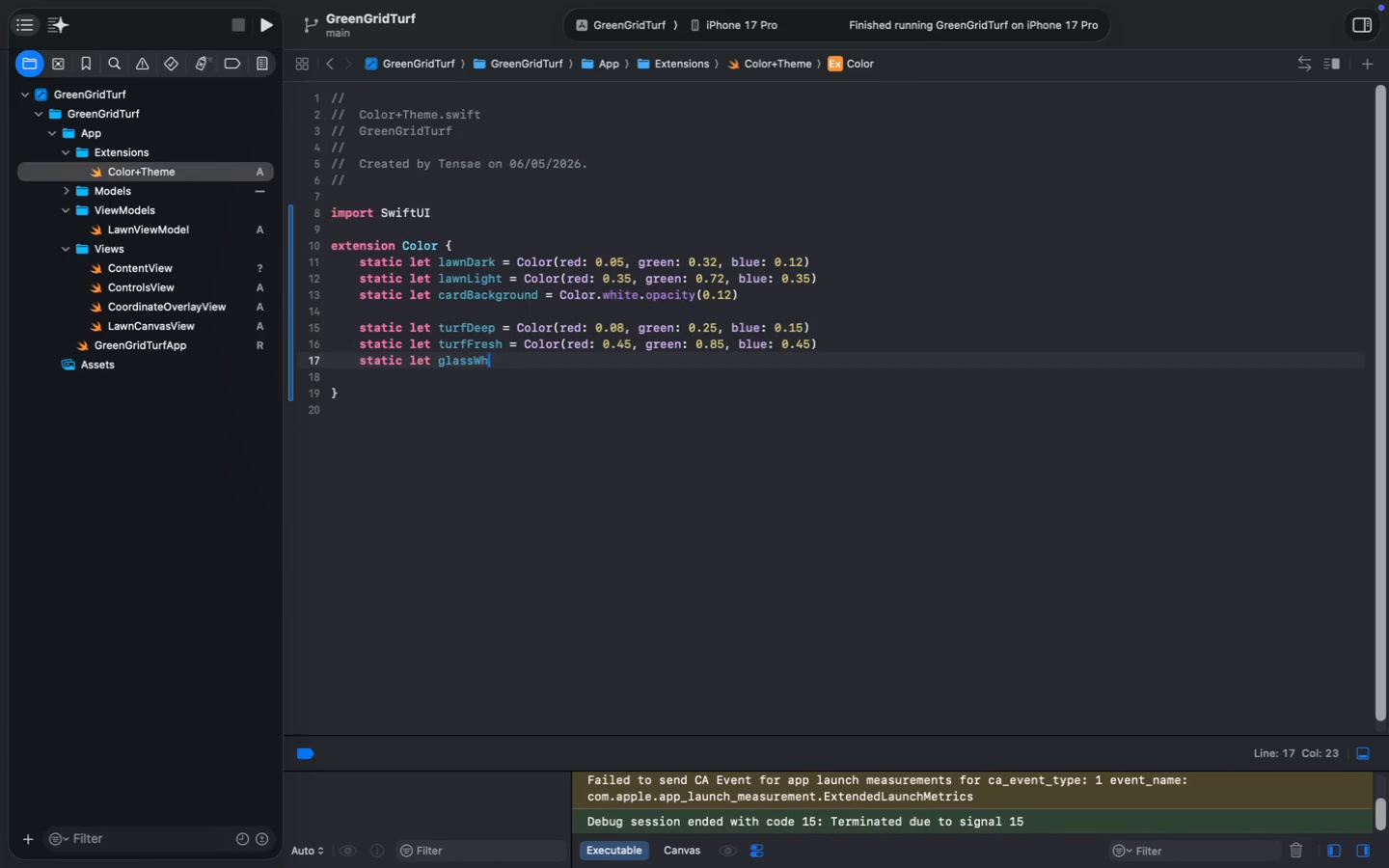 
type(static ;)
key(Backspace)
type(let glassWhite = color)
 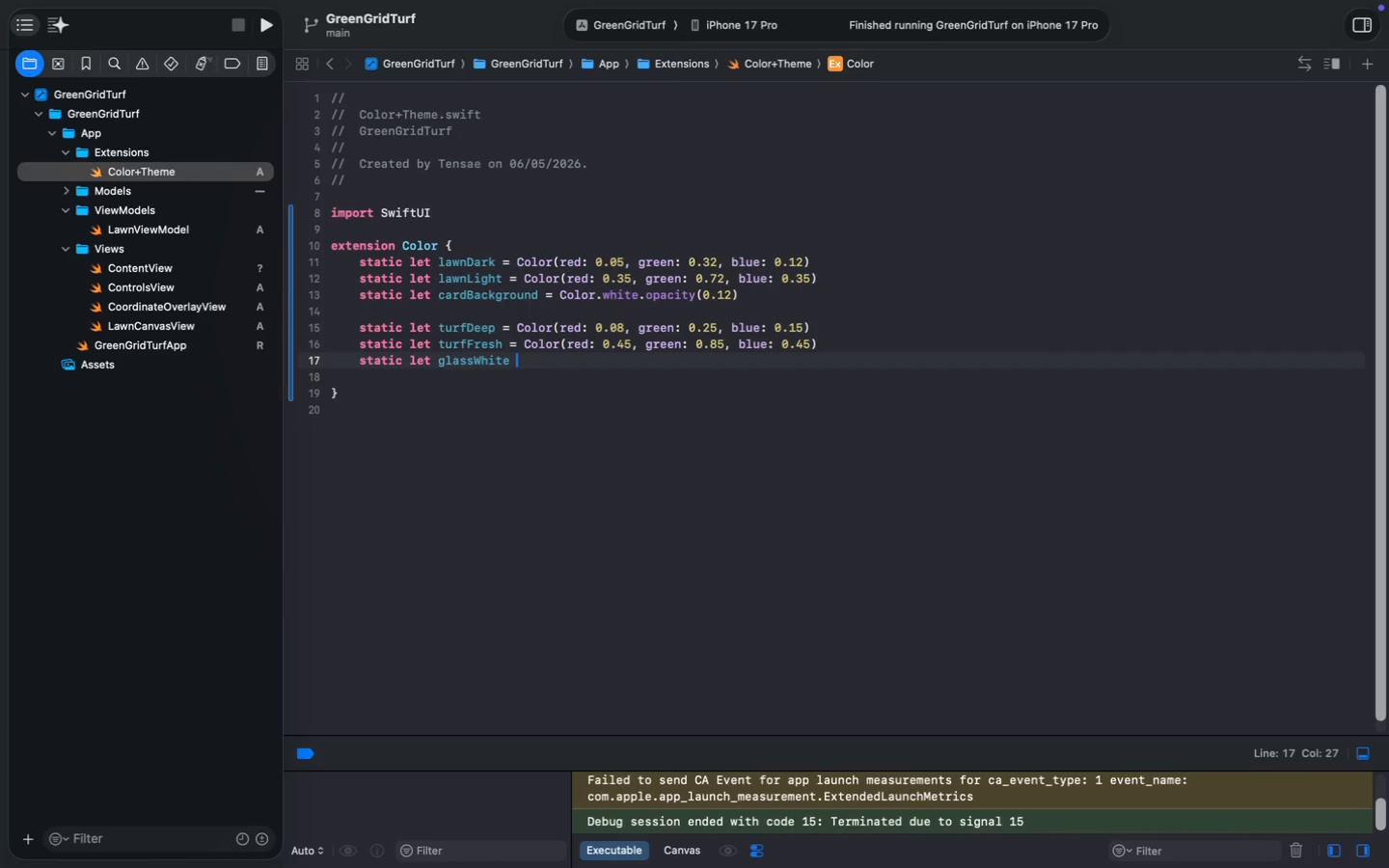 
key(ArrowDown)
 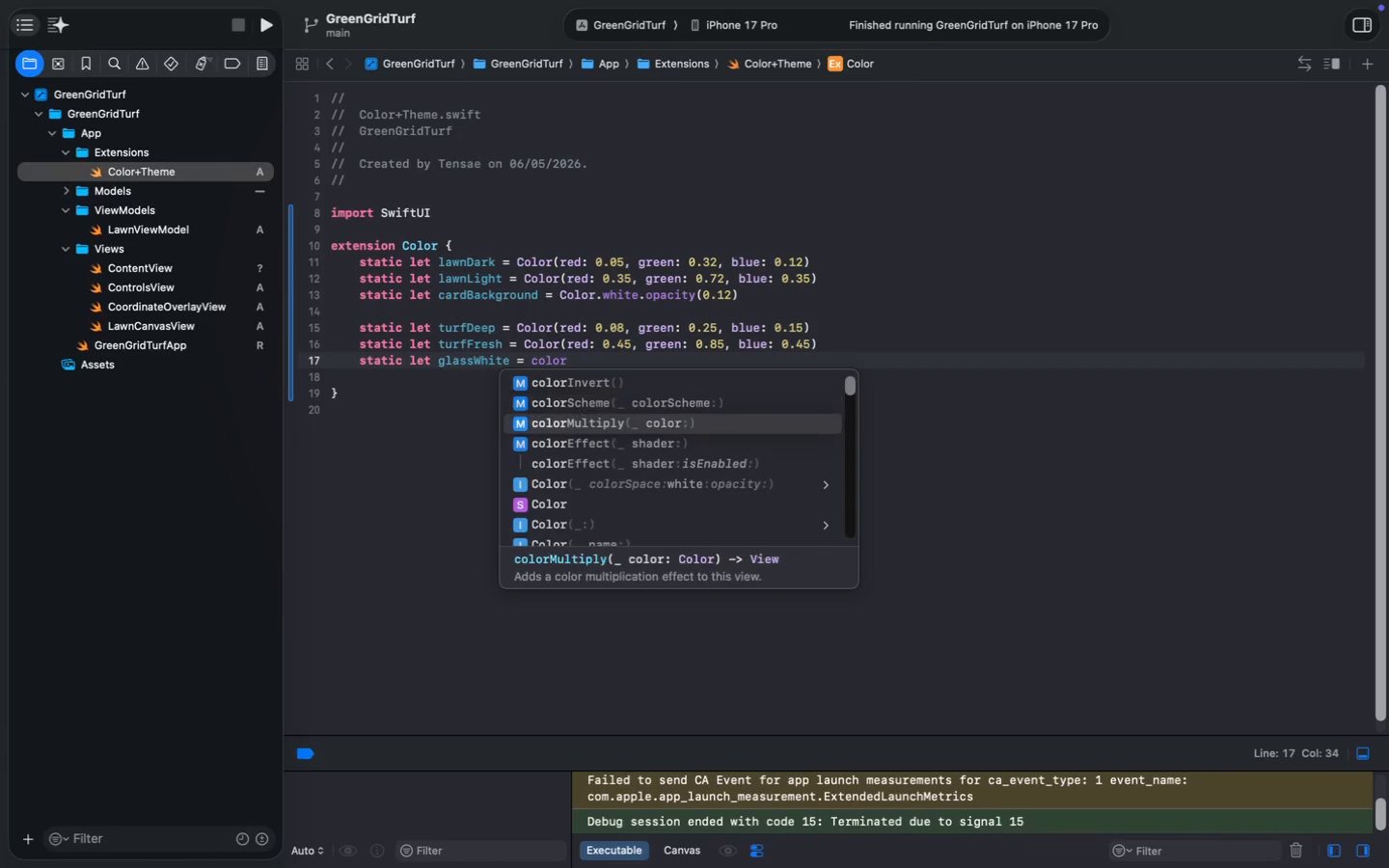 
key(ArrowDown)
 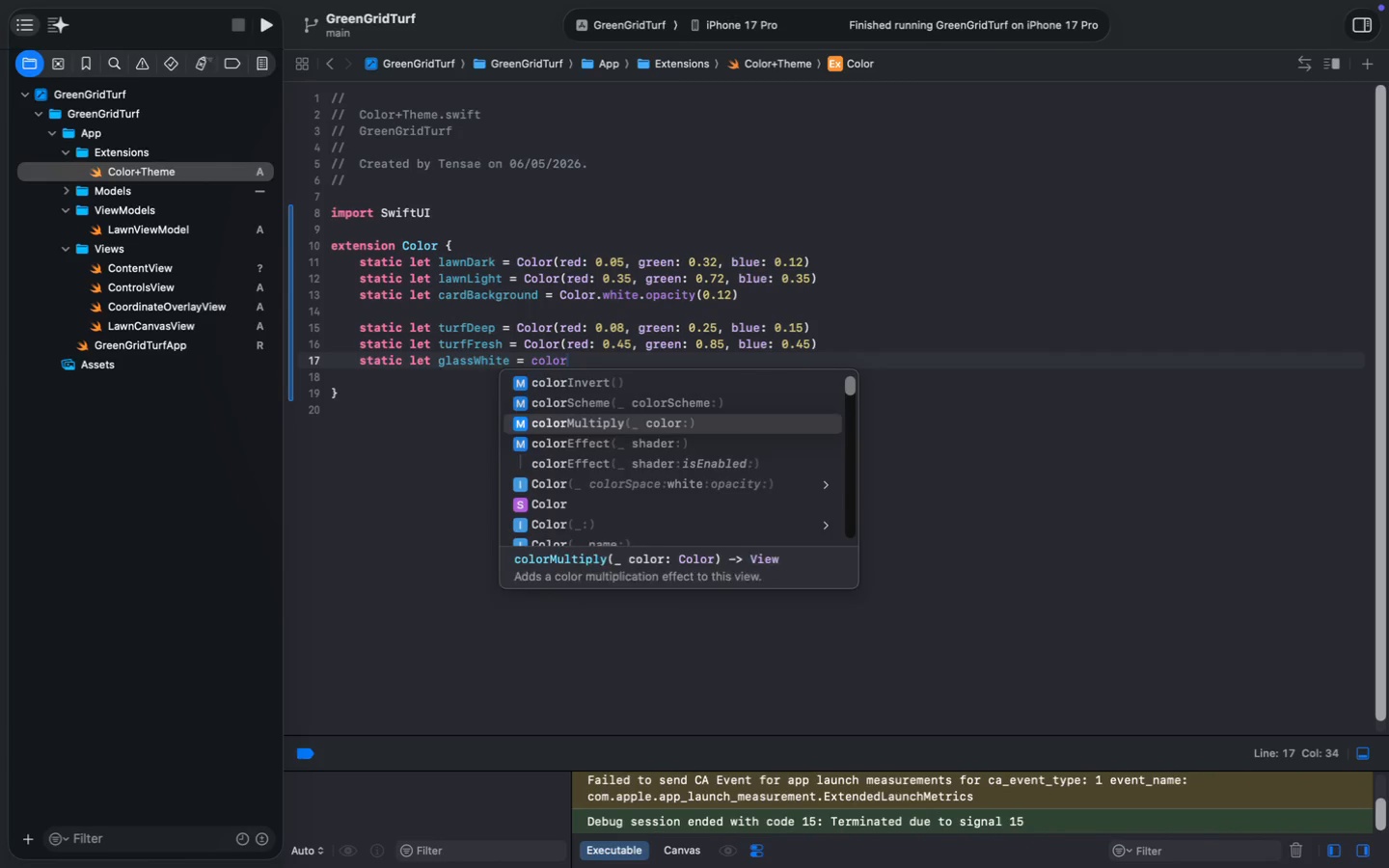 
key(ArrowDown)
 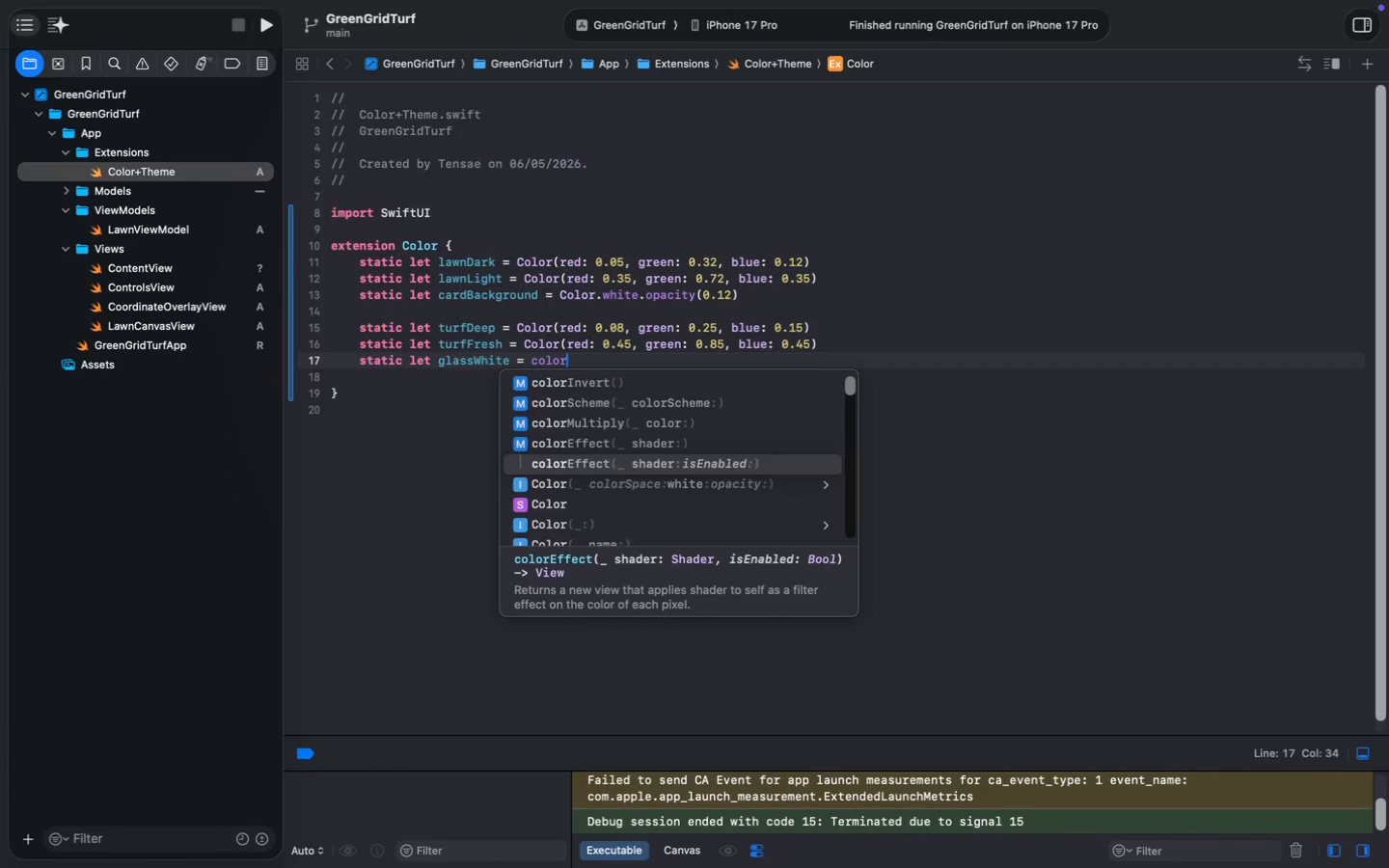 
key(ArrowDown)
 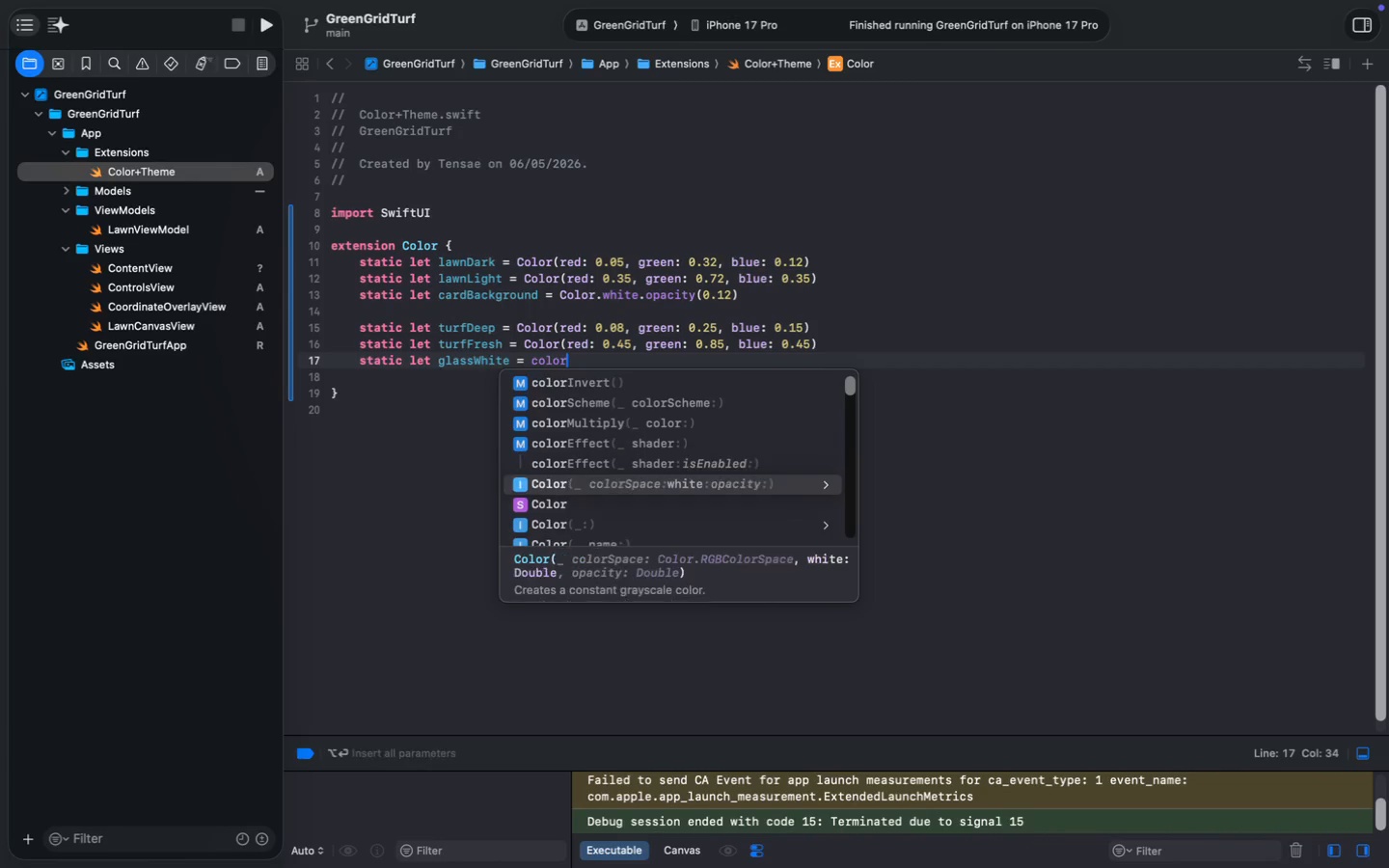 
key(ArrowDown)
 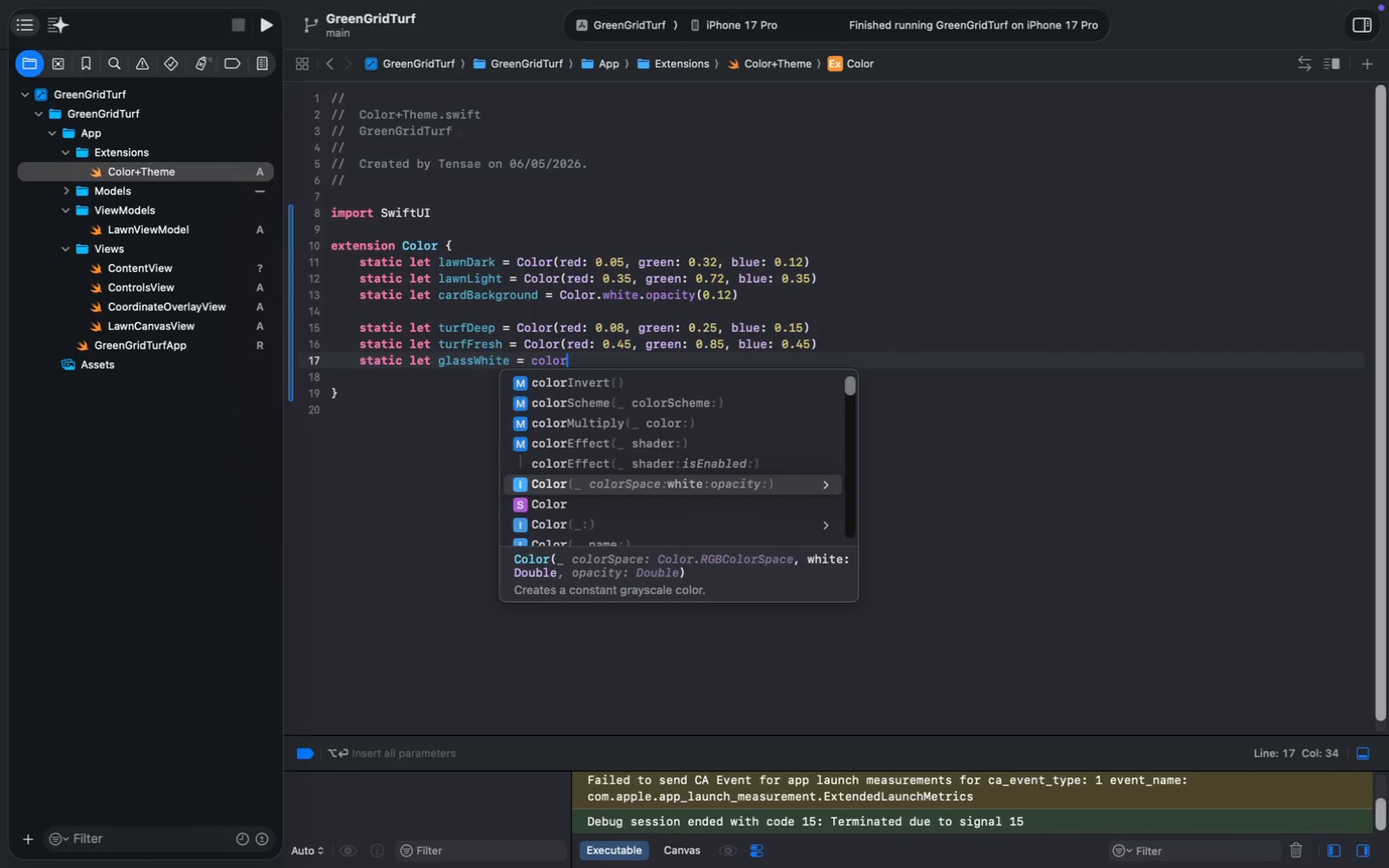 
key(ArrowDown)
 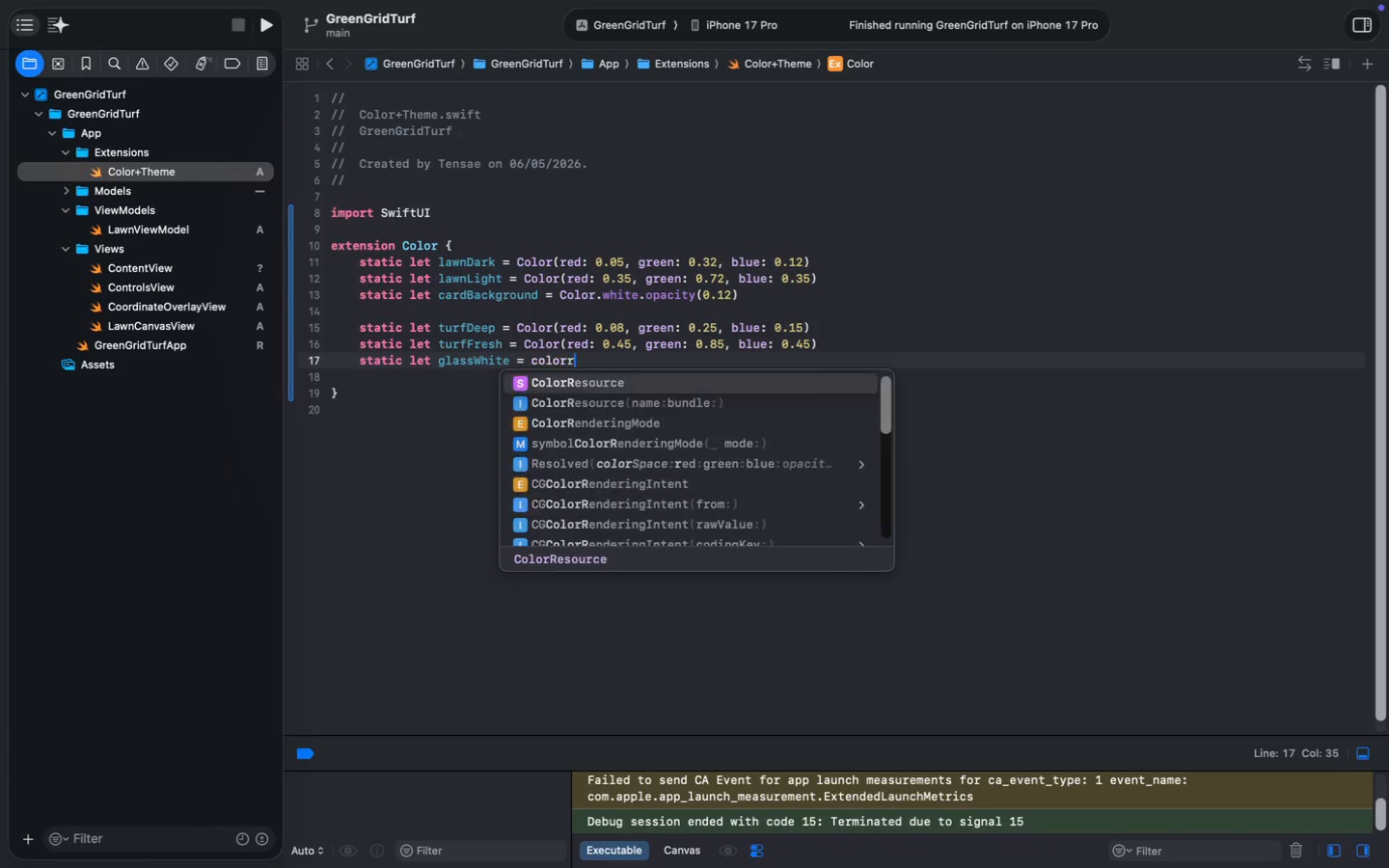 
key(R)
 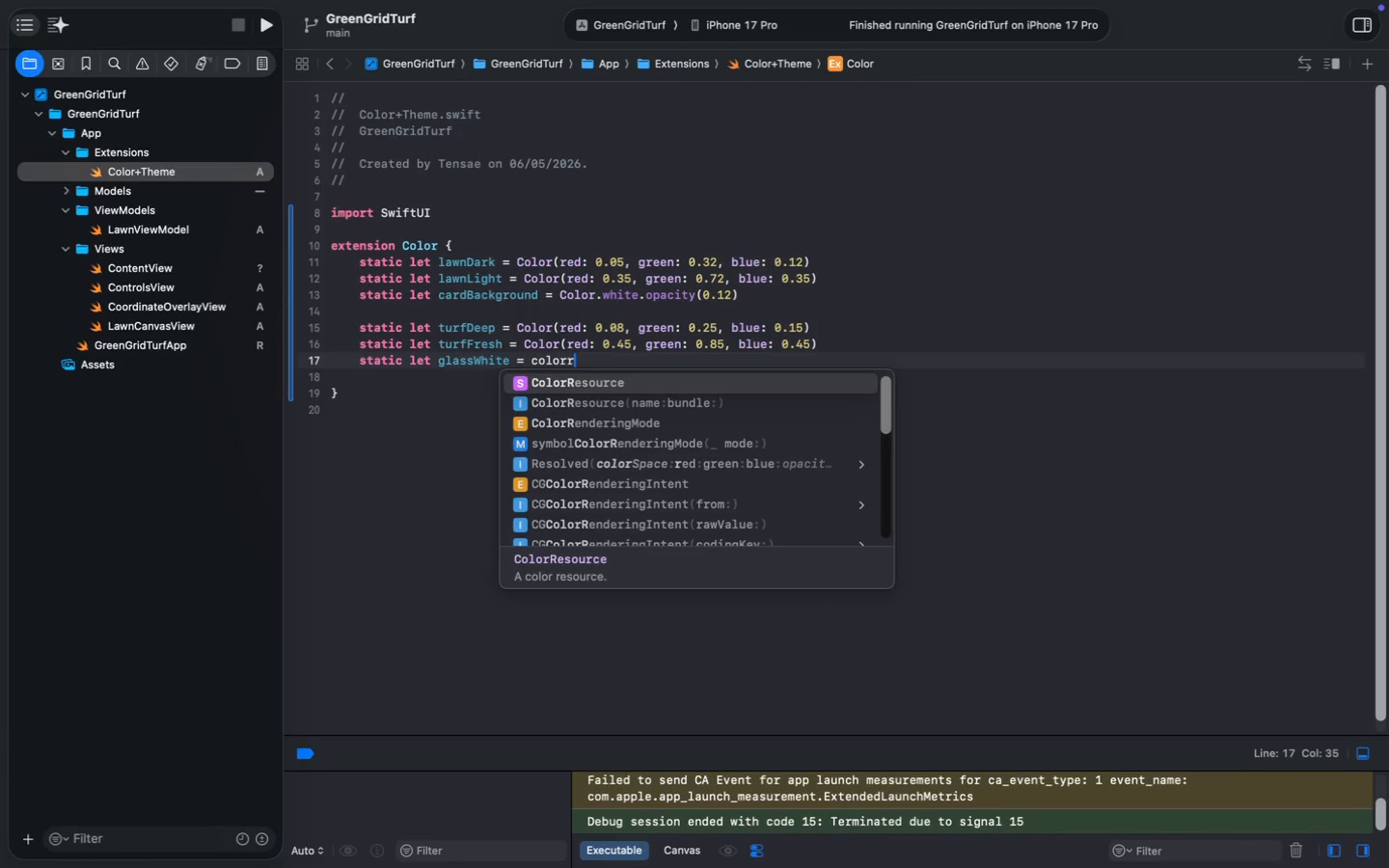 
key(Backspace)
 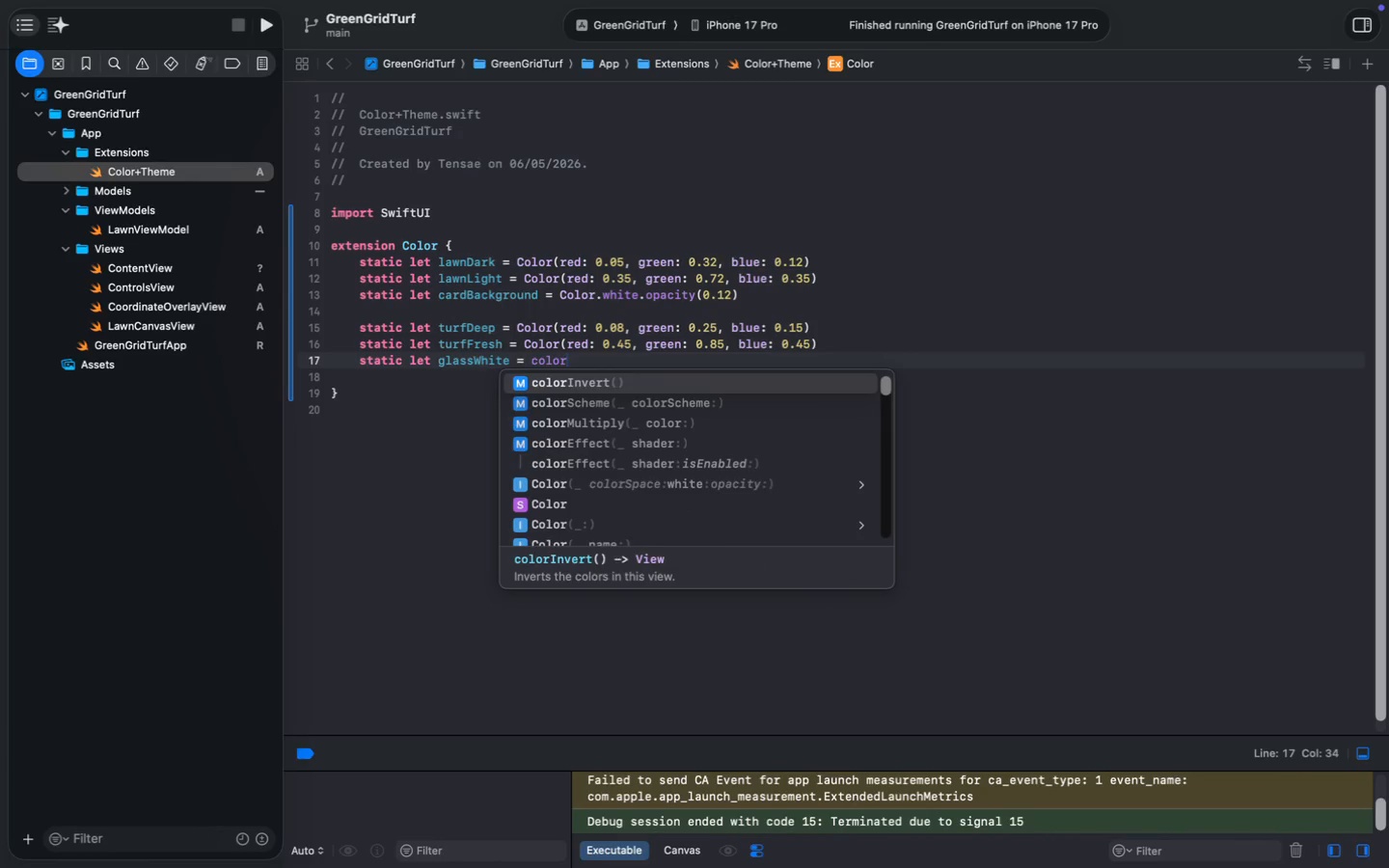 
key(ArrowDown)
 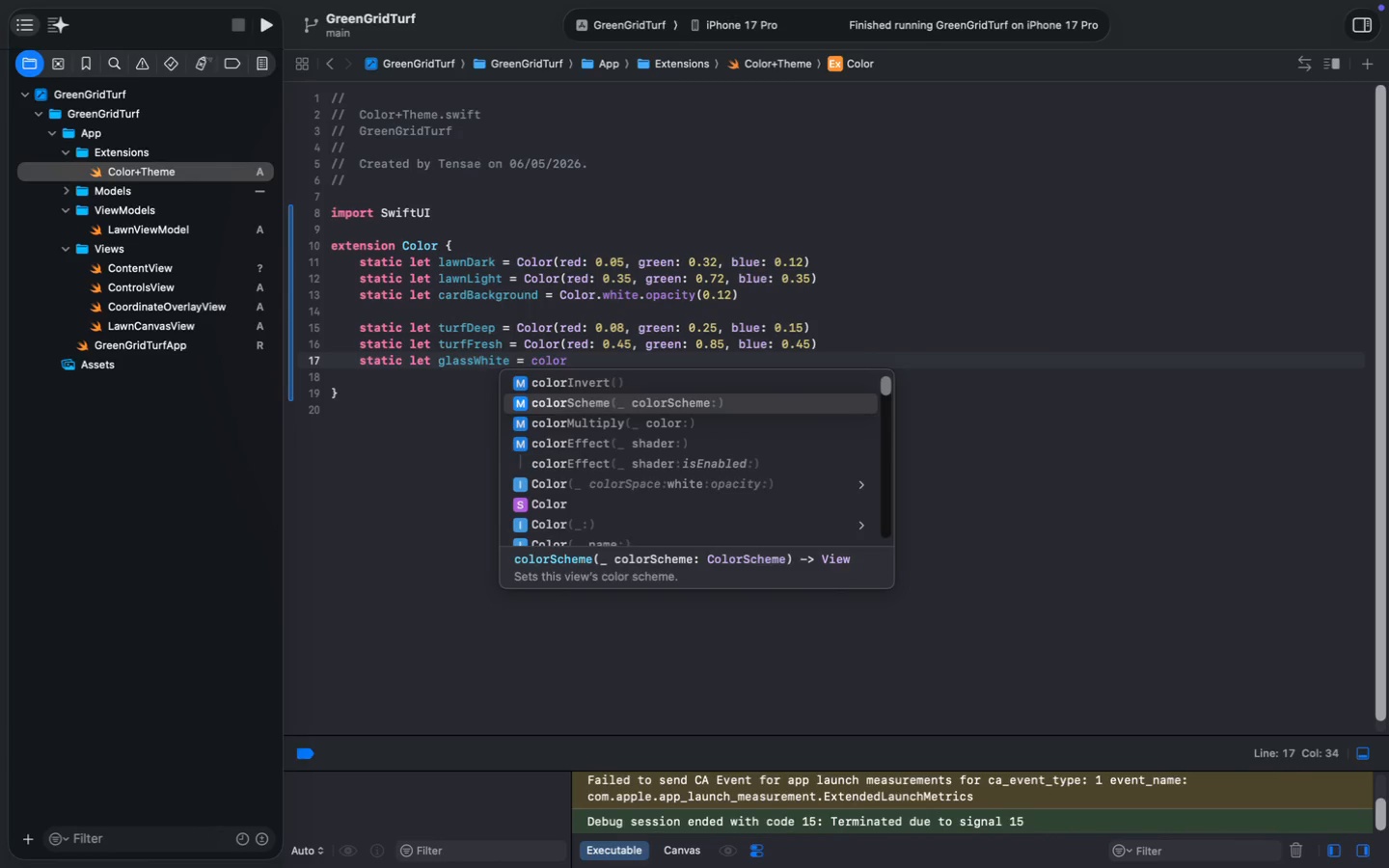 
key(ArrowDown)
 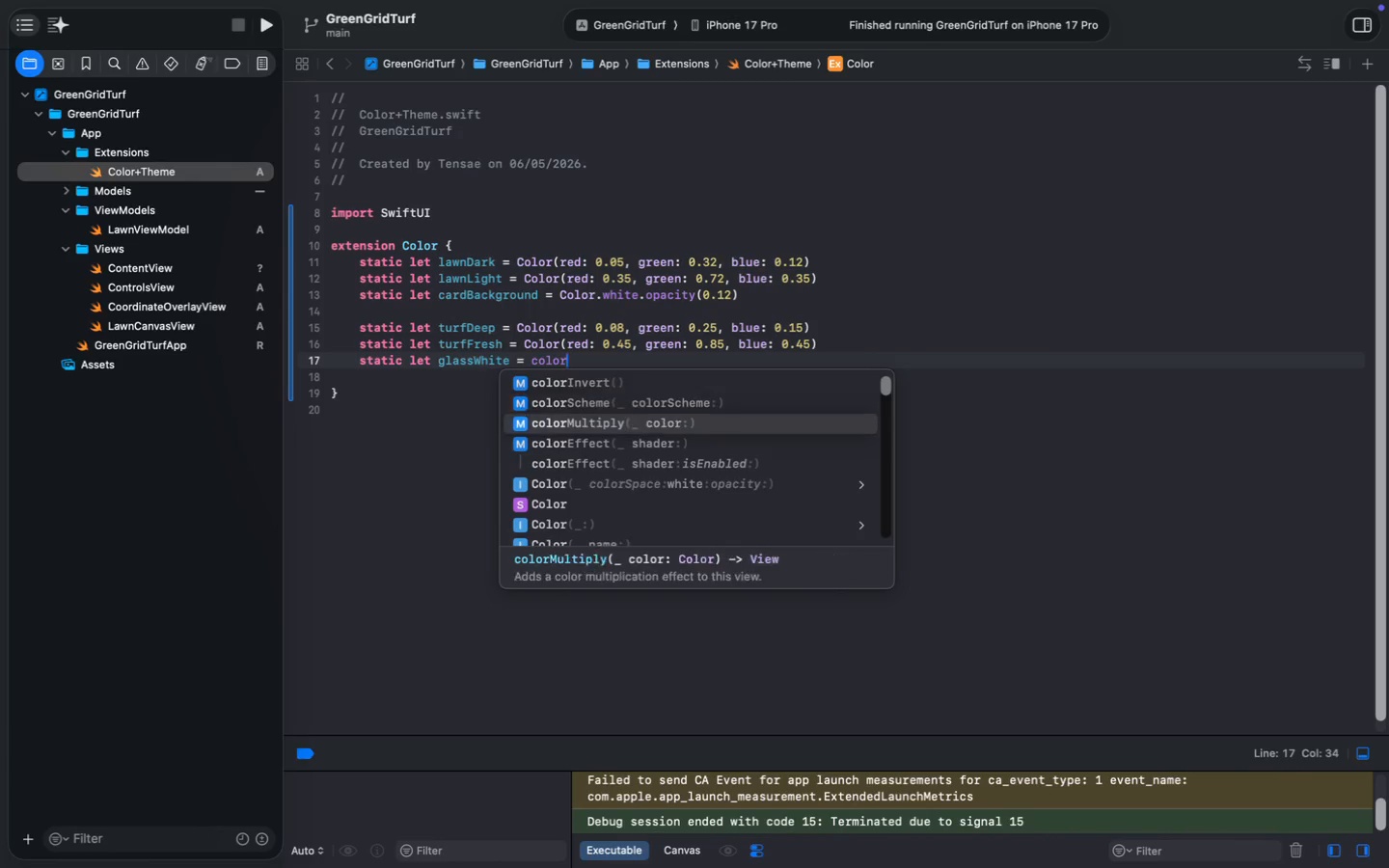 
key(ArrowDown)
 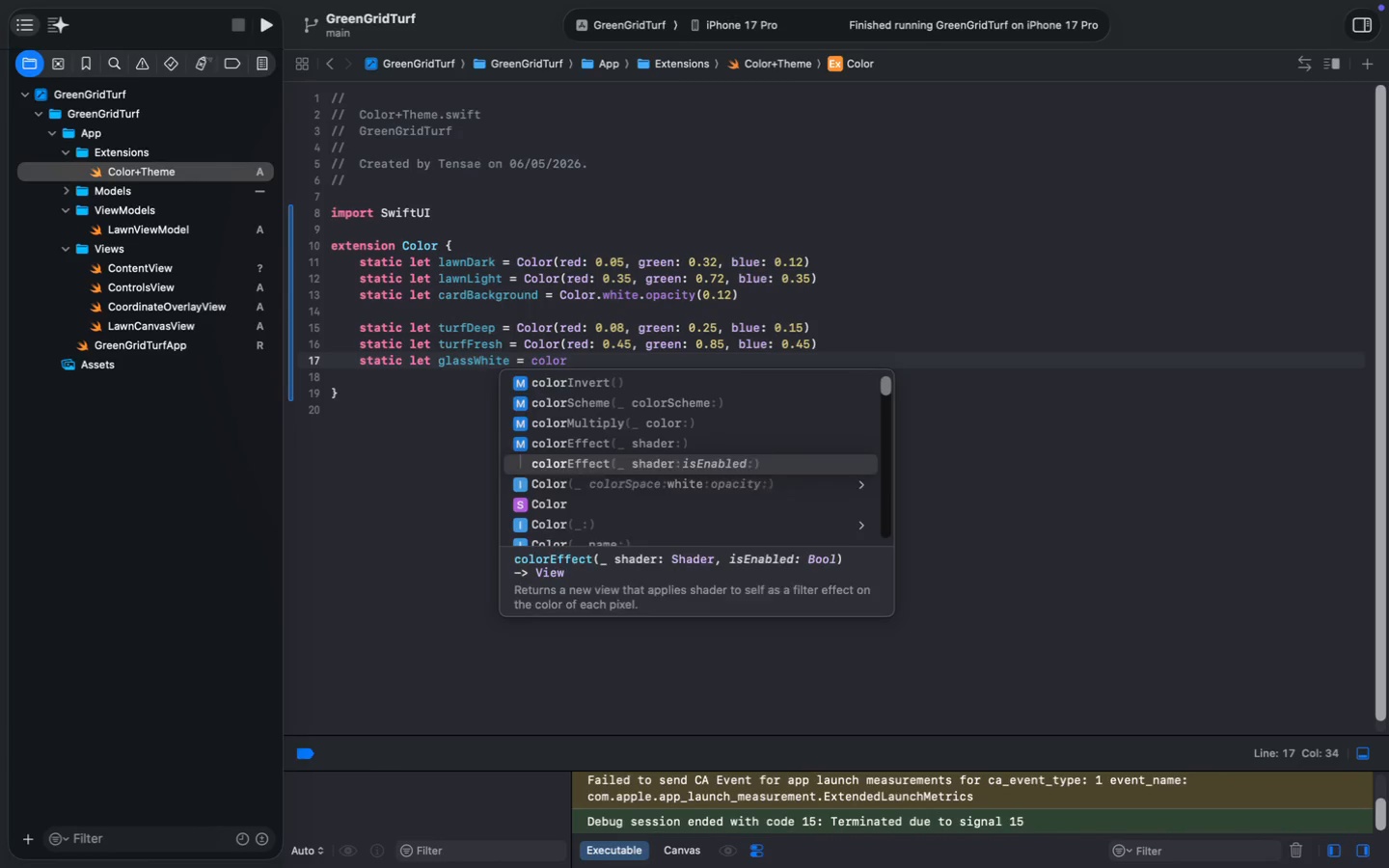 
key(ArrowDown)
 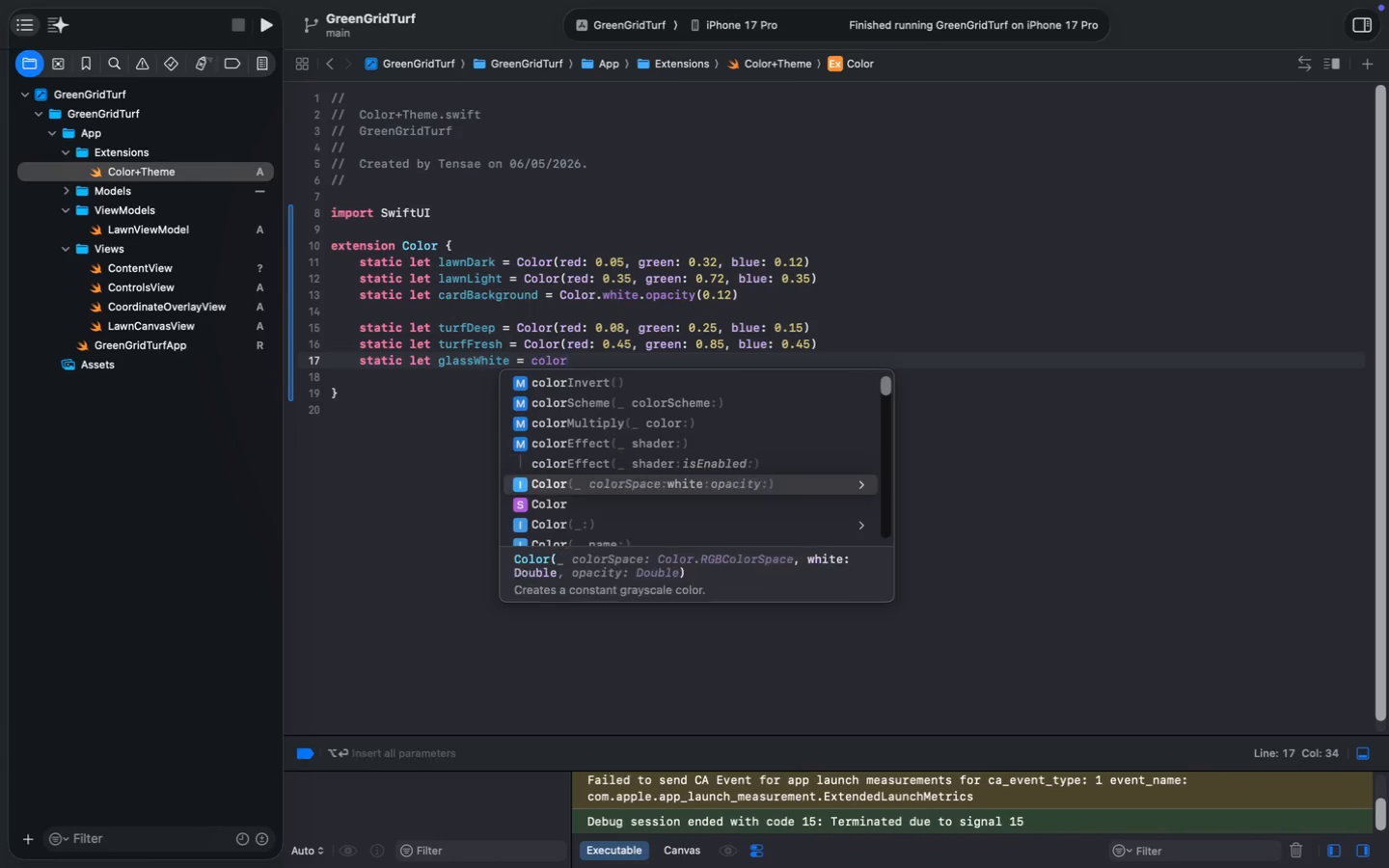 
key(ArrowDown)
 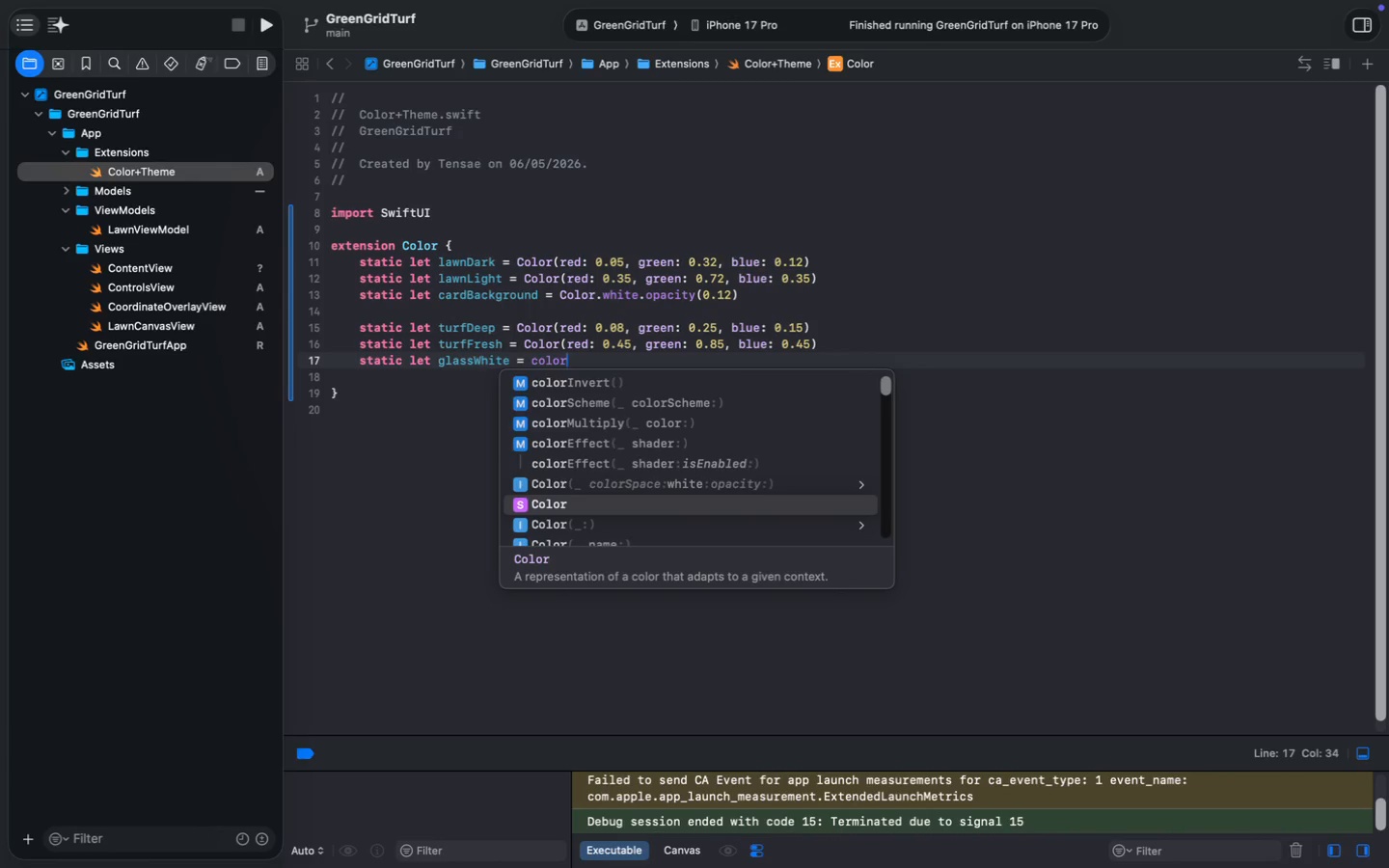 
key(ArrowDown)
 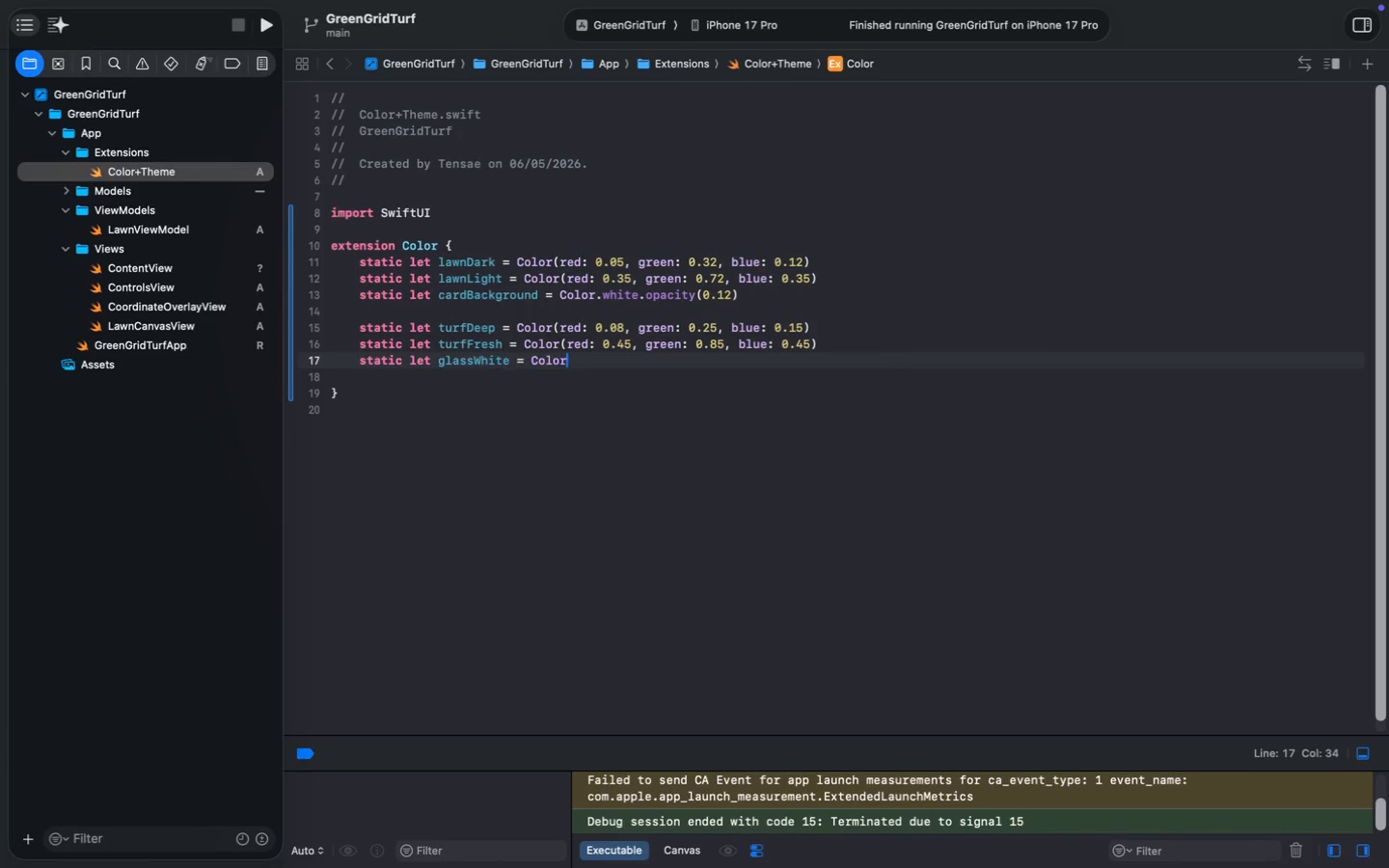 
key(Enter)
 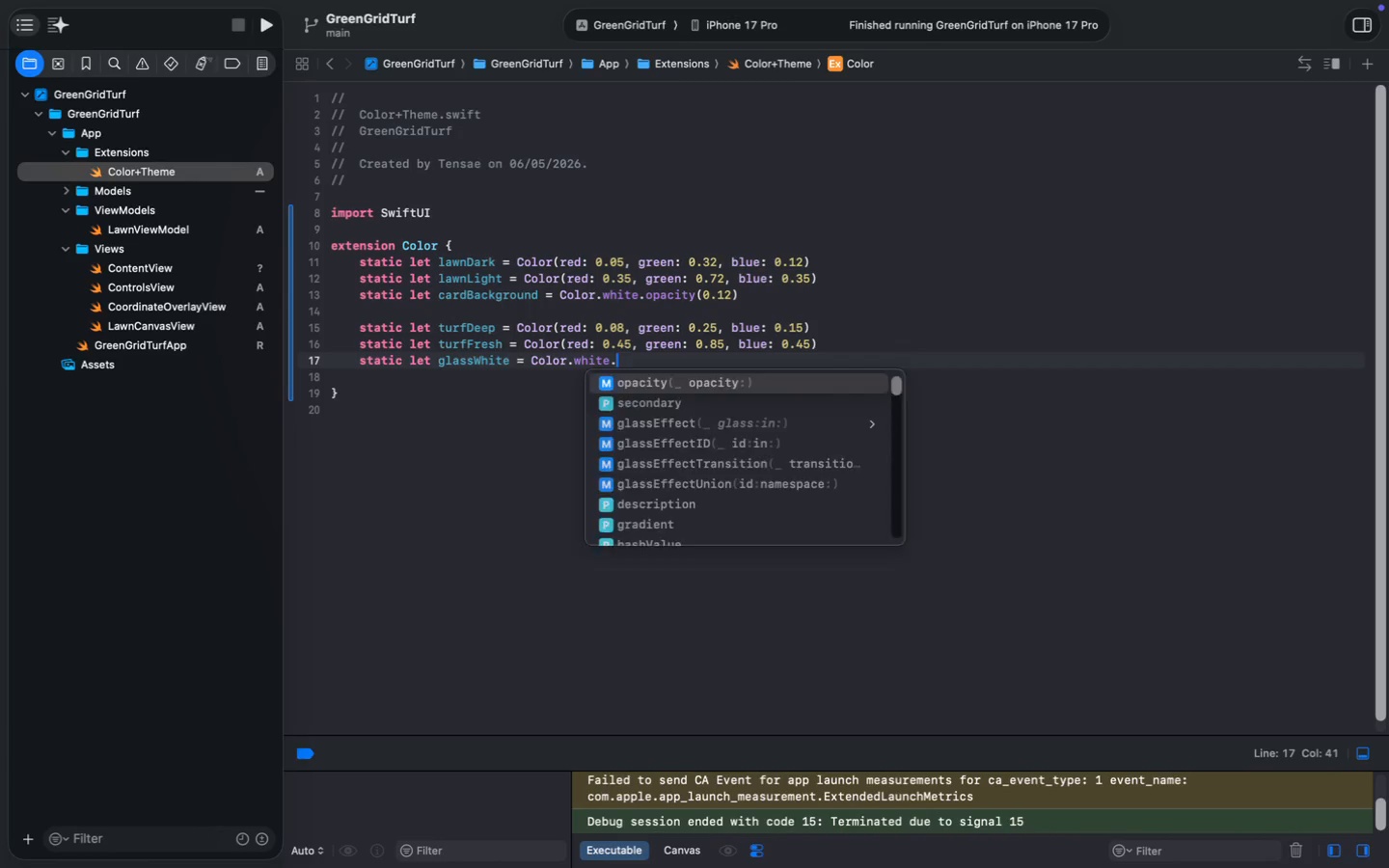 
type(.white.)
 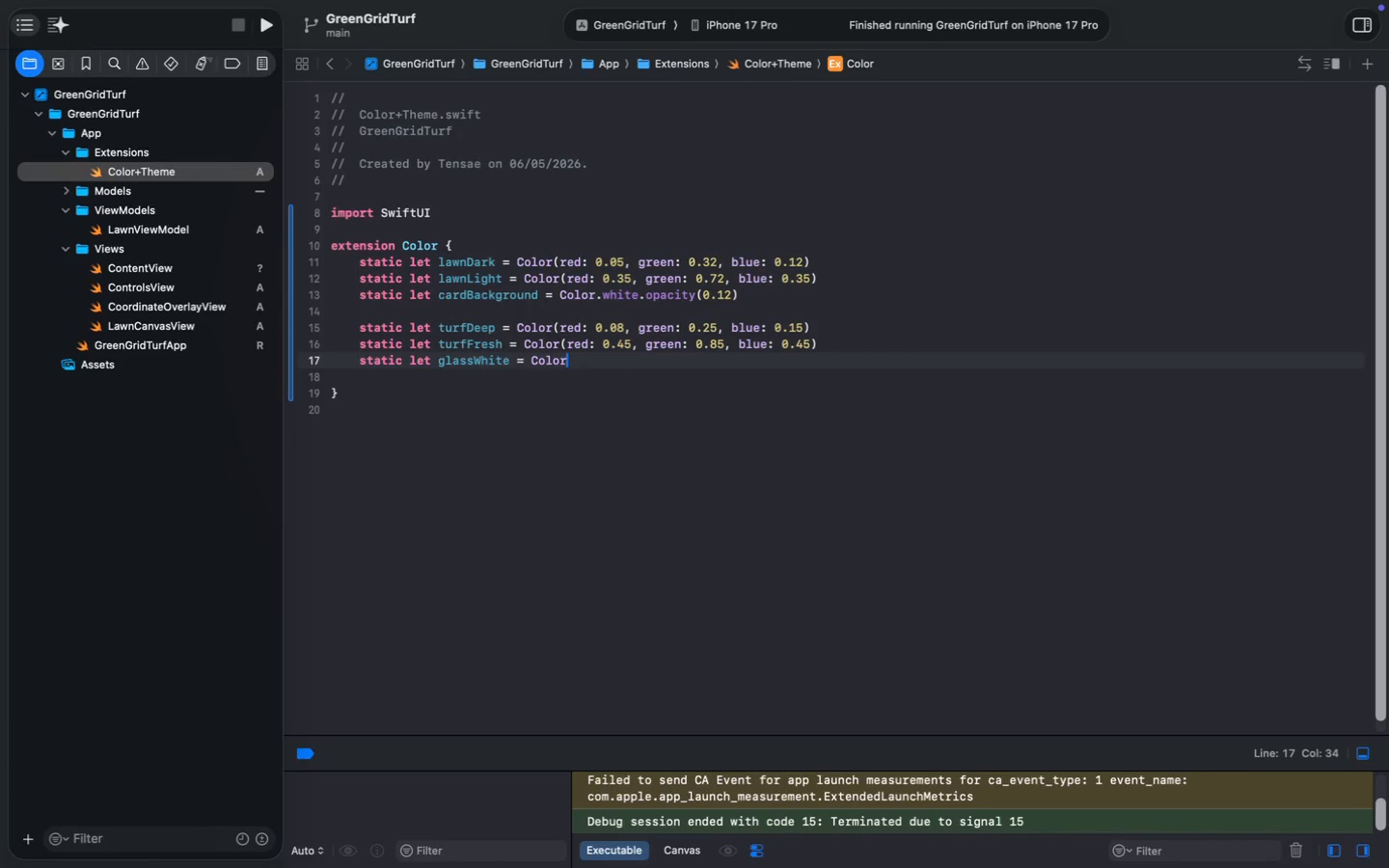 
key(Enter)
 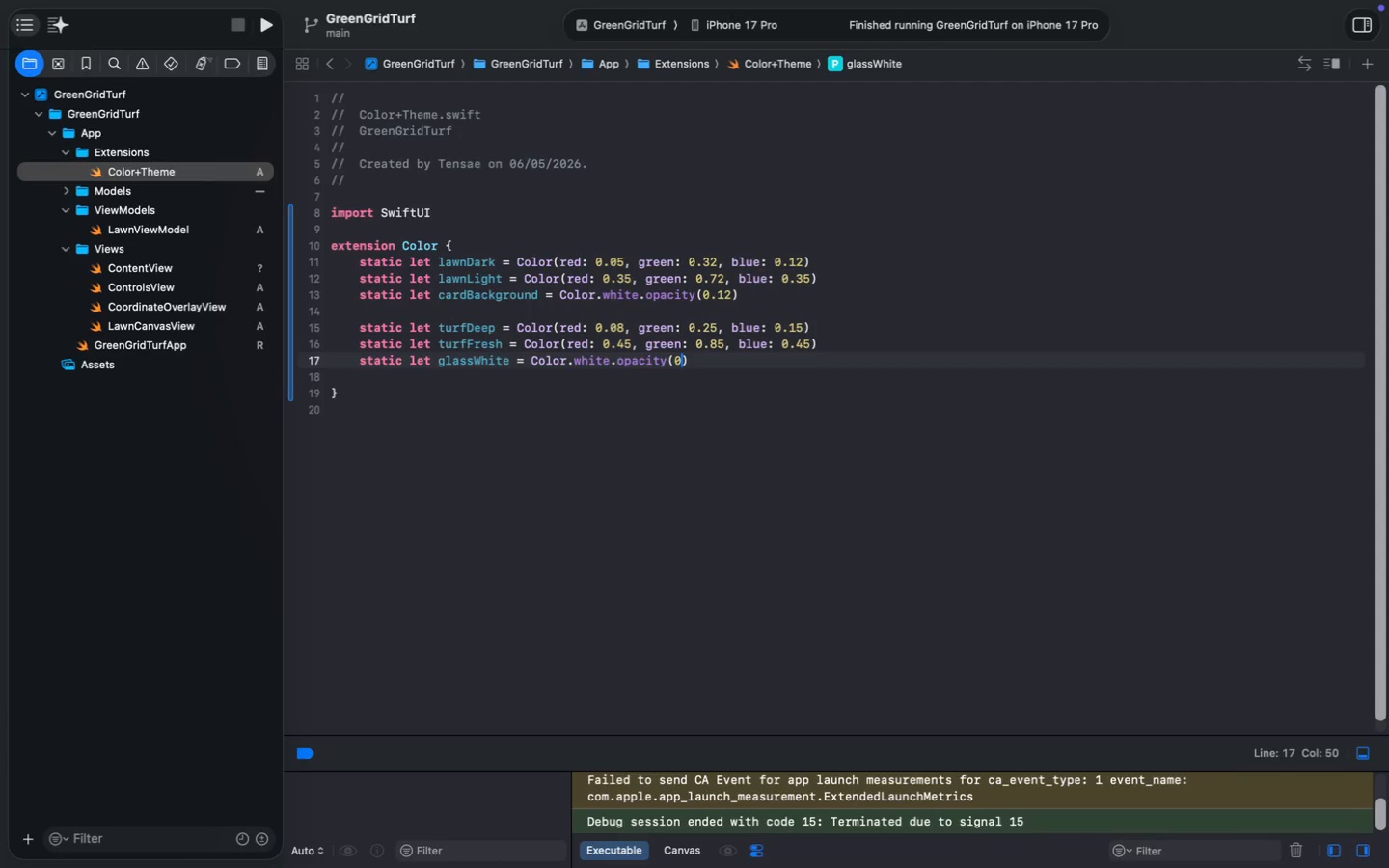 
type(0.15)
 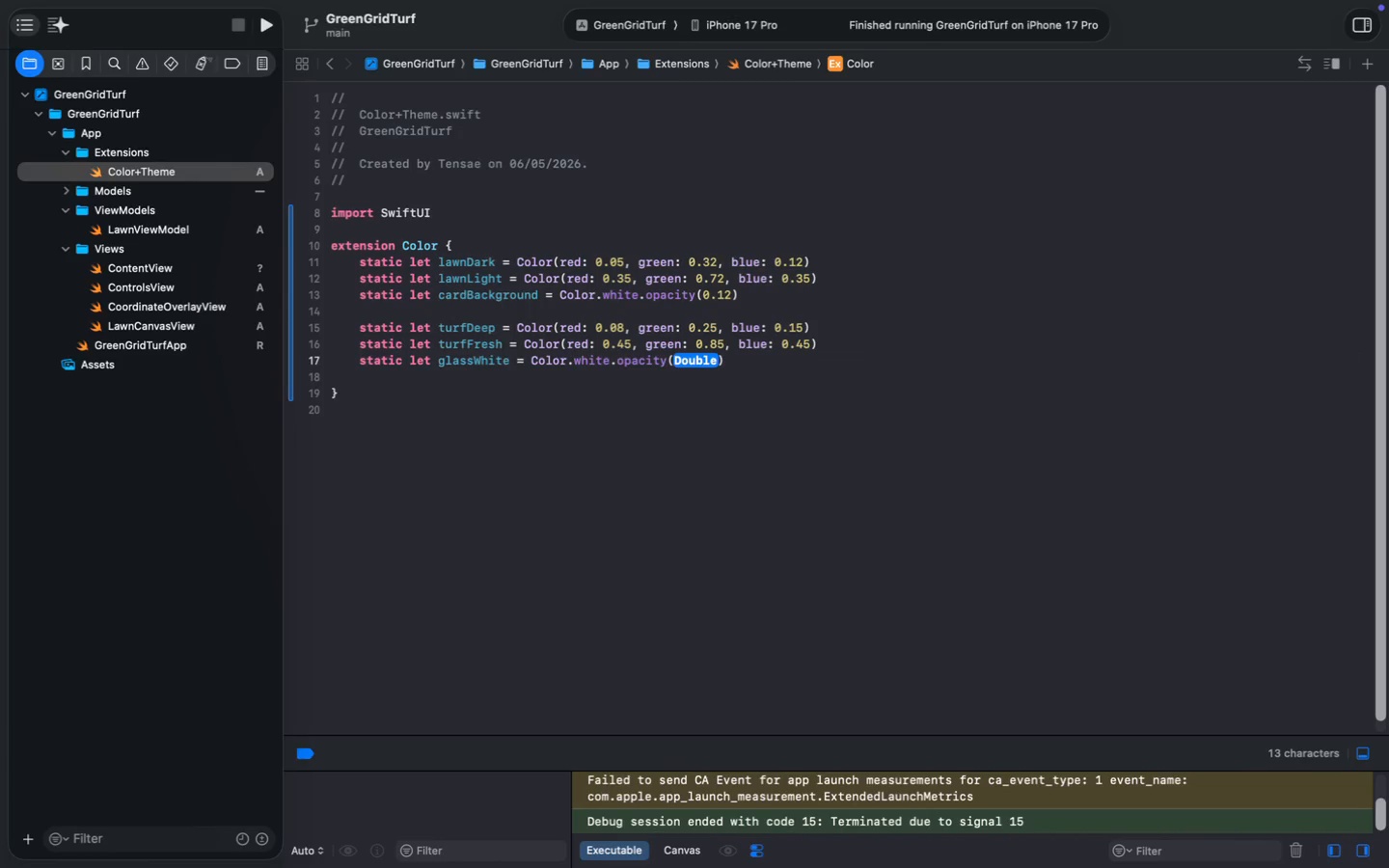 
key(Meta+MetaRight)
 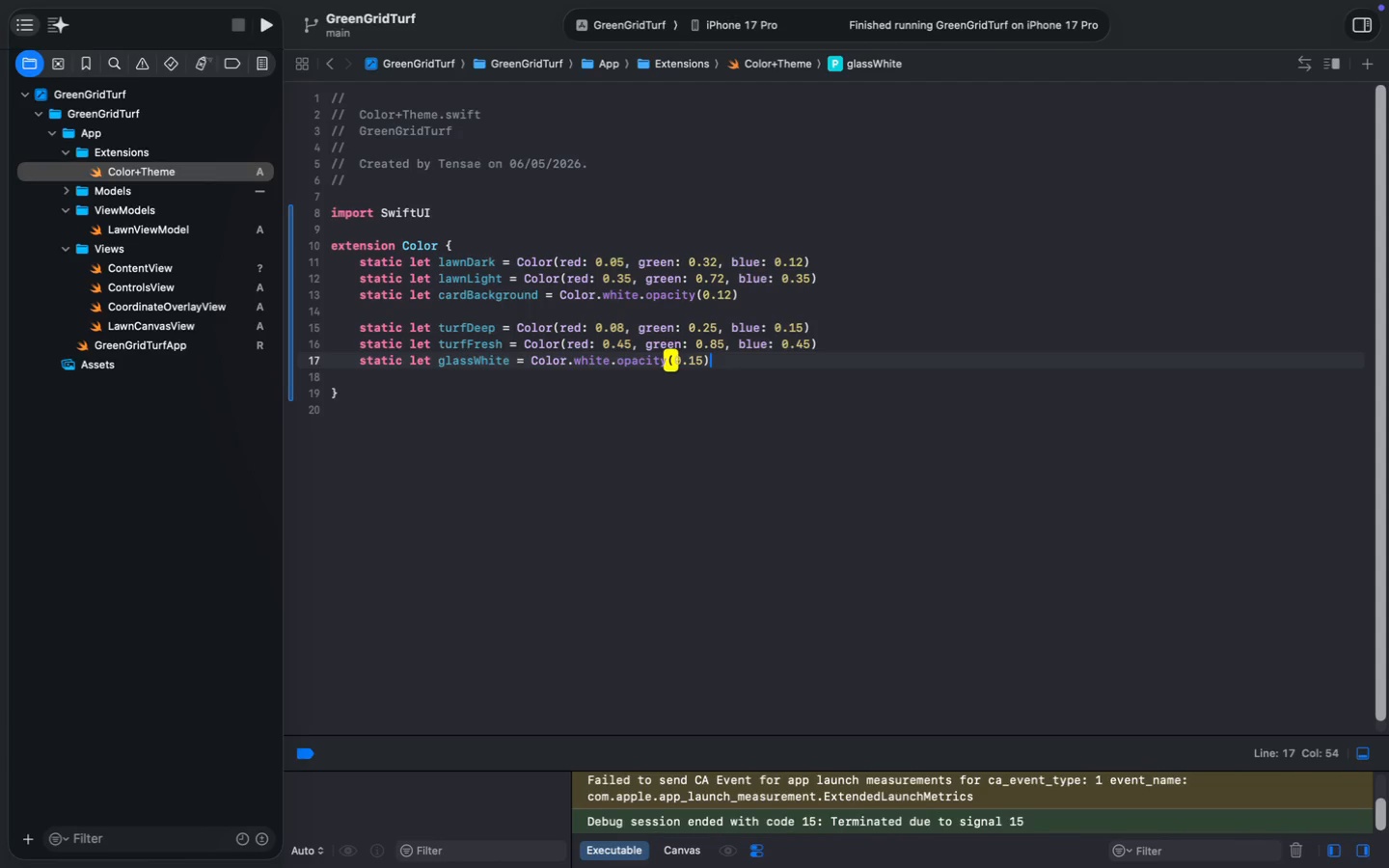 
key(Meta+ArrowRight)
 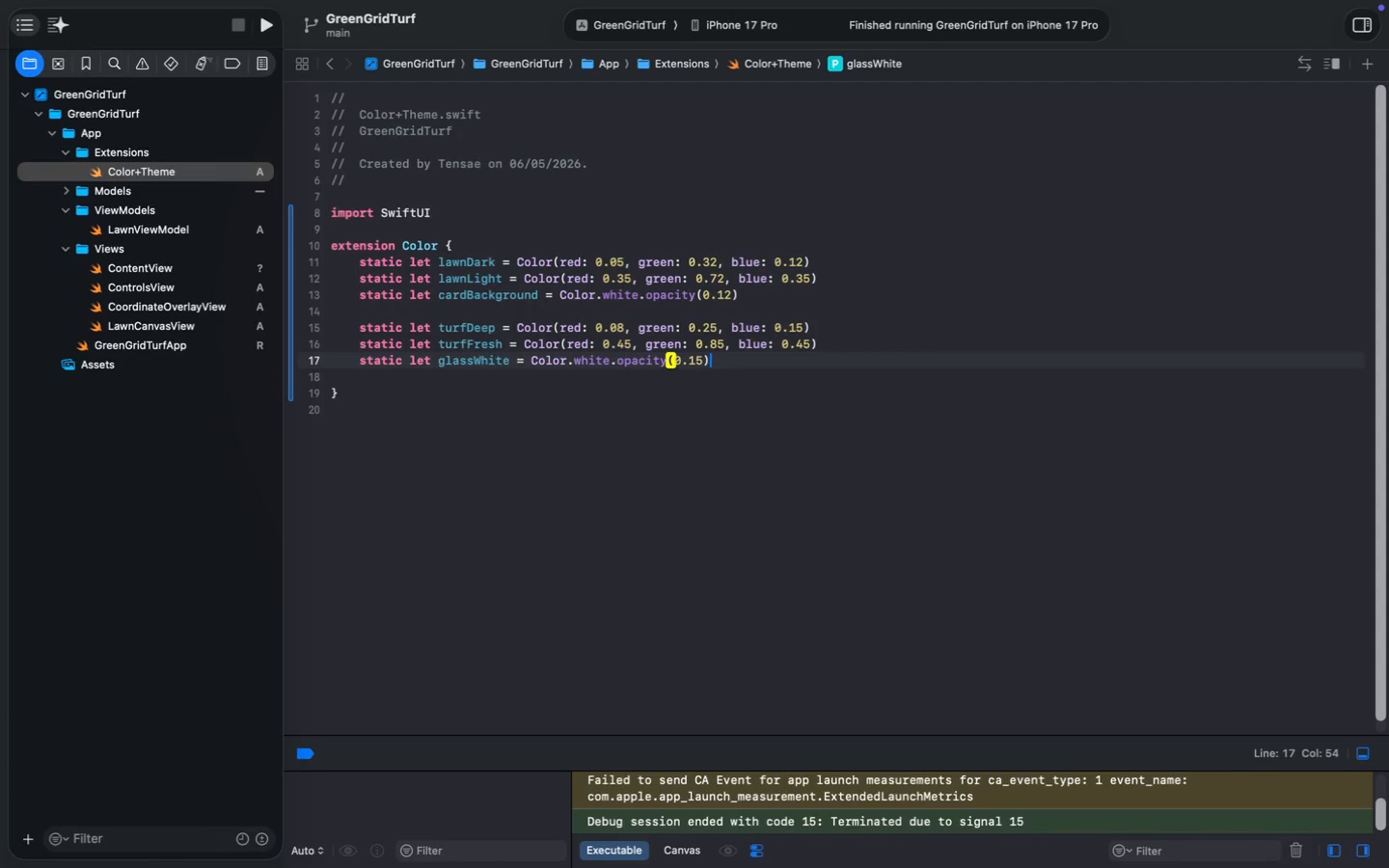 
key(Enter)
 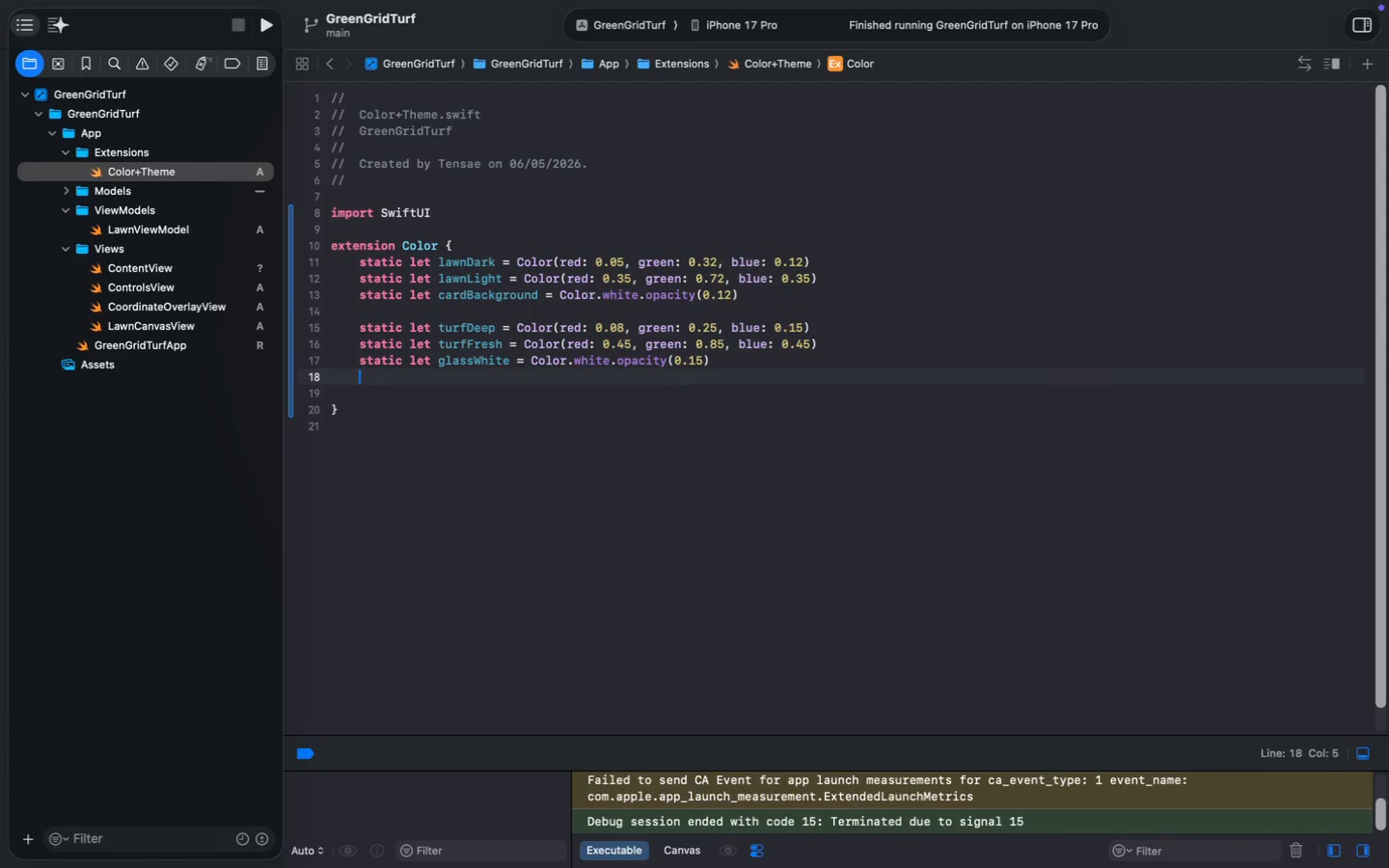 
key(Meta+V)
 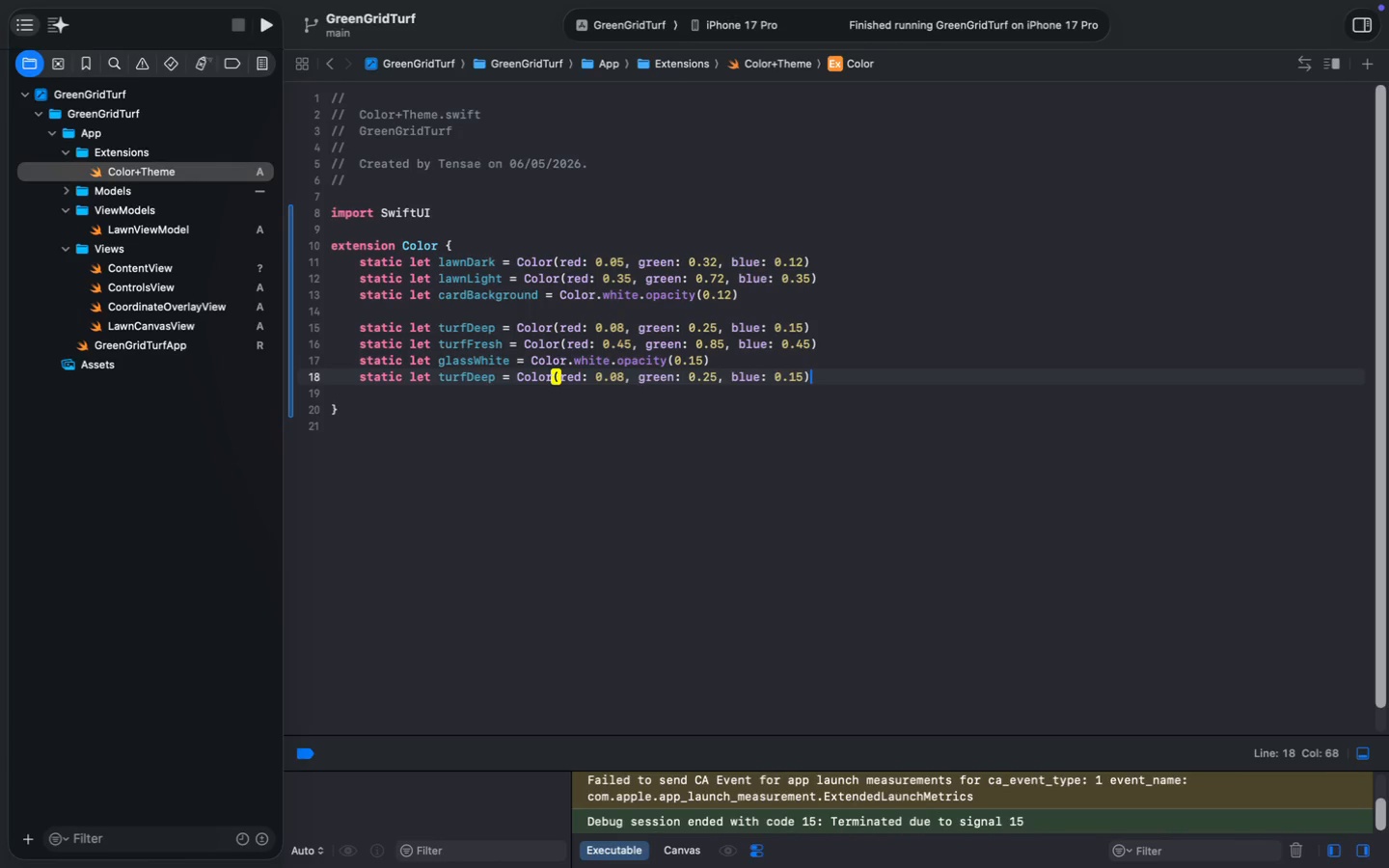 
double_click([470, 374])
 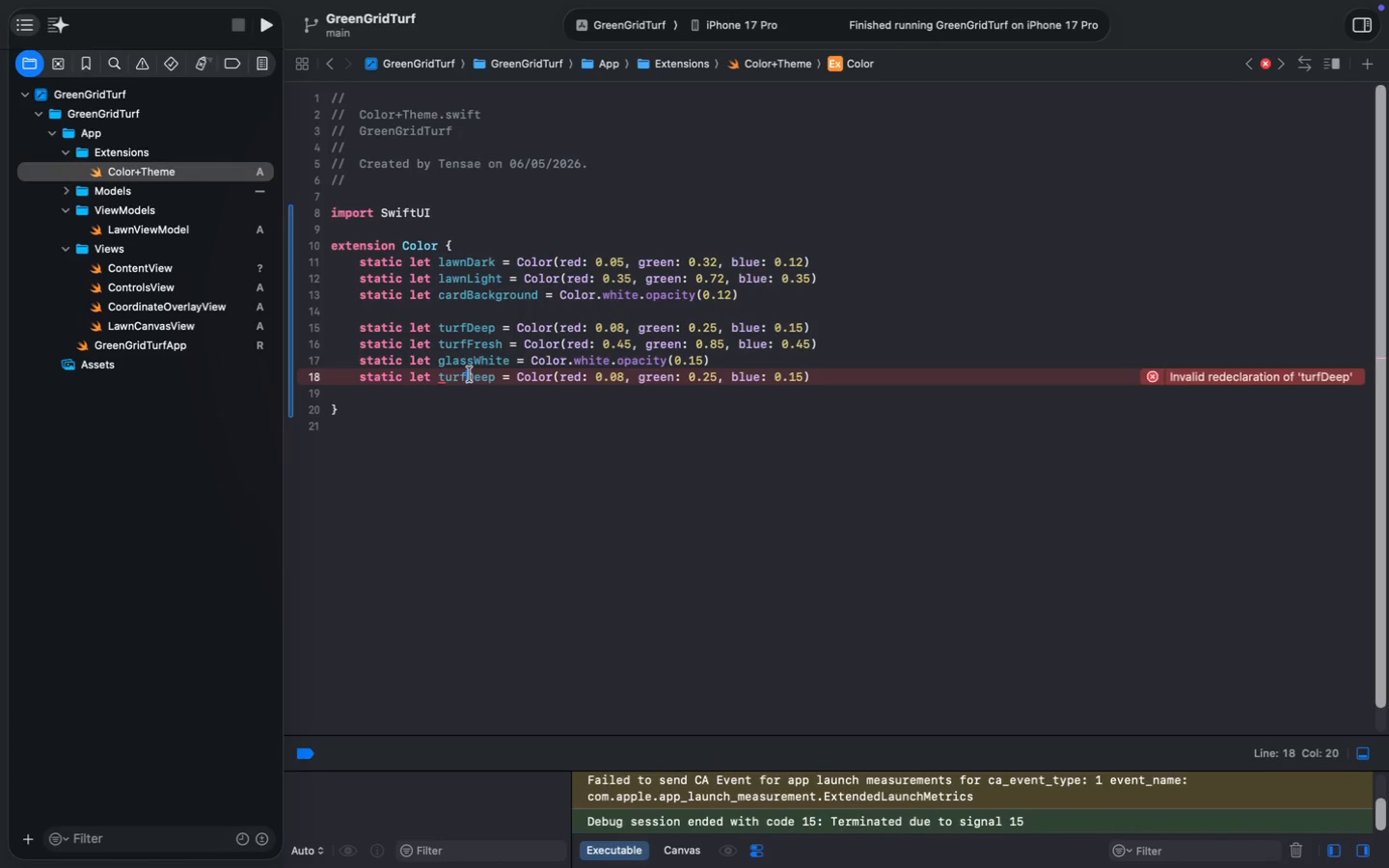 
type(accentC)
key(Backspace)
type(Gold)
 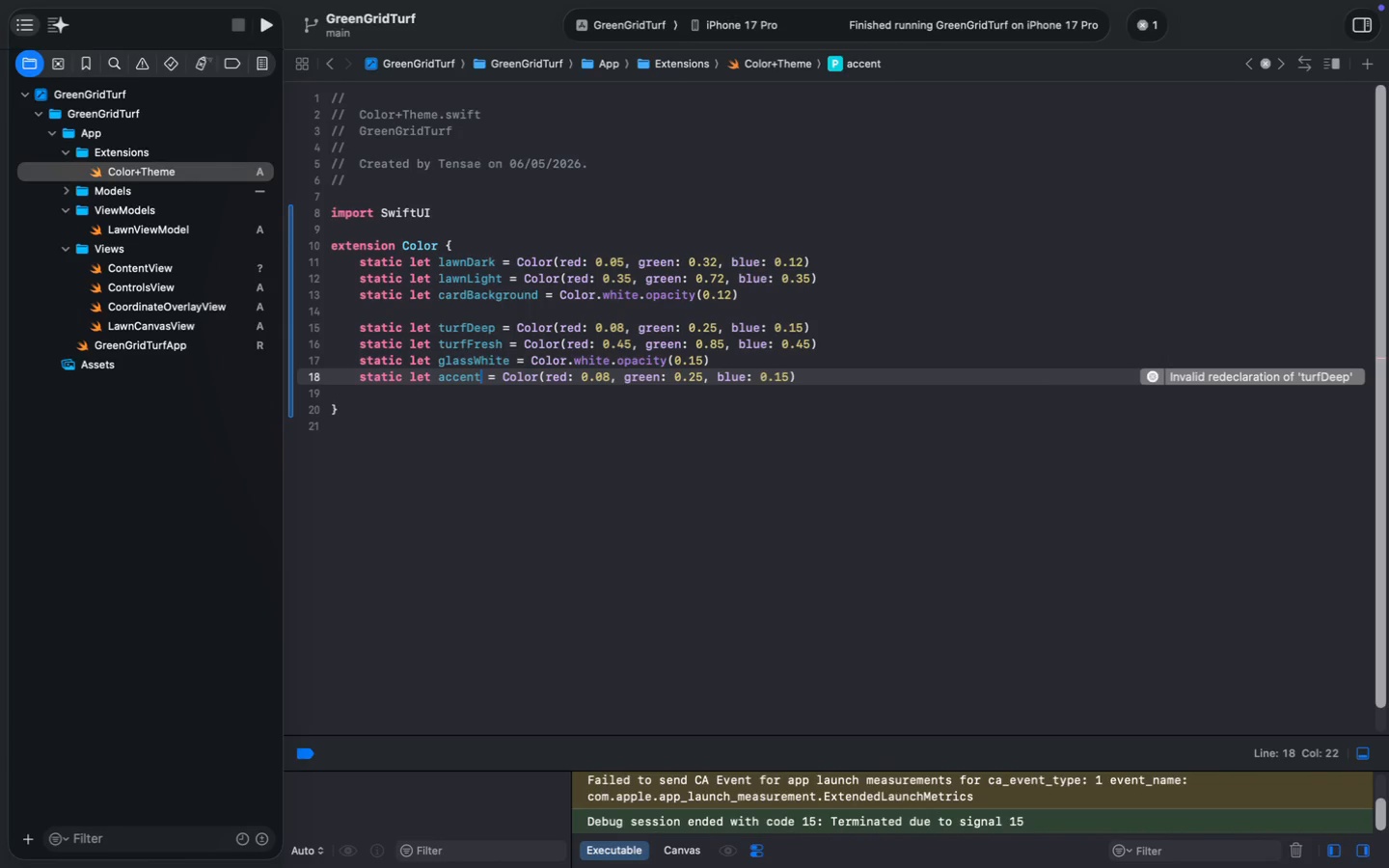 
left_click([688, 375])
 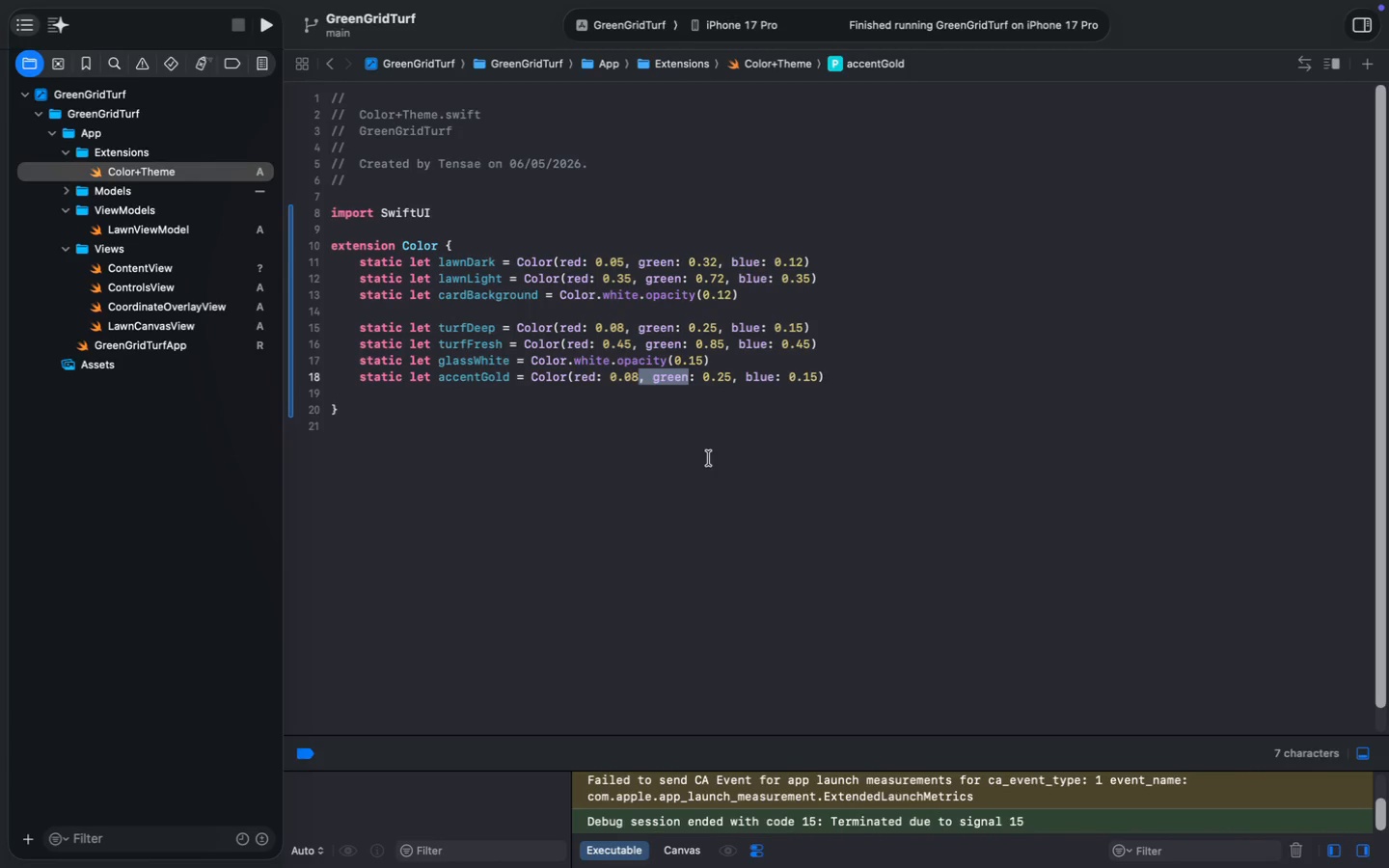 
key(ArrowLeft)
 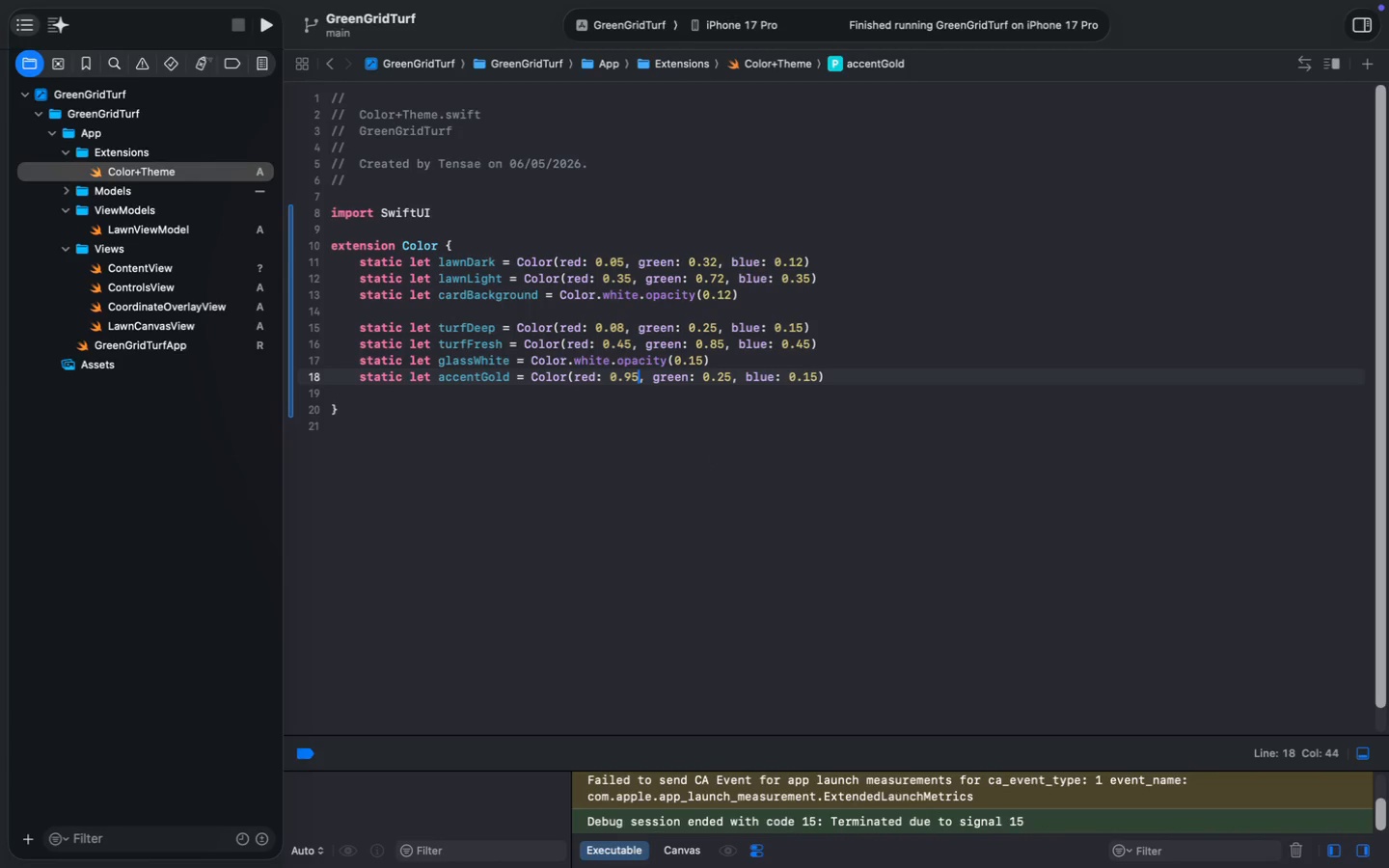 
key(Backspace)
key(Backspace)
type(95)
 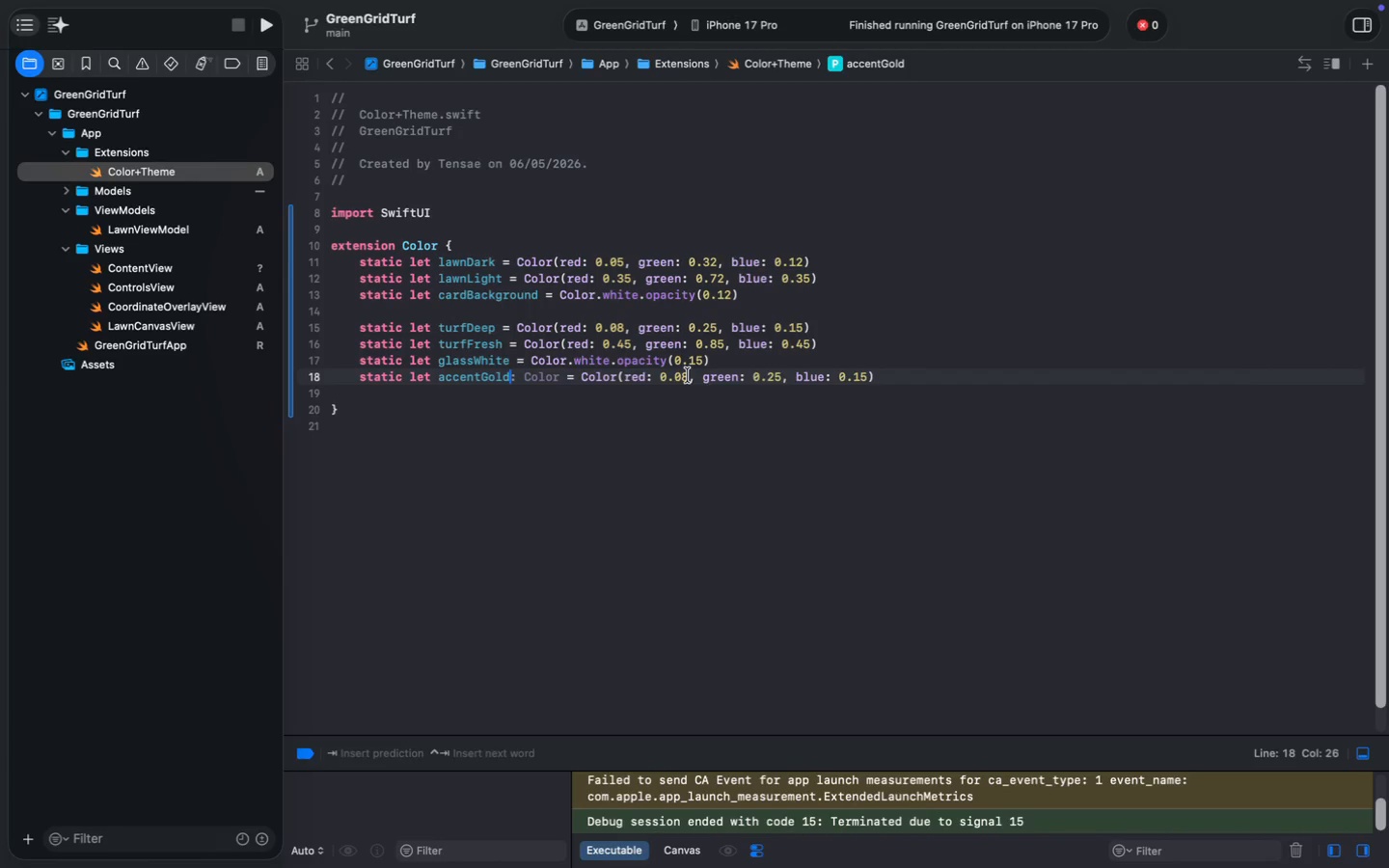 
key(ArrowRight)
 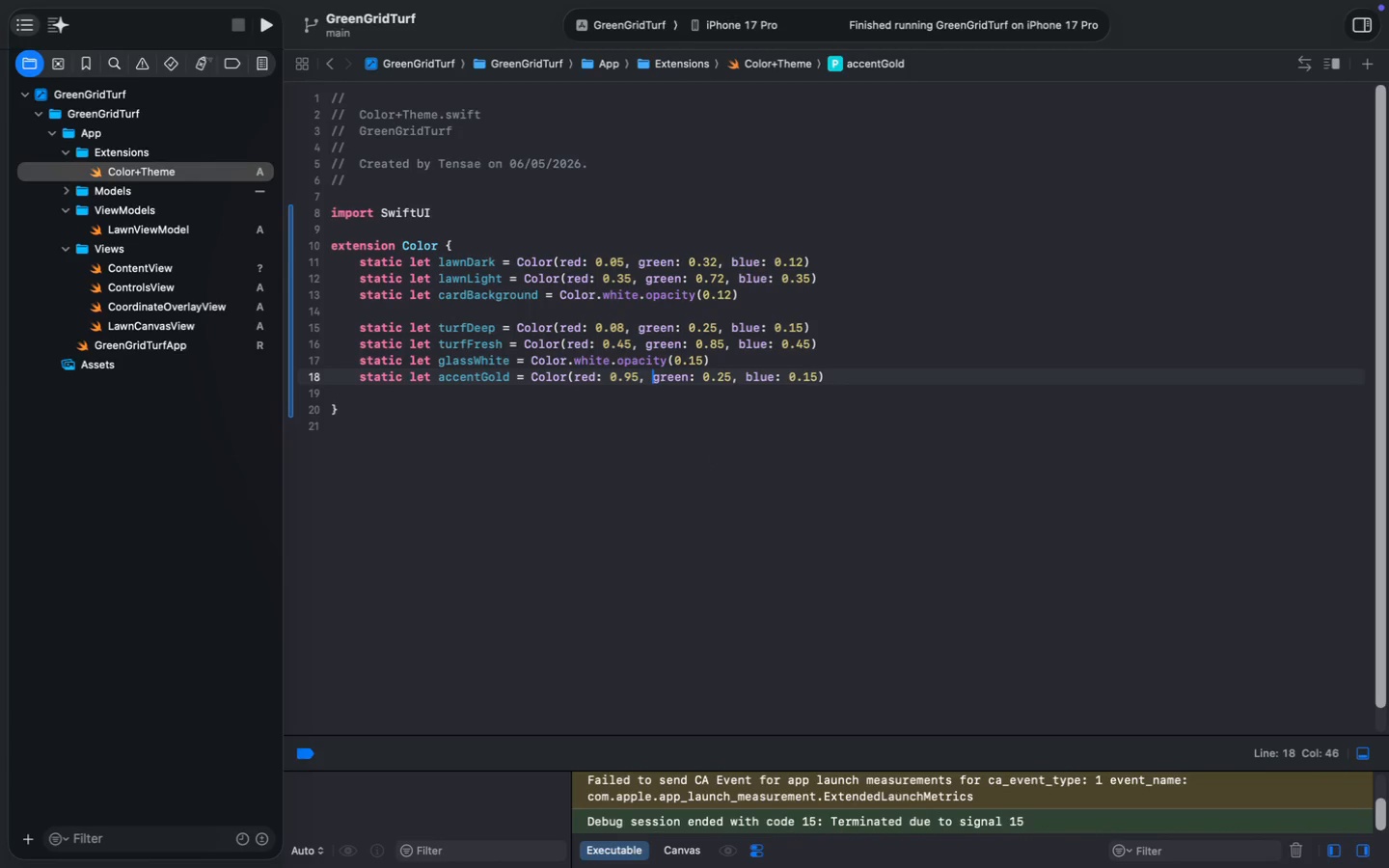 
key(ArrowRight)
 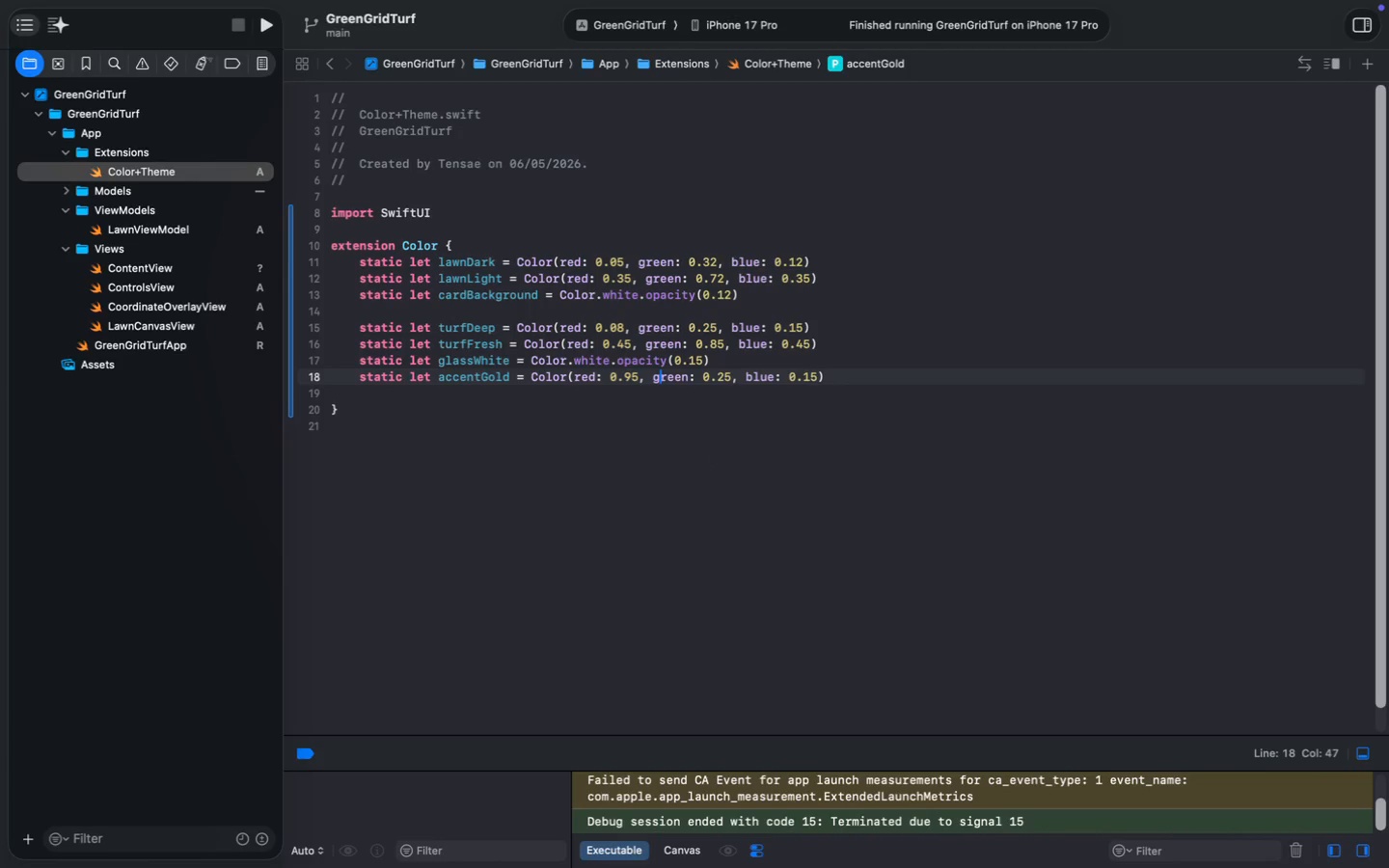 
key(ArrowRight)
 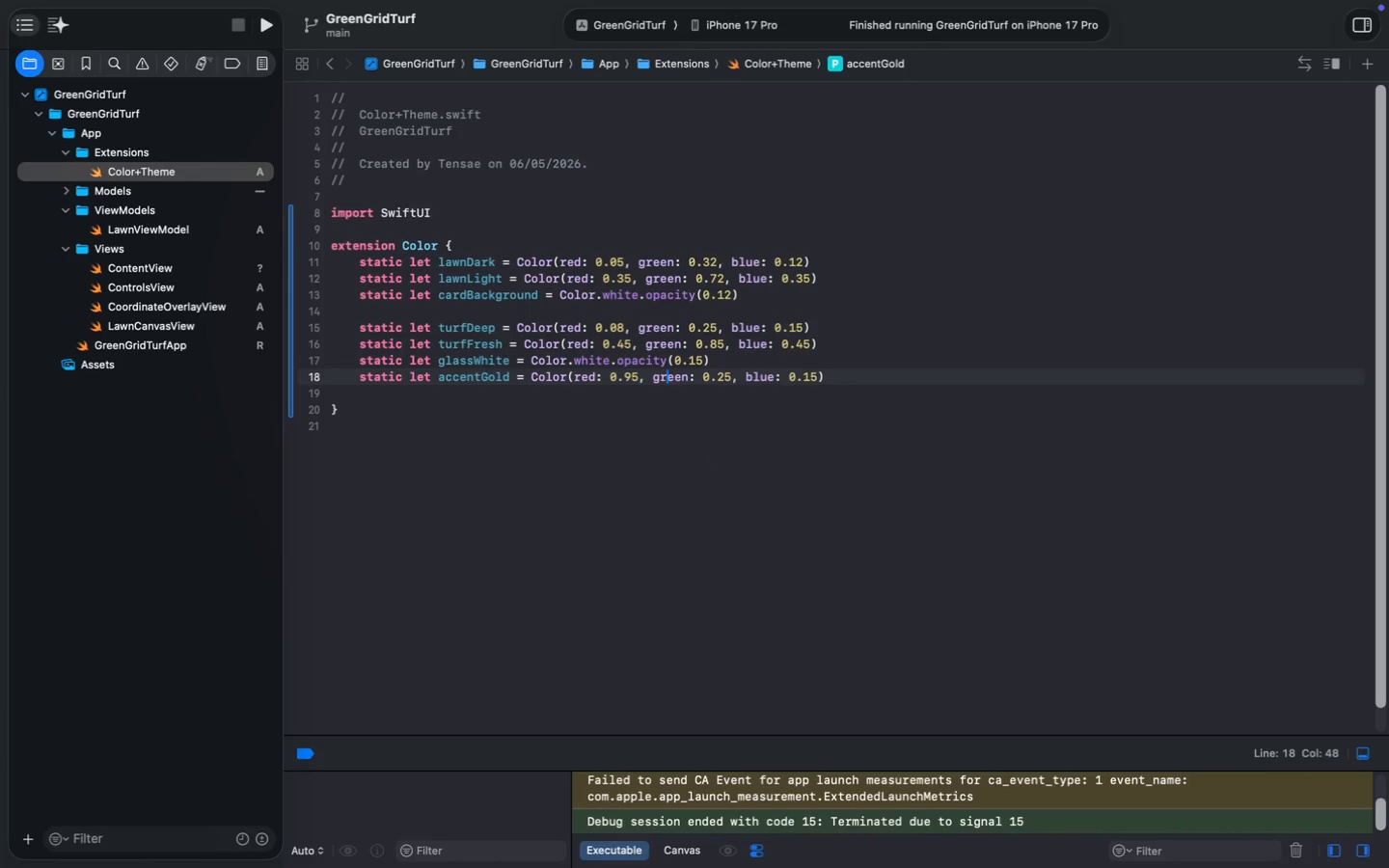 
key(ArrowRight)
 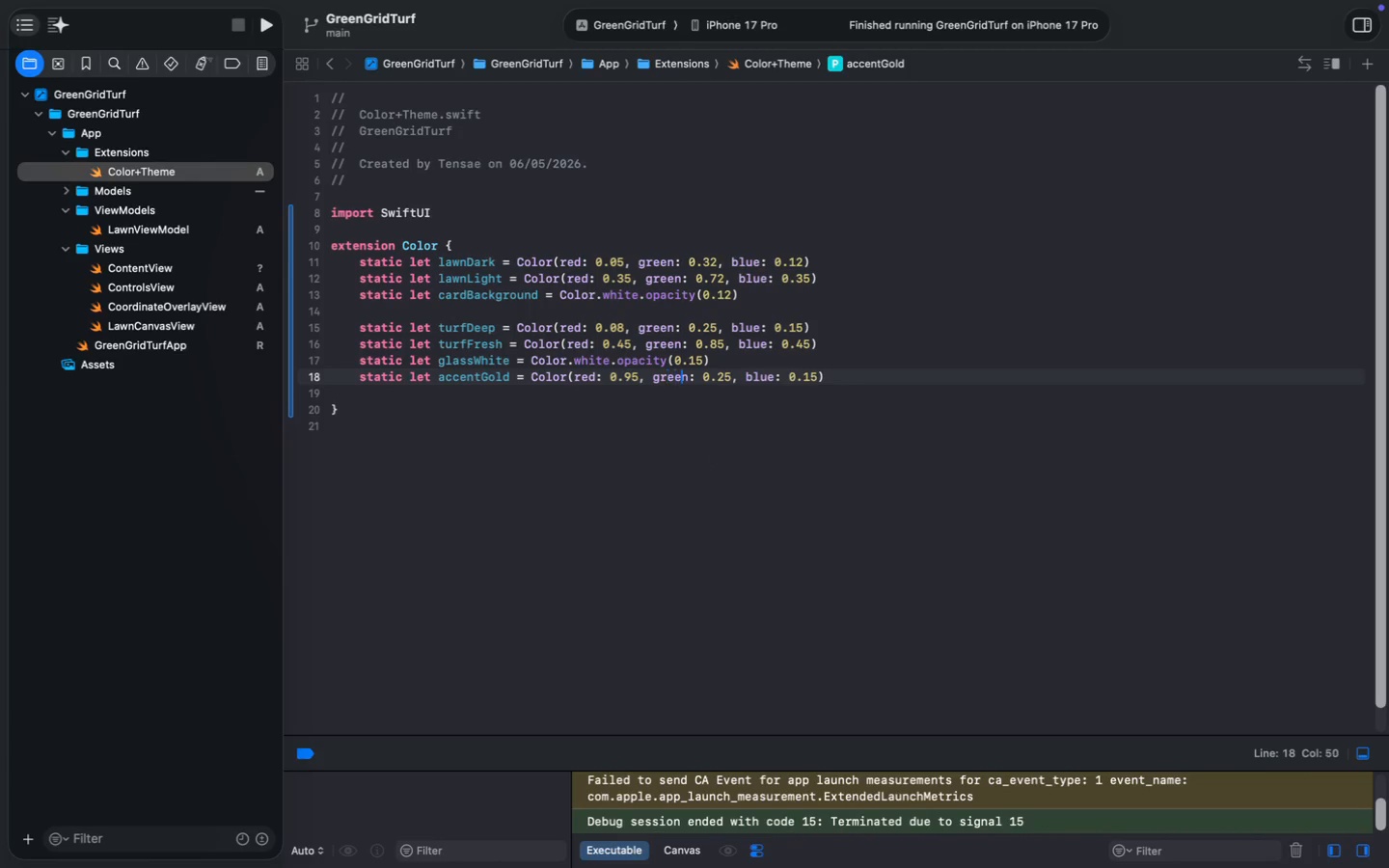 
key(ArrowRight)
 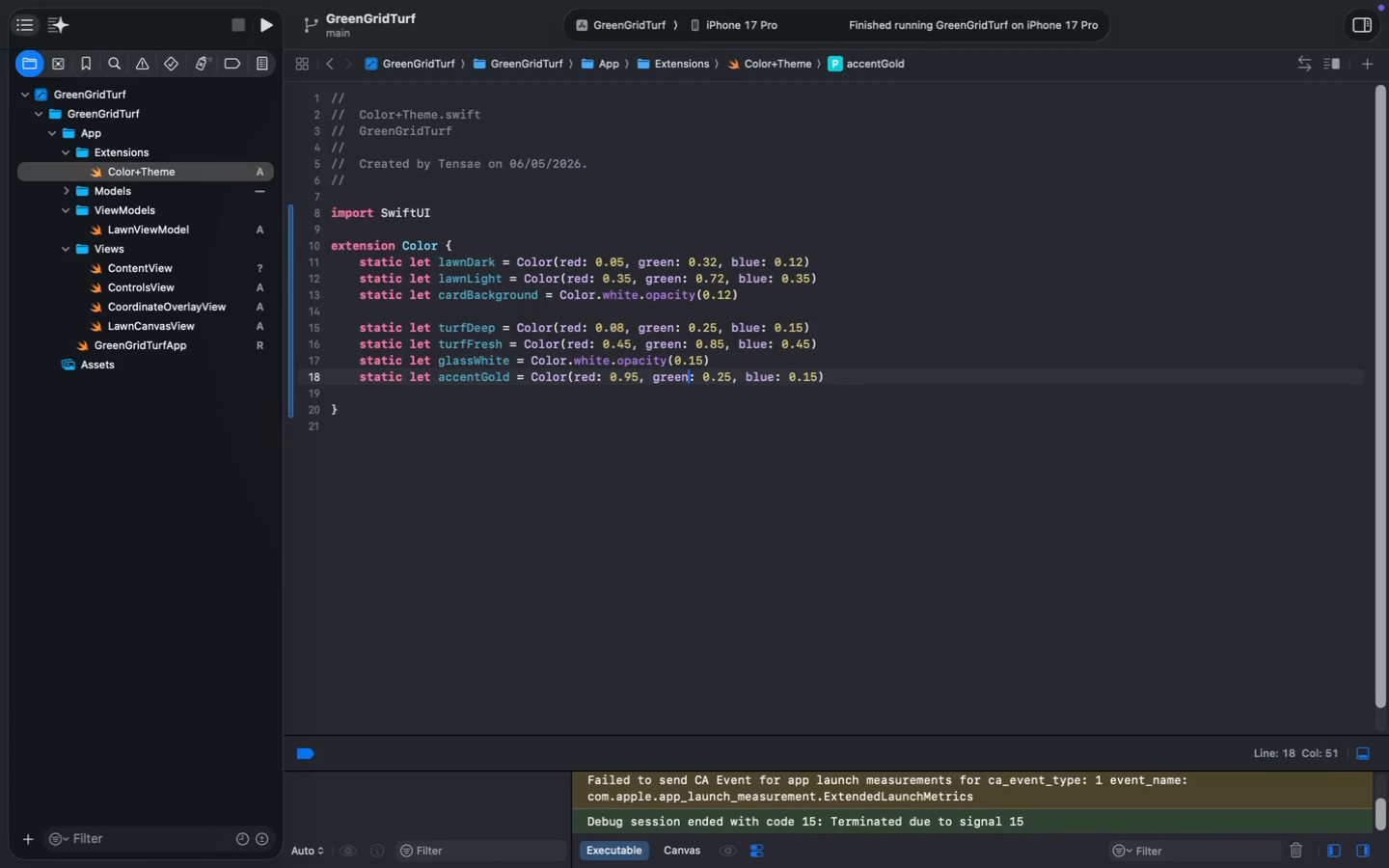 
key(ArrowRight)
 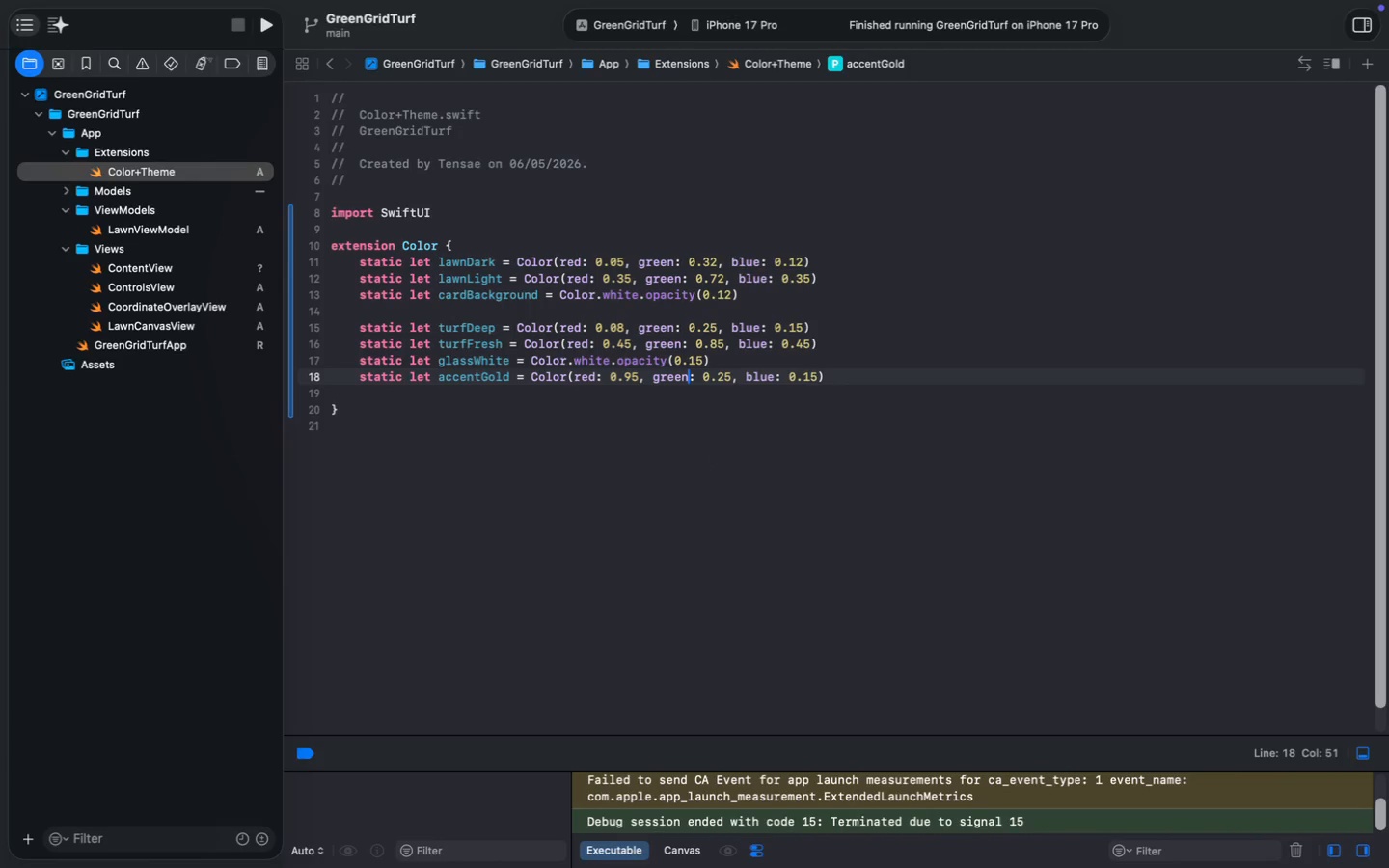 
key(ArrowRight)
 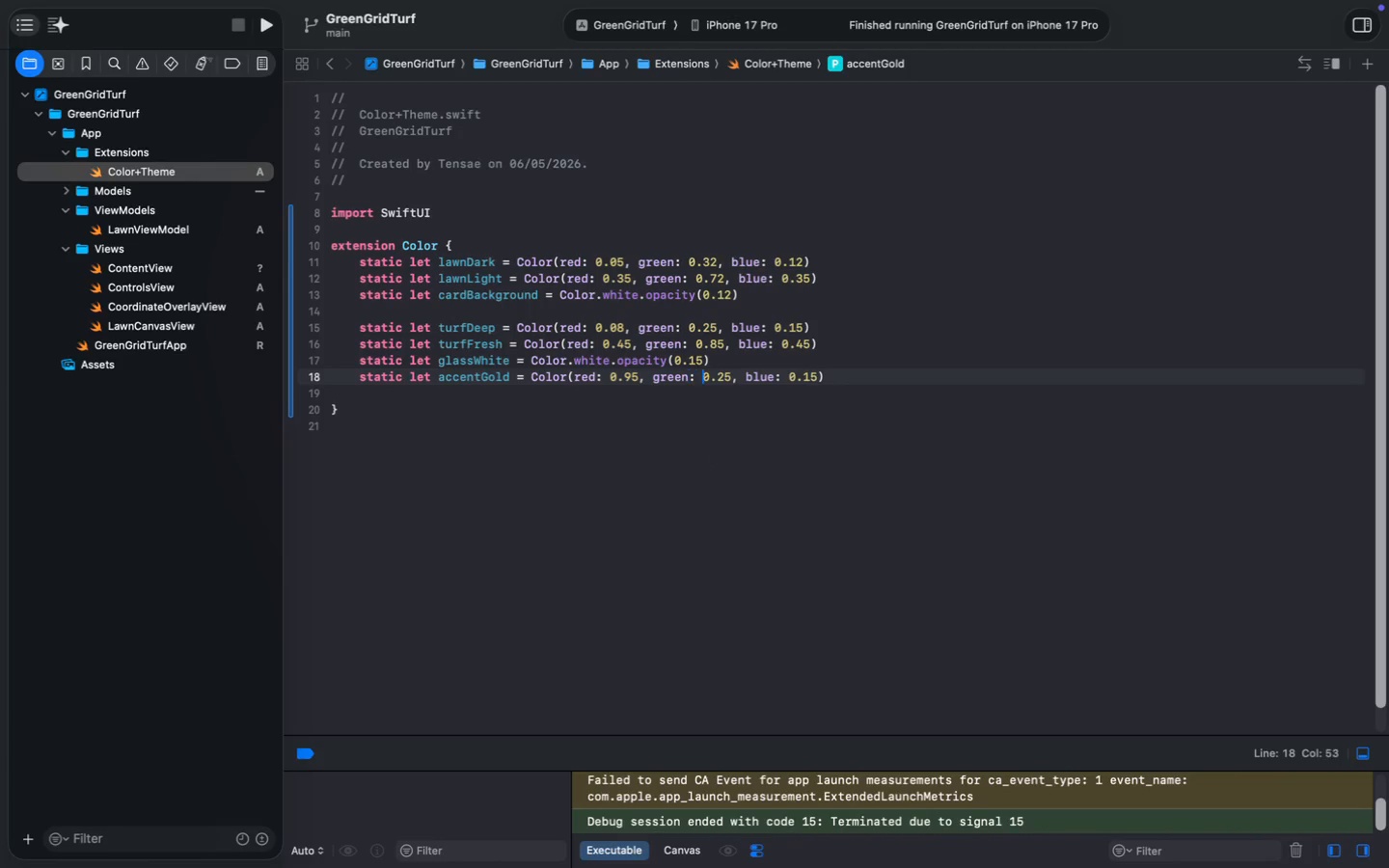 
key(ArrowRight)
 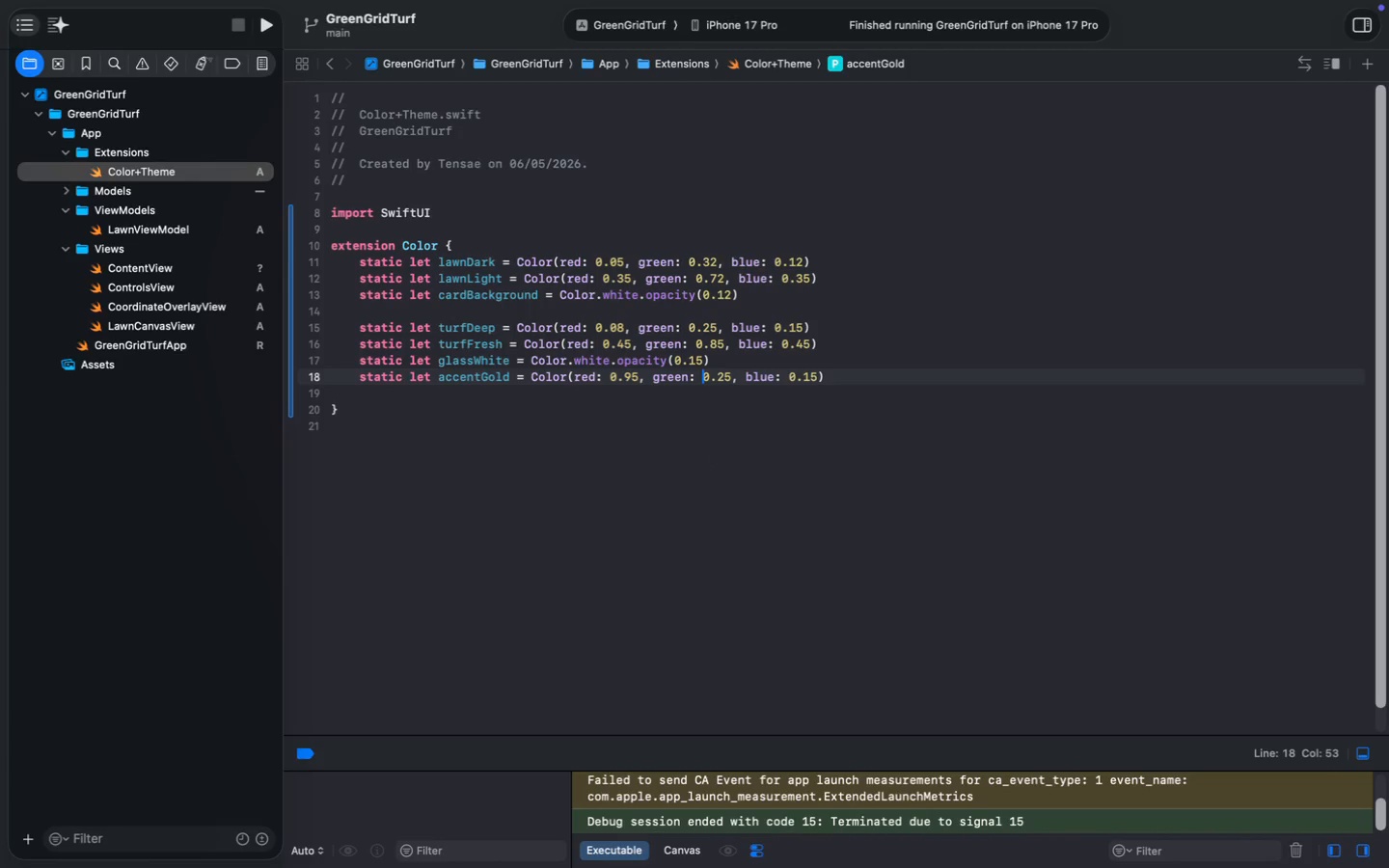 
key(ArrowRight)
 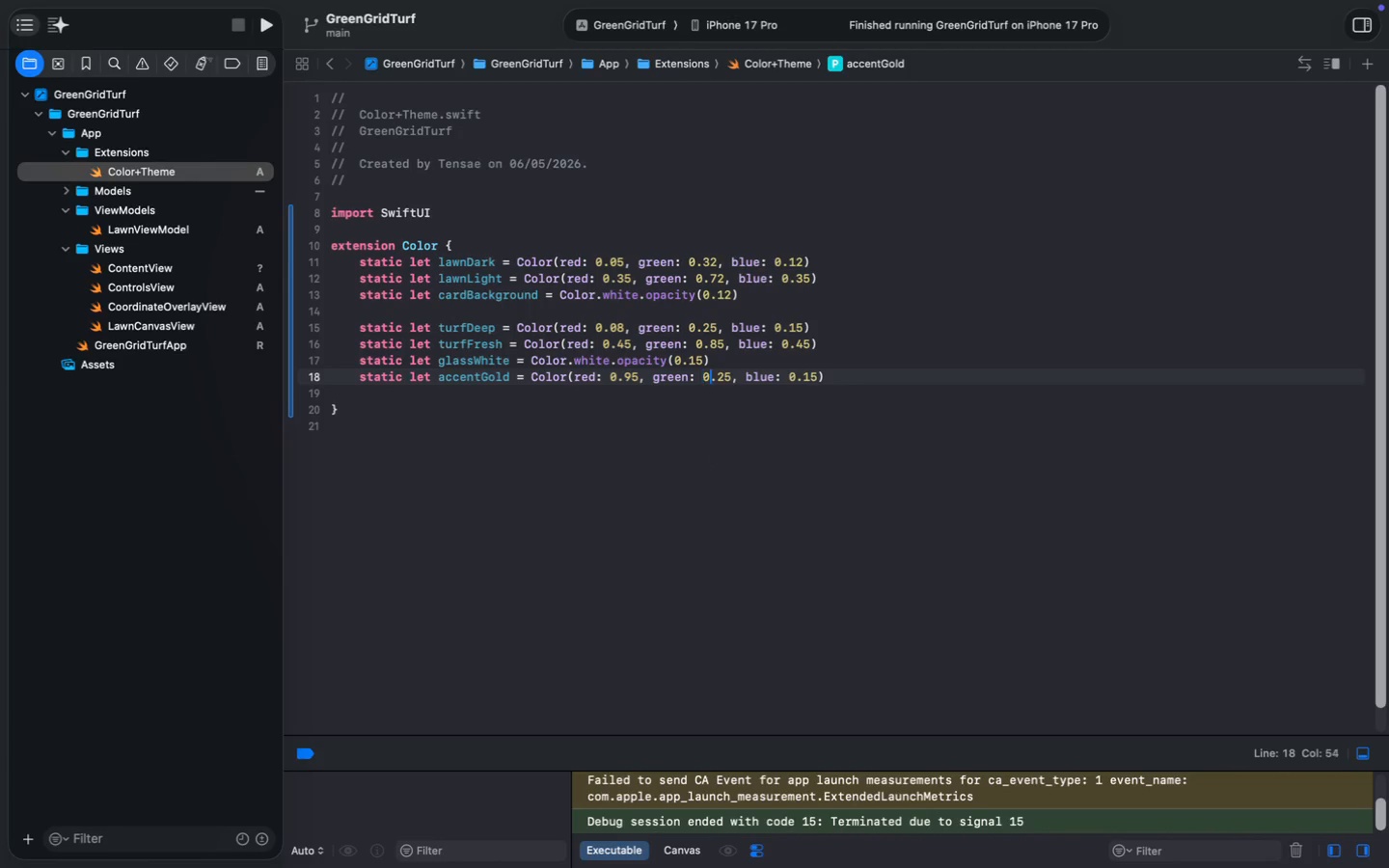 
key(ArrowRight)
 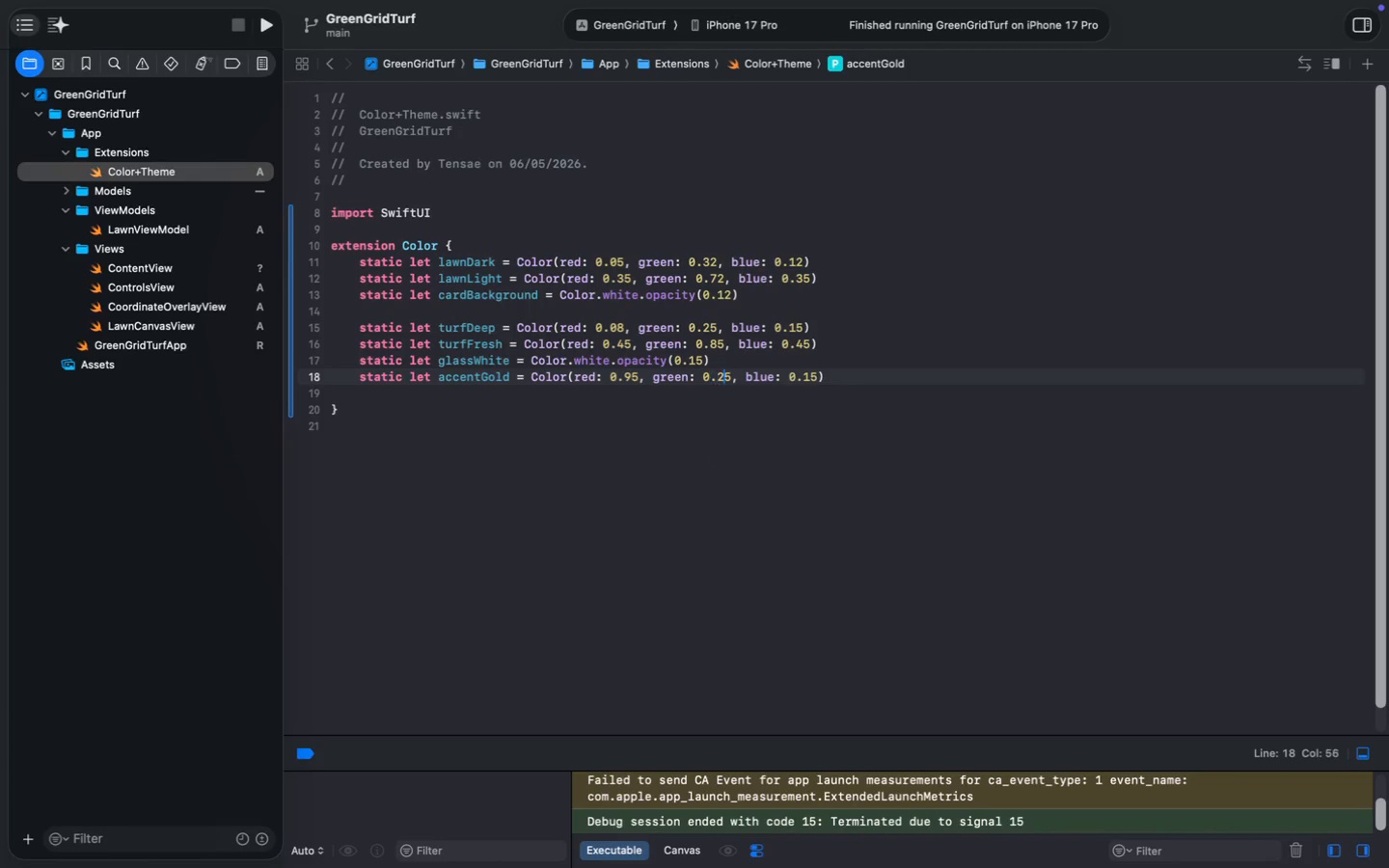 
key(ArrowRight)
 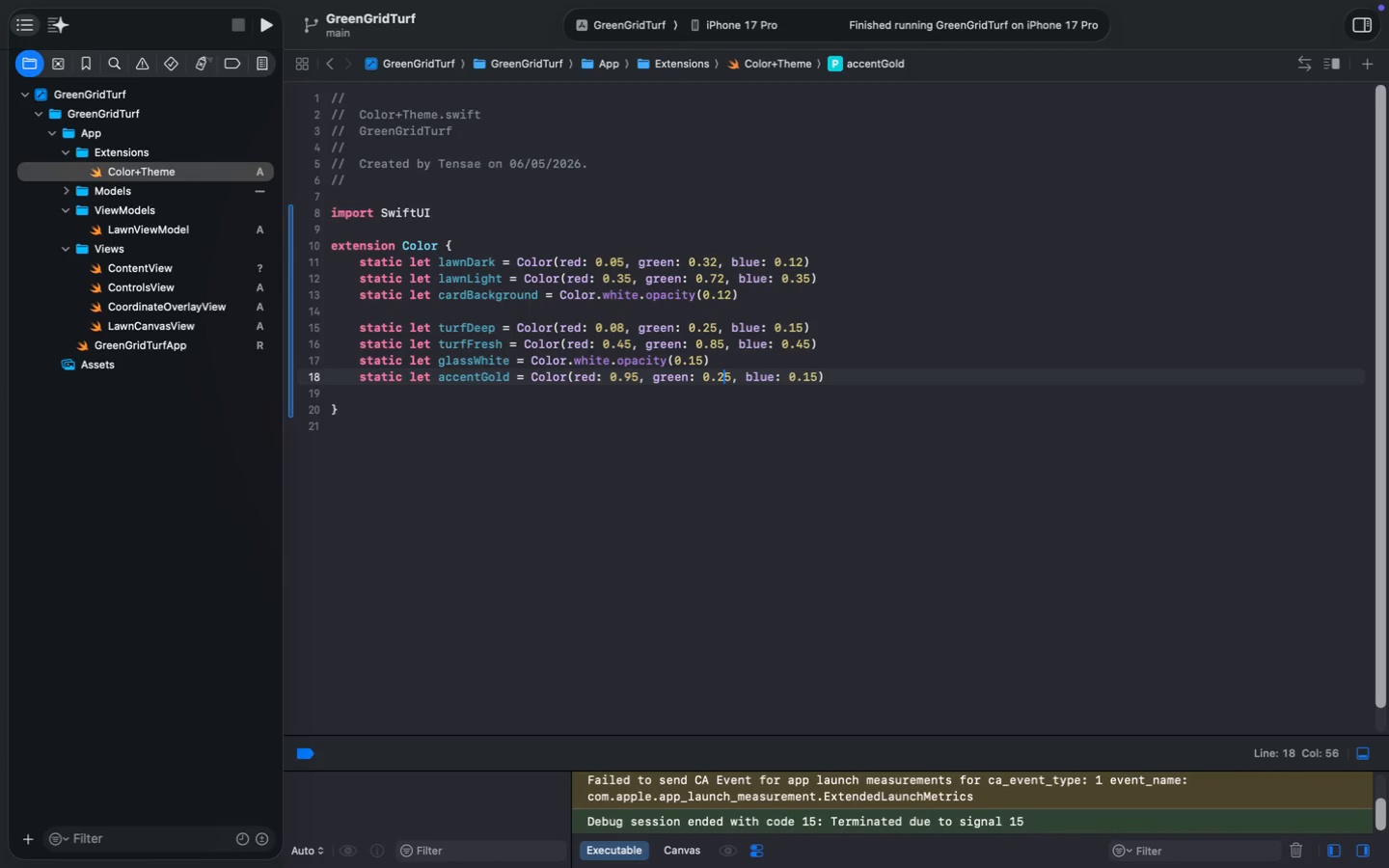 
key(ArrowRight)
 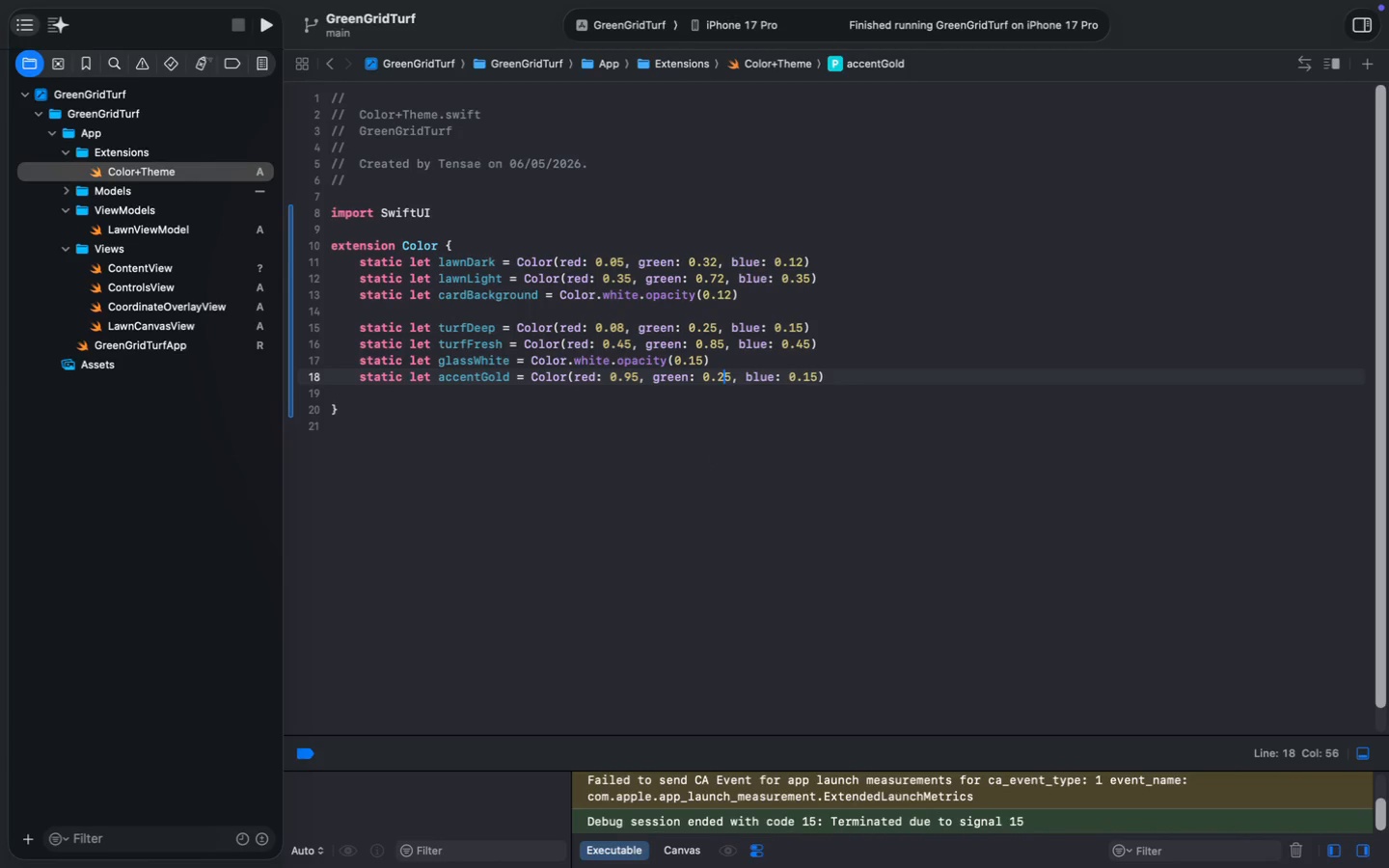 
key(Backspace)
 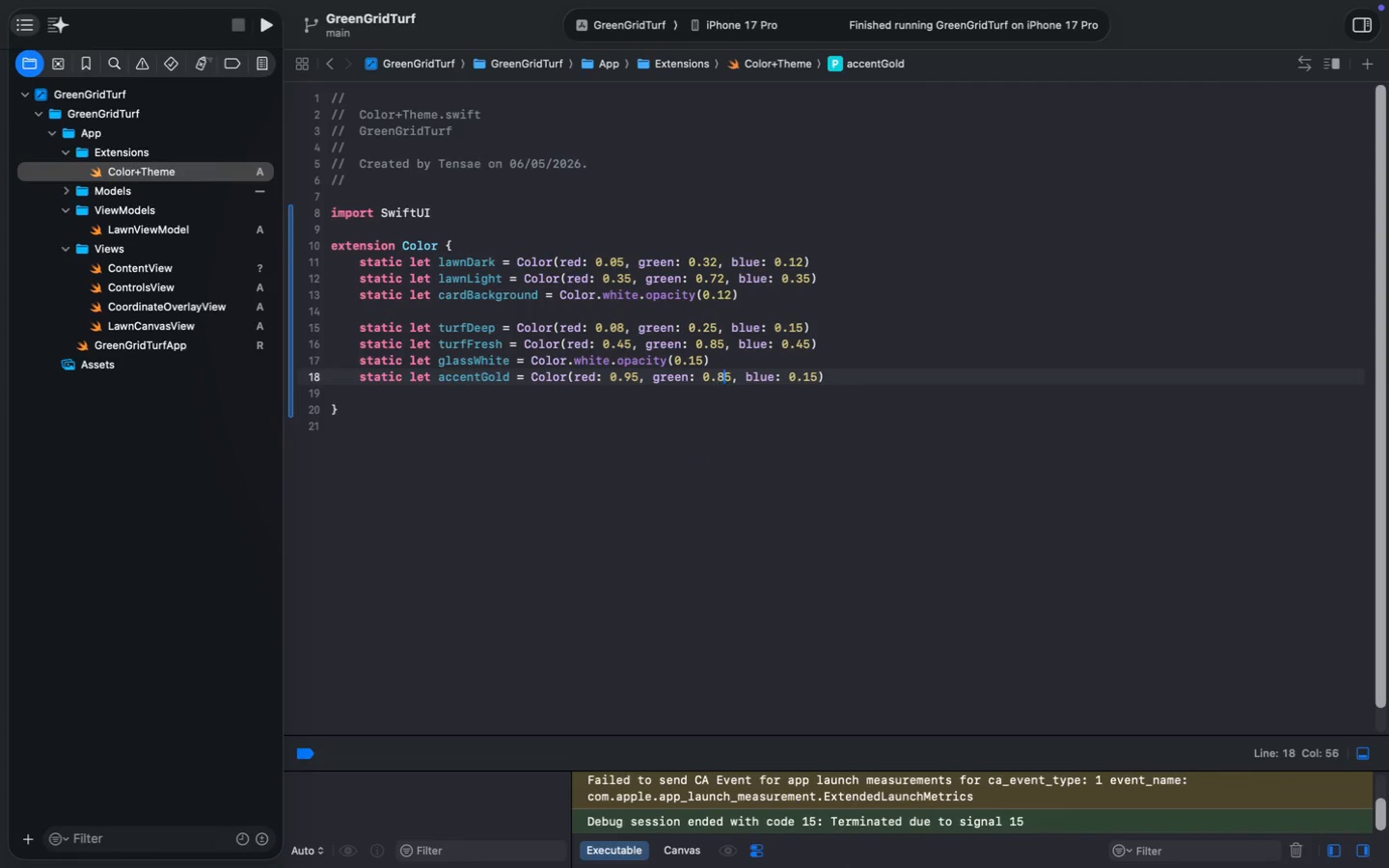 
key(8)
 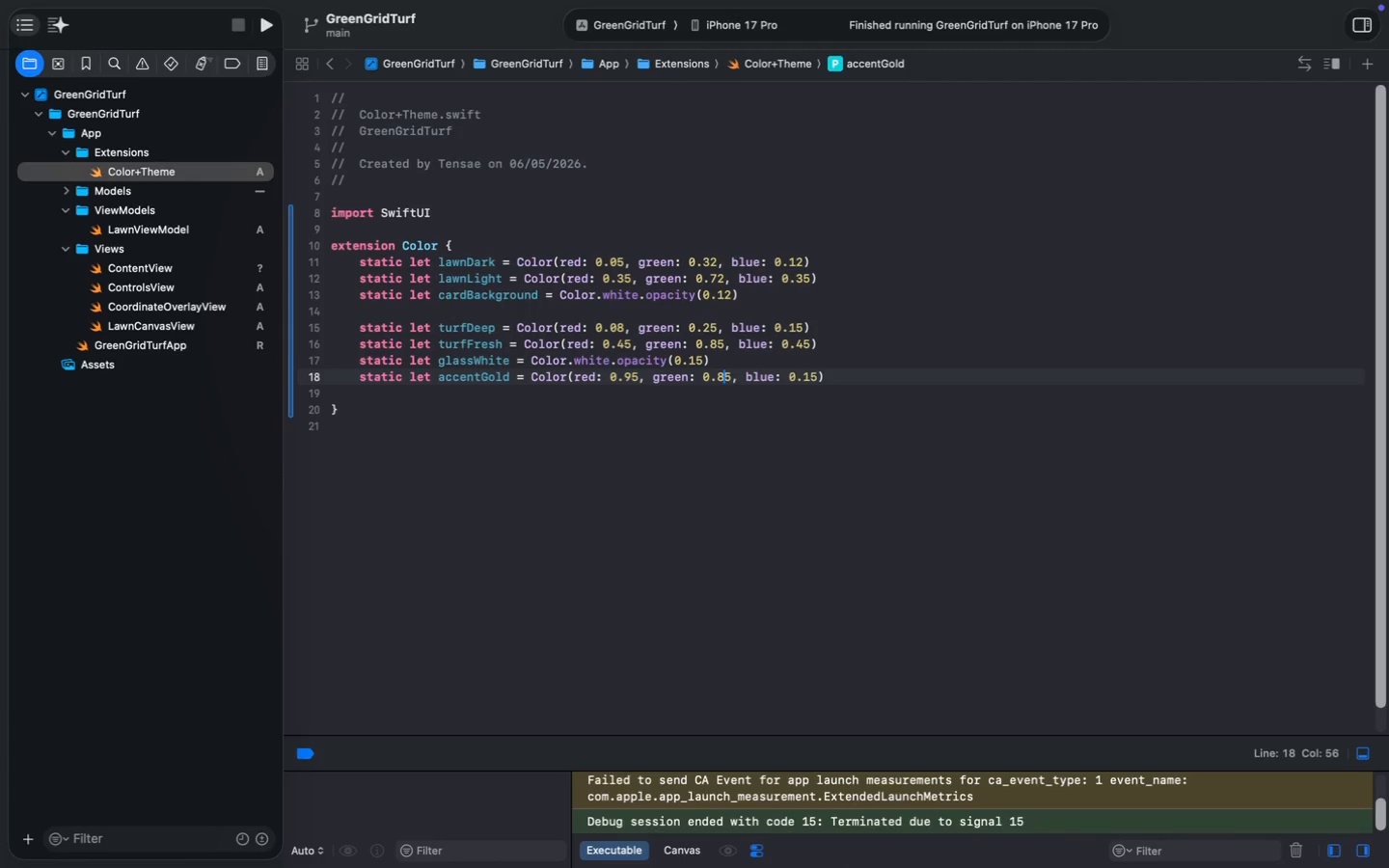 
key(Alt+ArrowRight)
 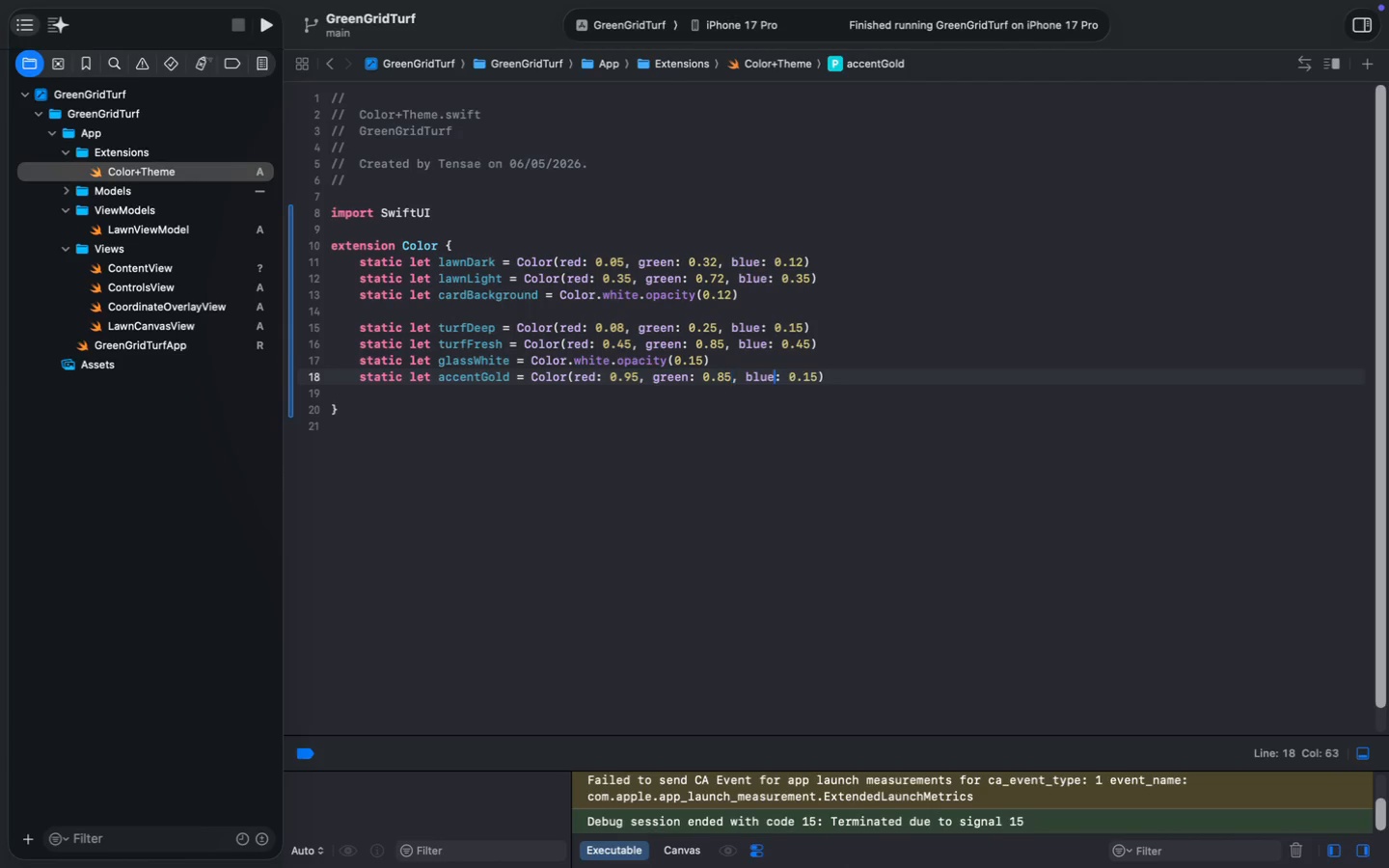 
key(Alt+ArrowRight)
 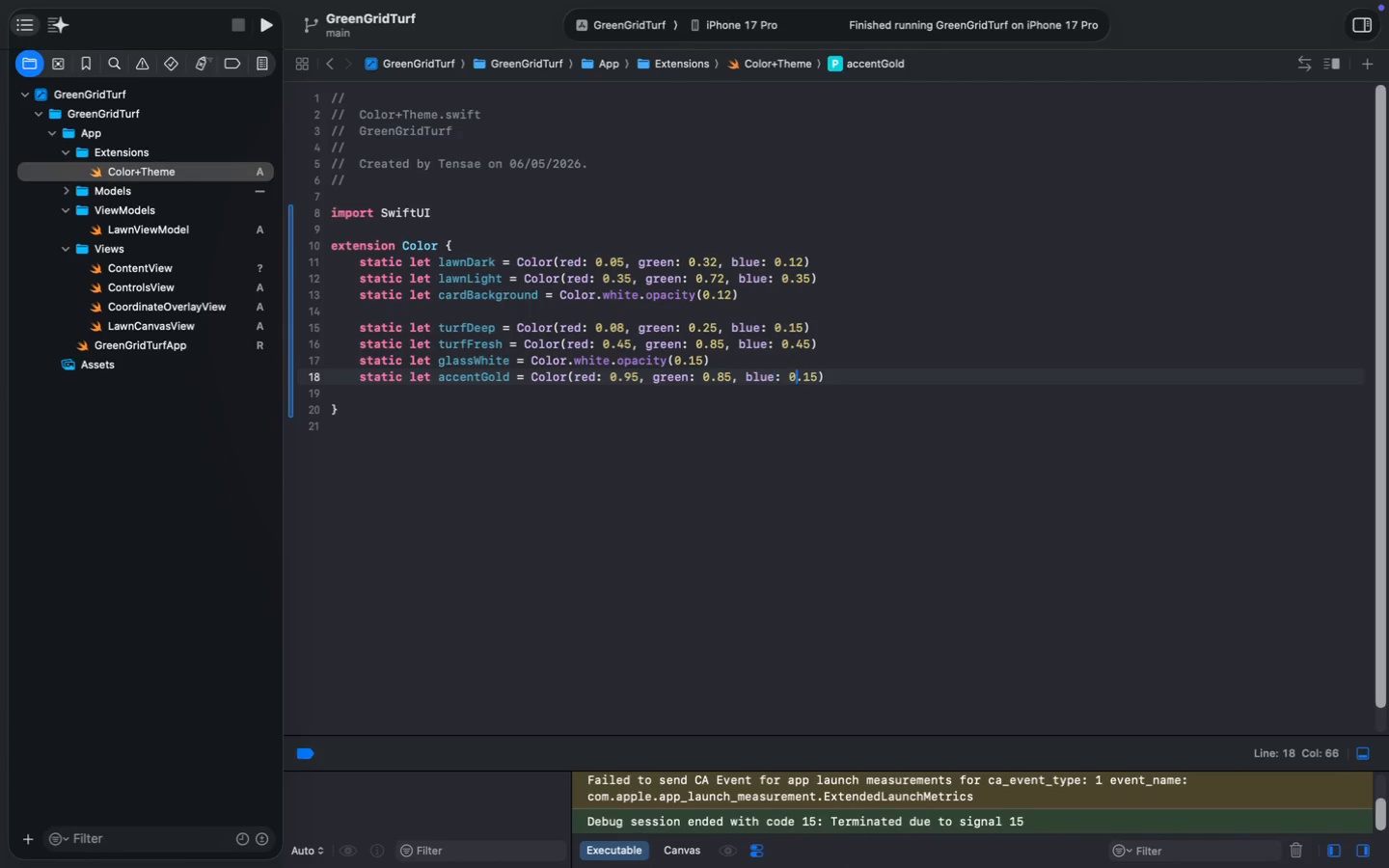 
key(Alt+ArrowRight)
 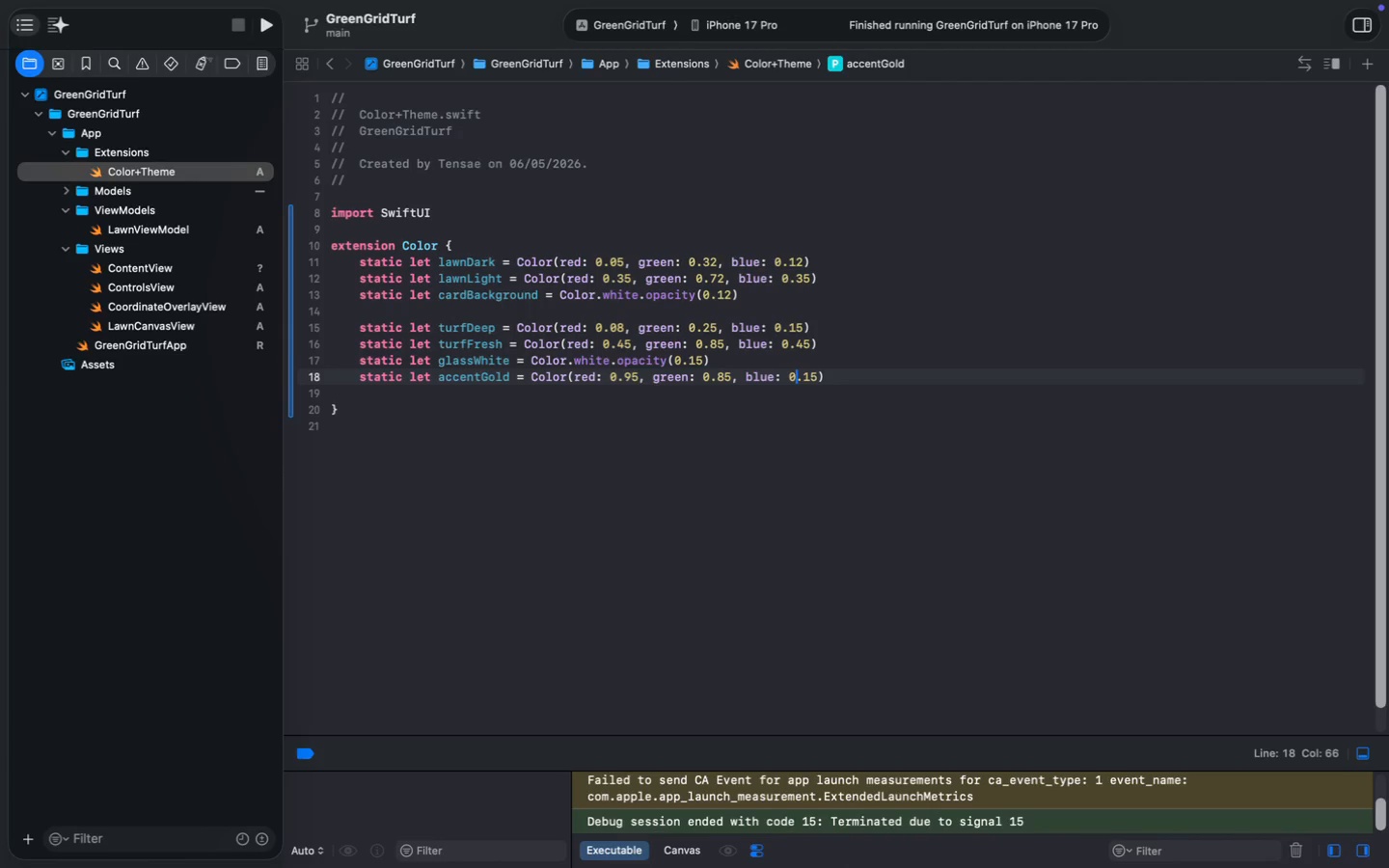 
key(Alt+ArrowRight)
 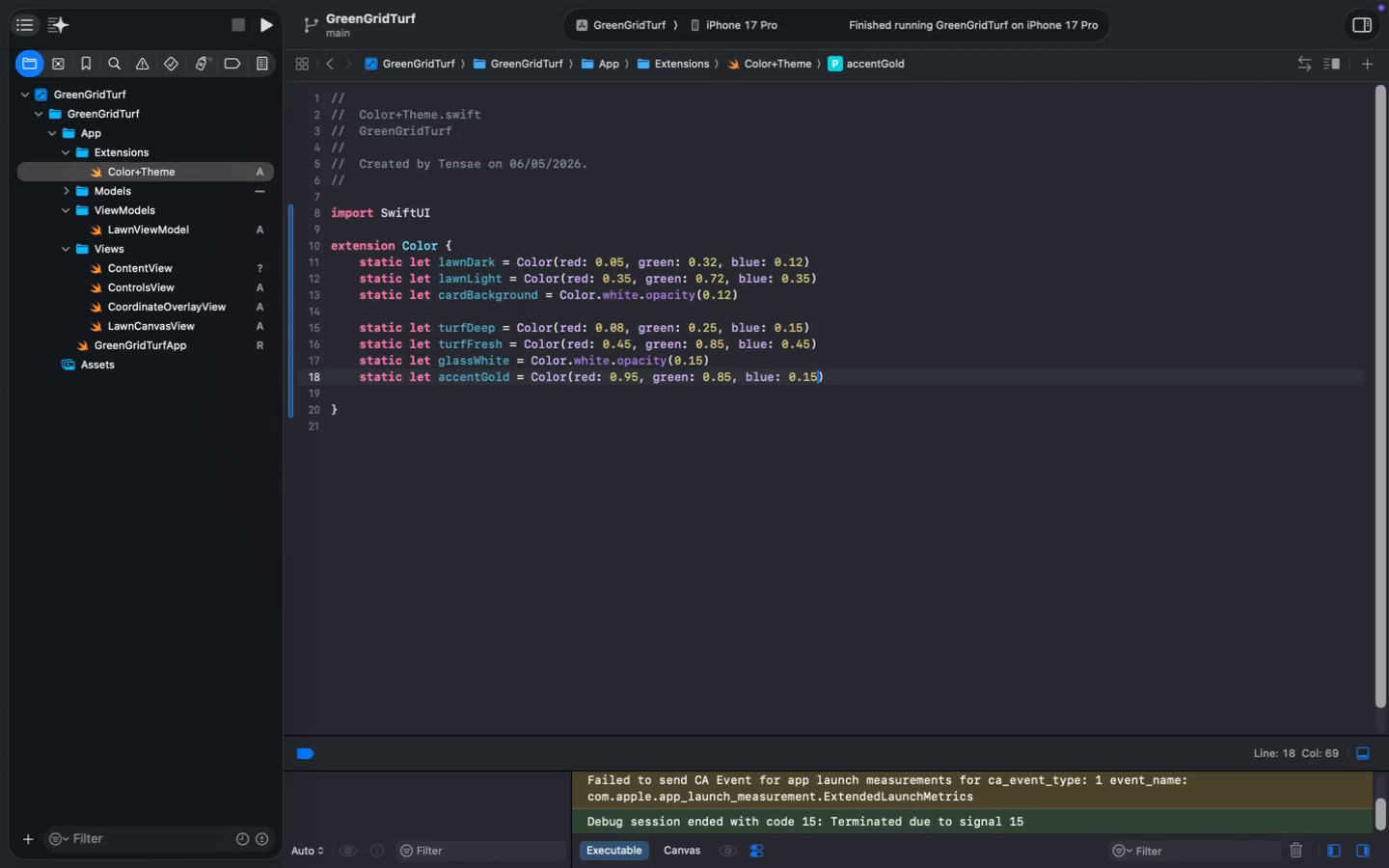 
key(ArrowLeft)
 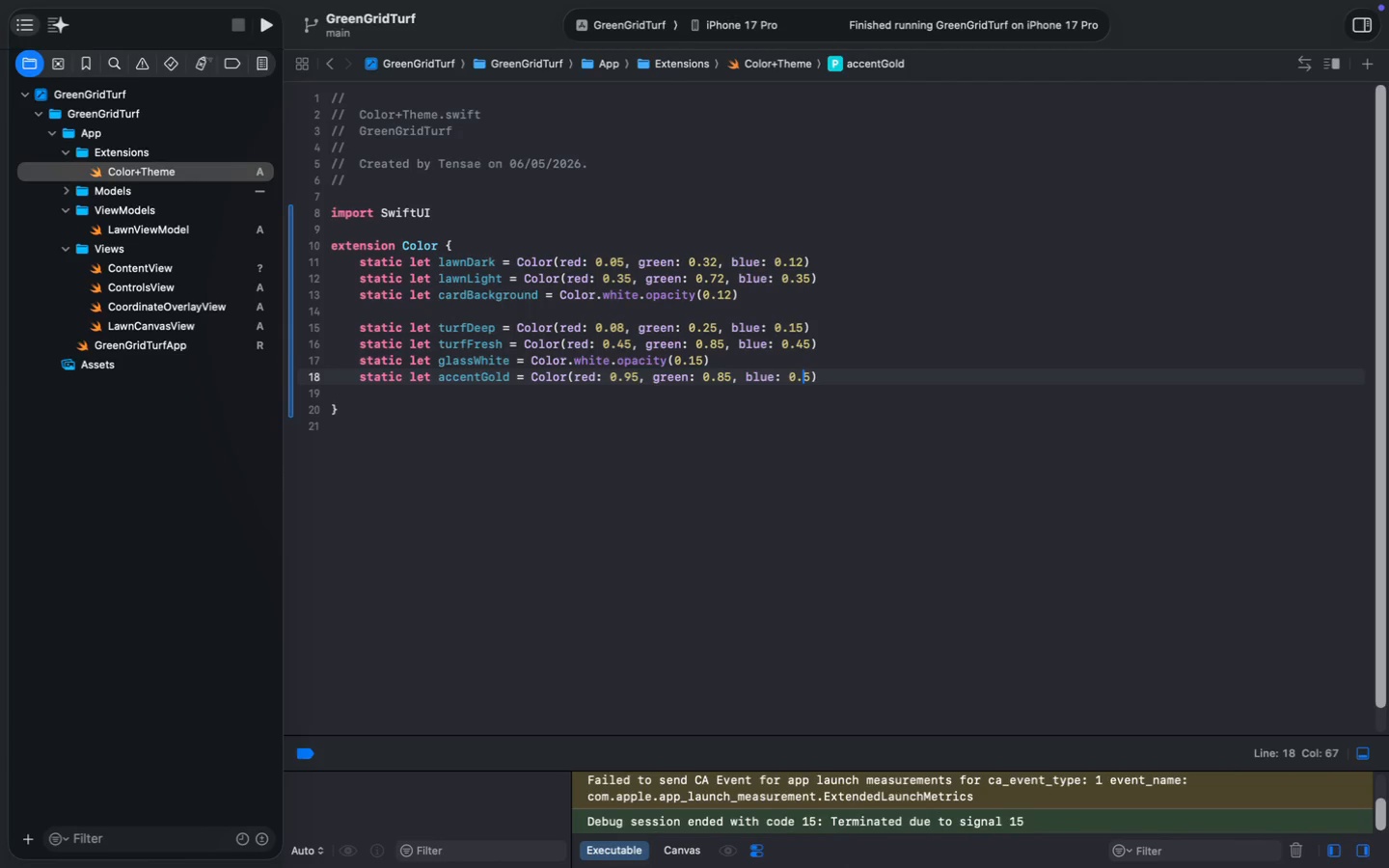 
key(Backspace)
 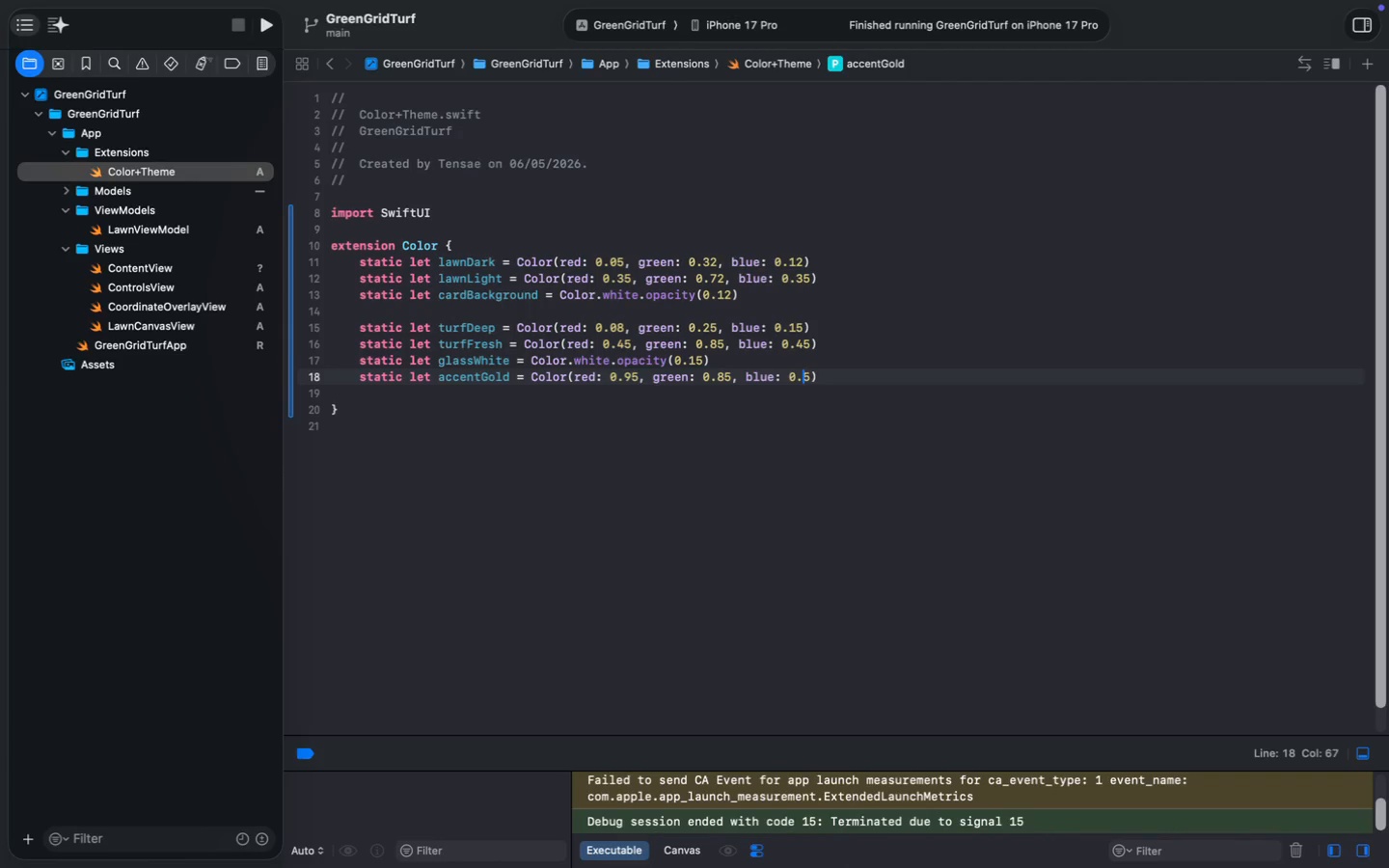 
key(4)
 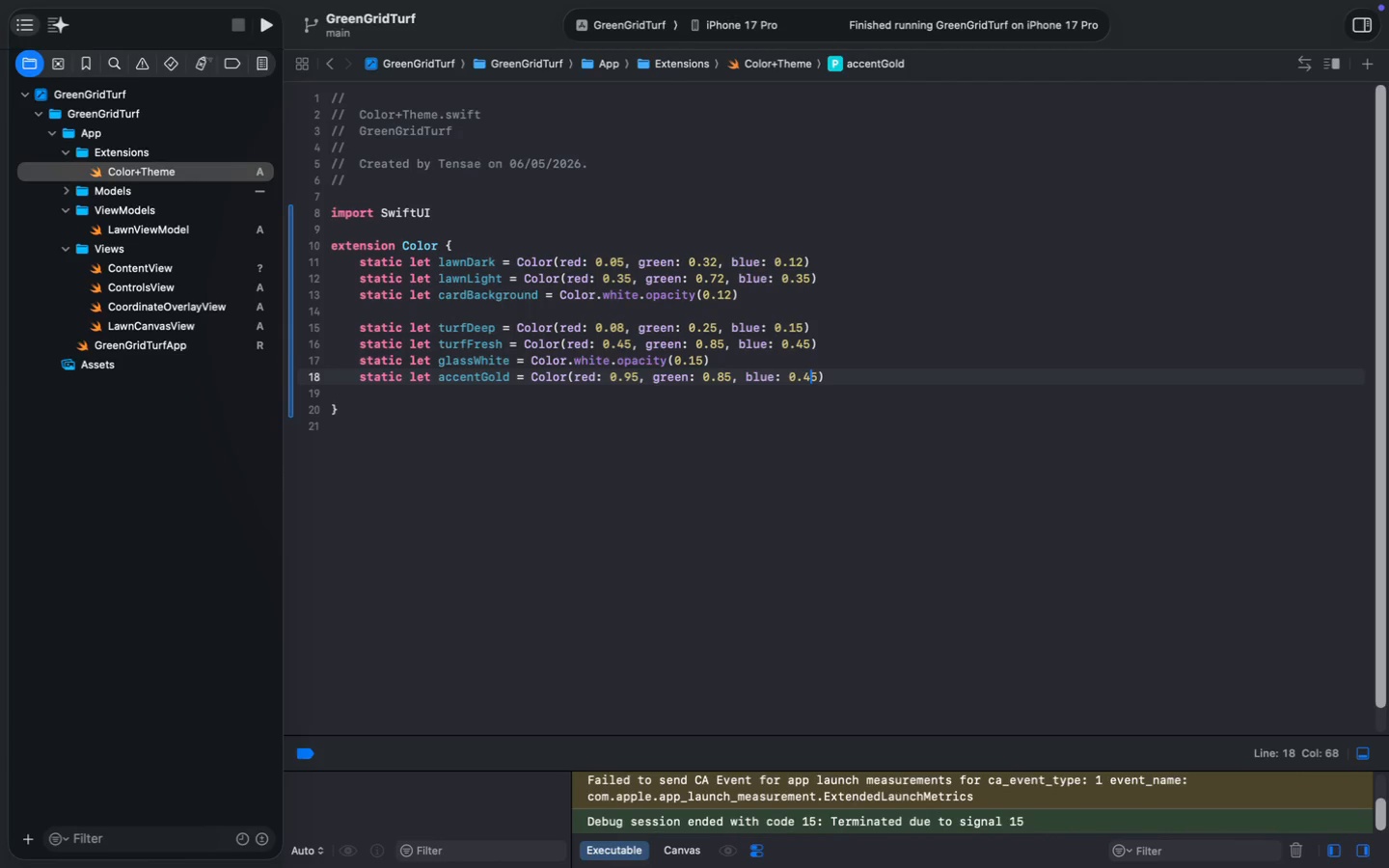 
key(Meta+S)
 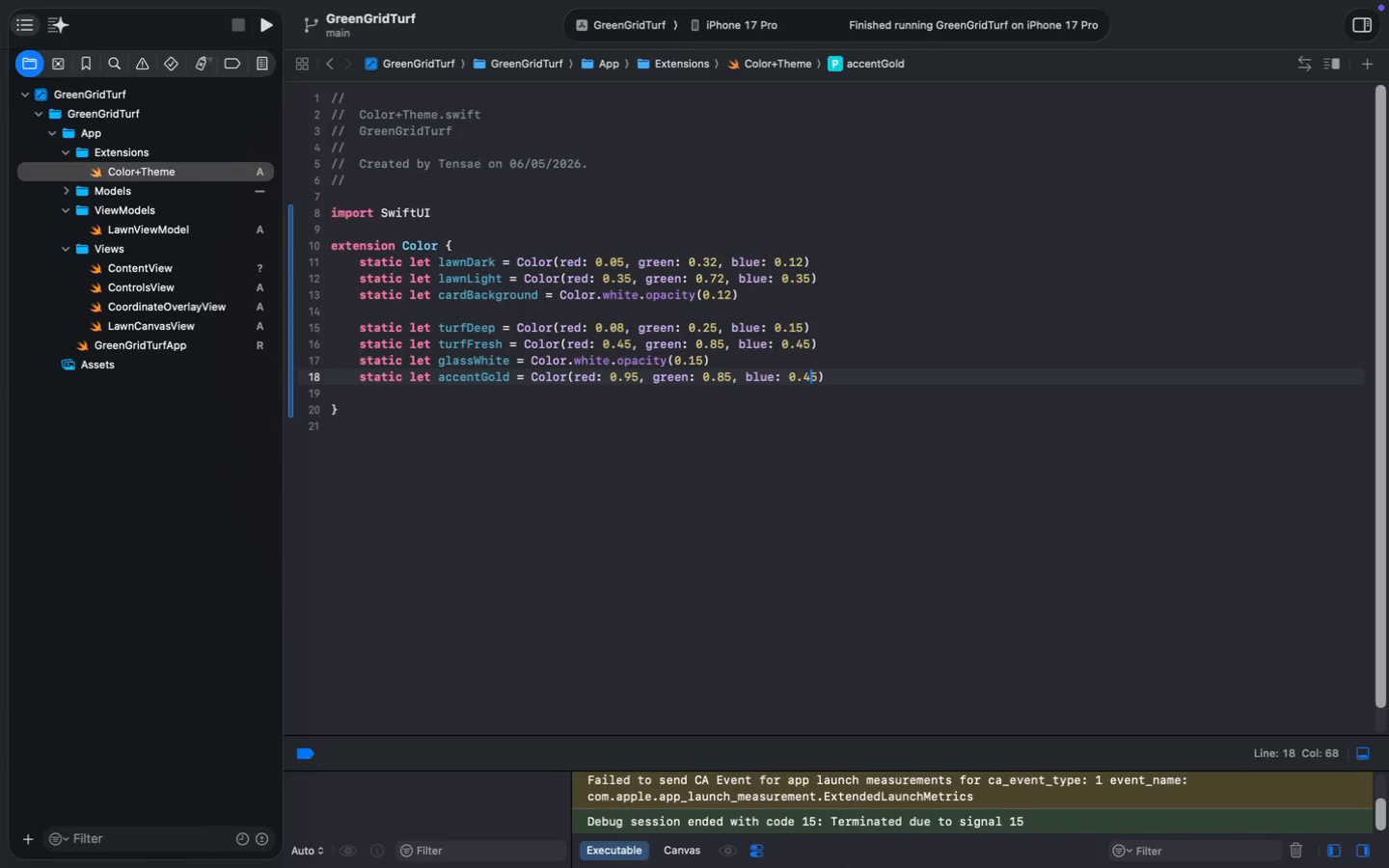 
key(Meta+S)
 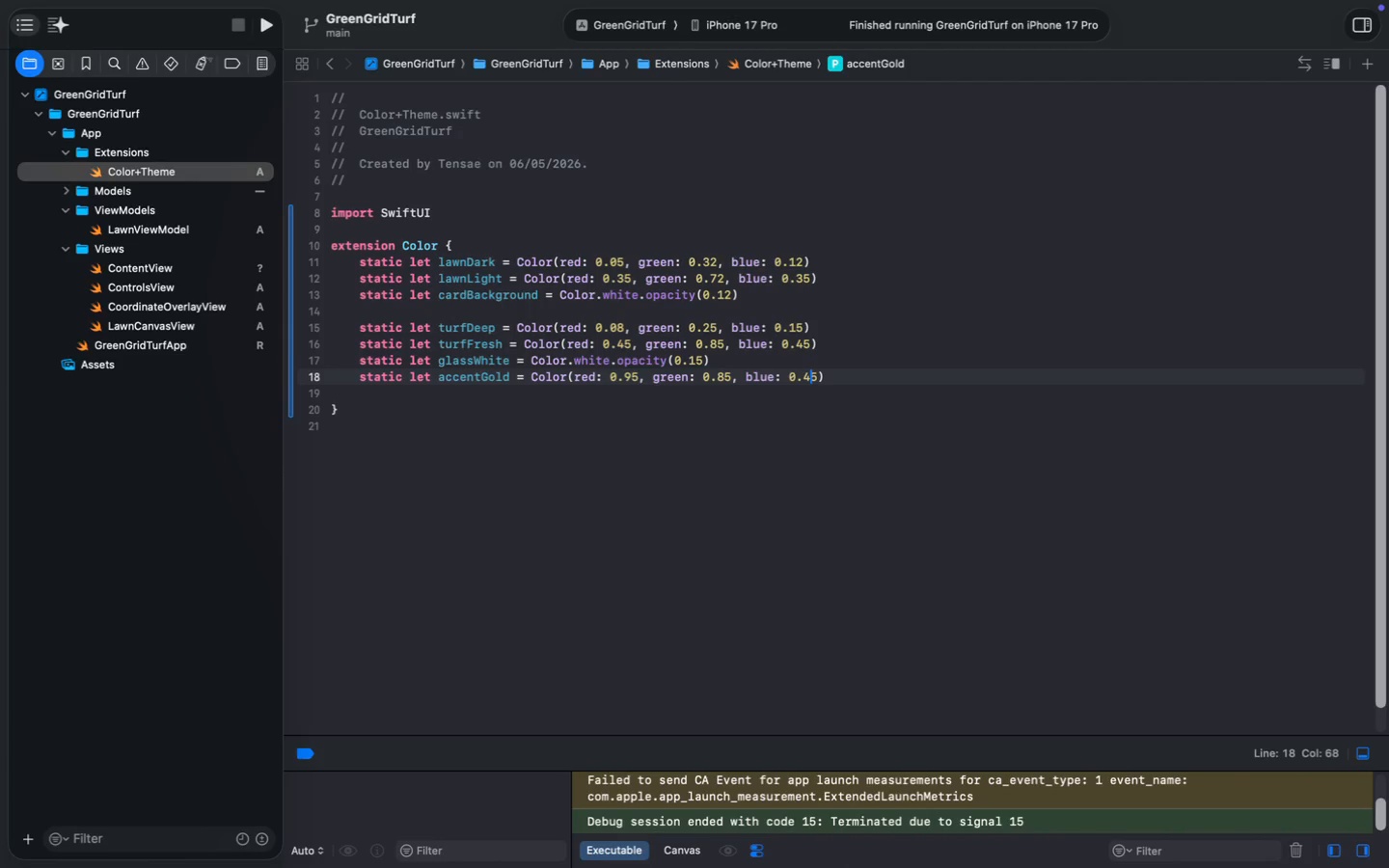 
key(Meta+S)
 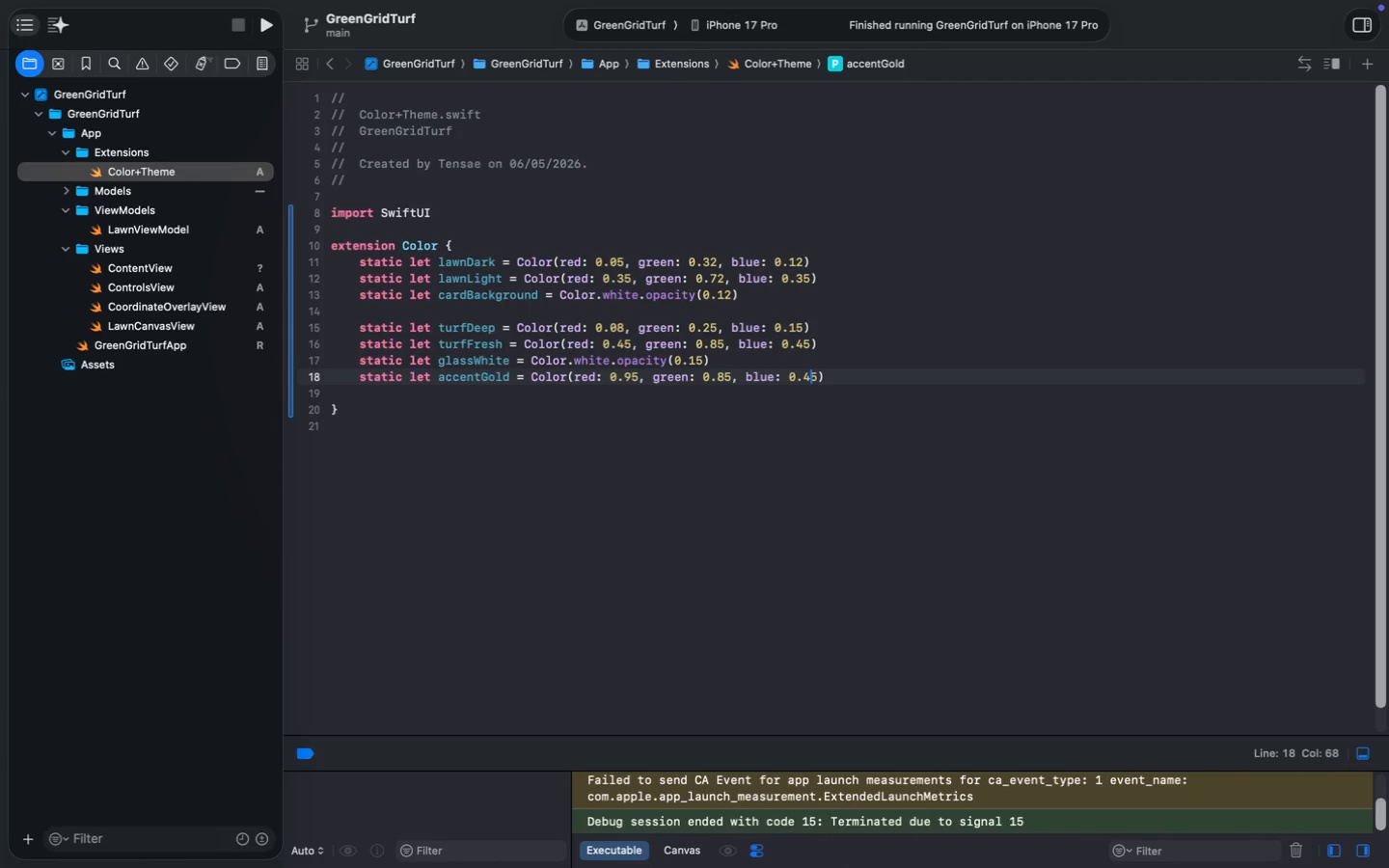 
key(Meta+S)
 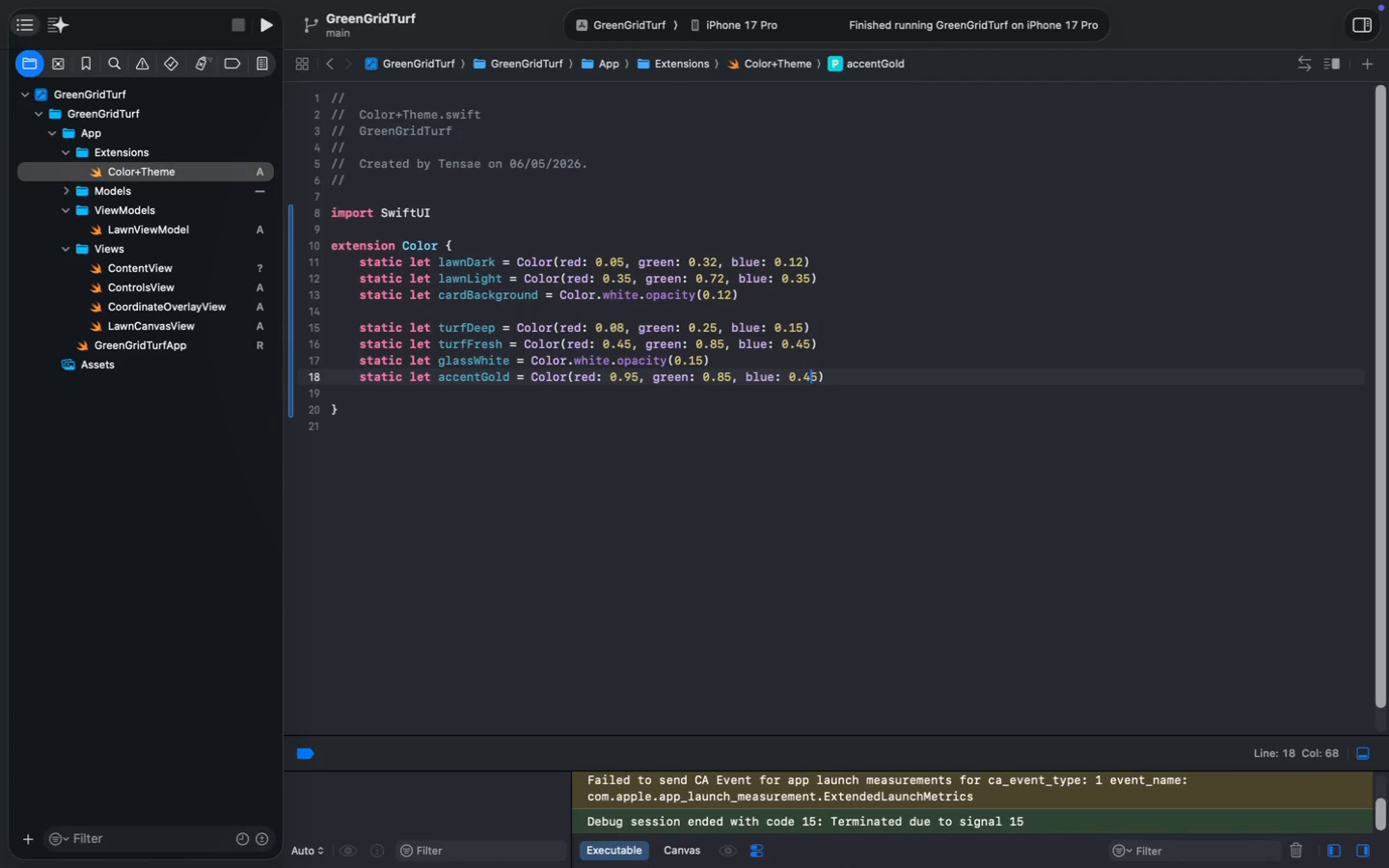 
key(Meta+S)
 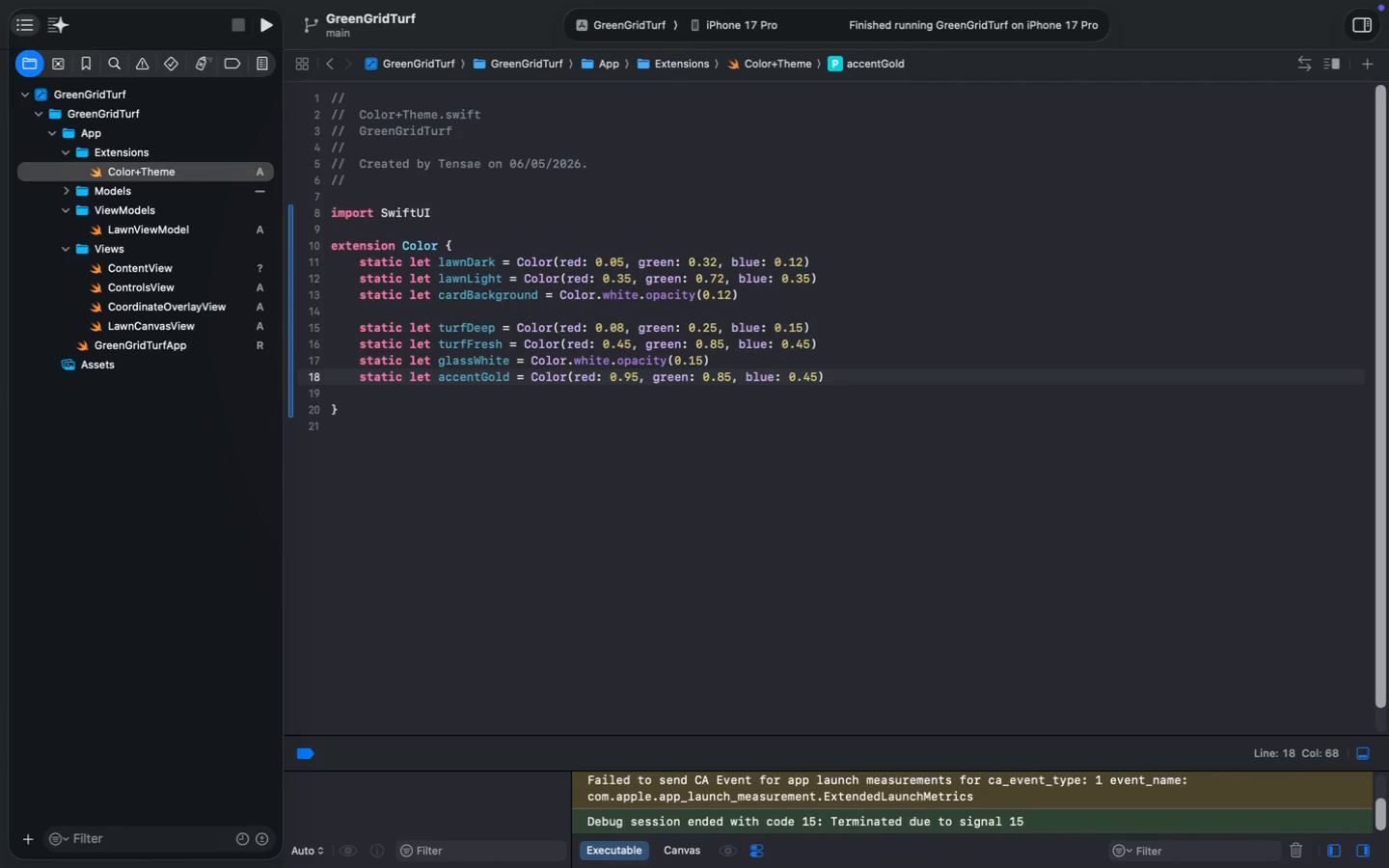 
key(Meta+S)
 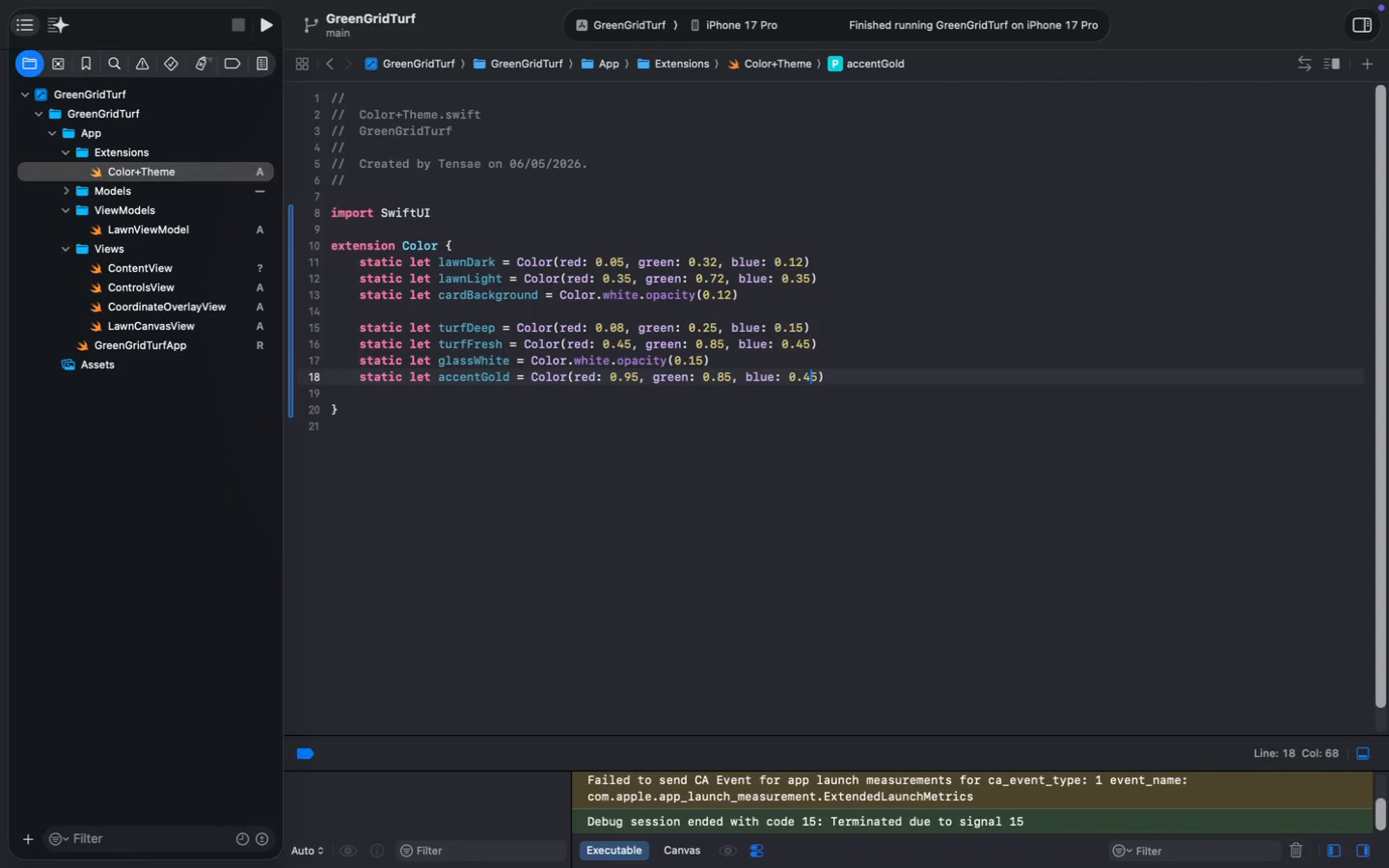 
wait(10.44)
 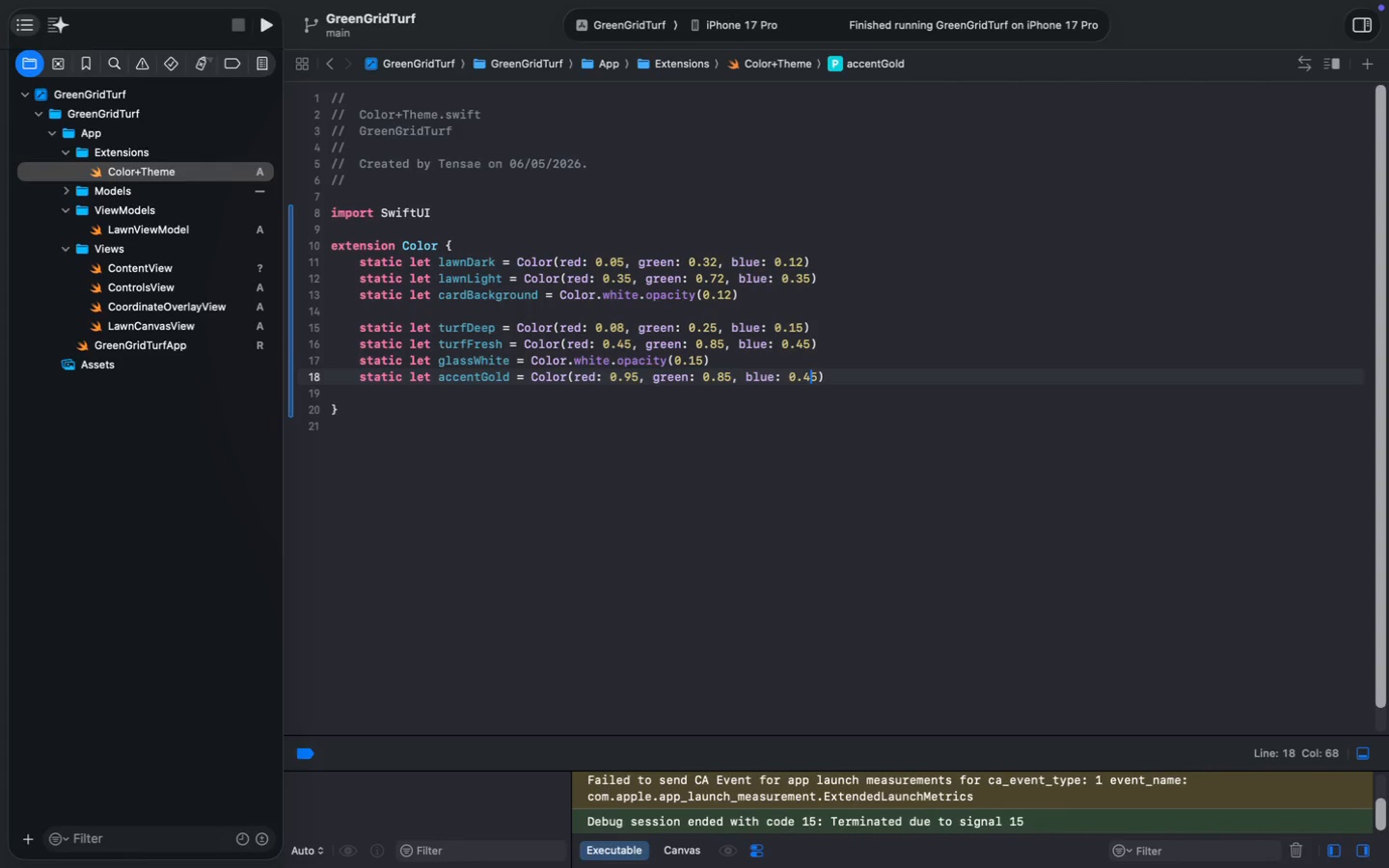 
left_click([162, 289])
 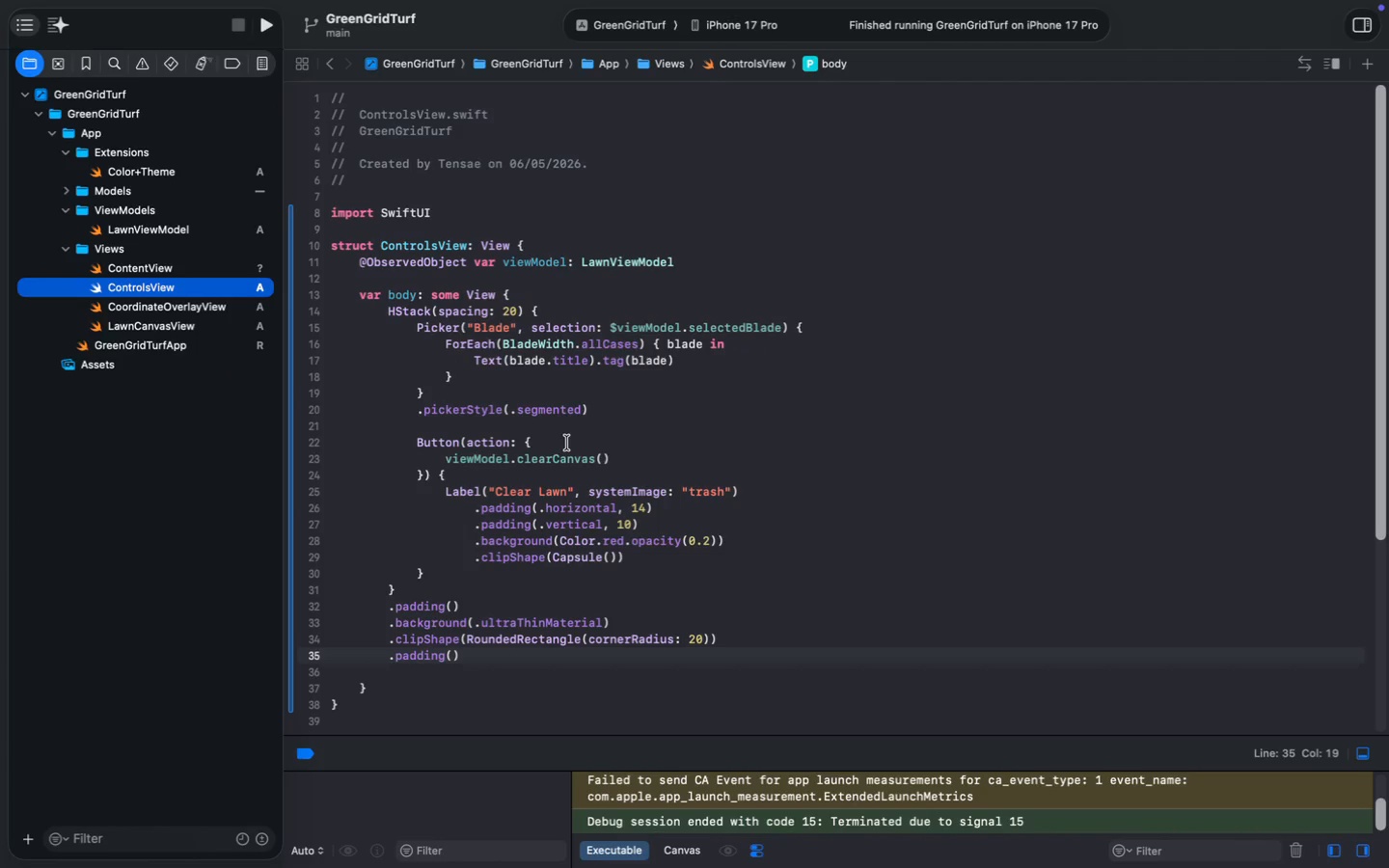 
scroll: coordinate [567, 443], scroll_direction: down, amount: 4.0
 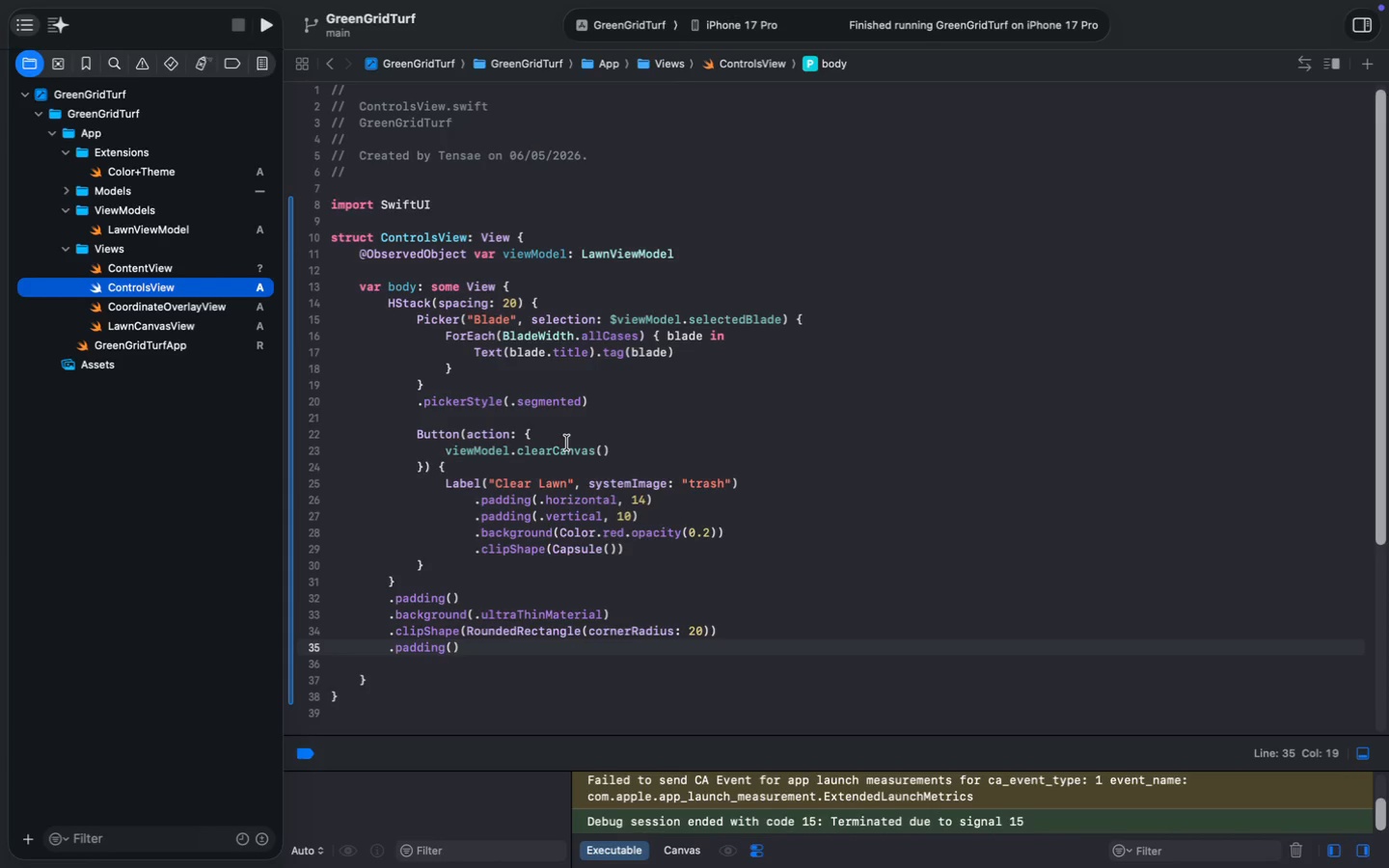 
wait(11.74)
 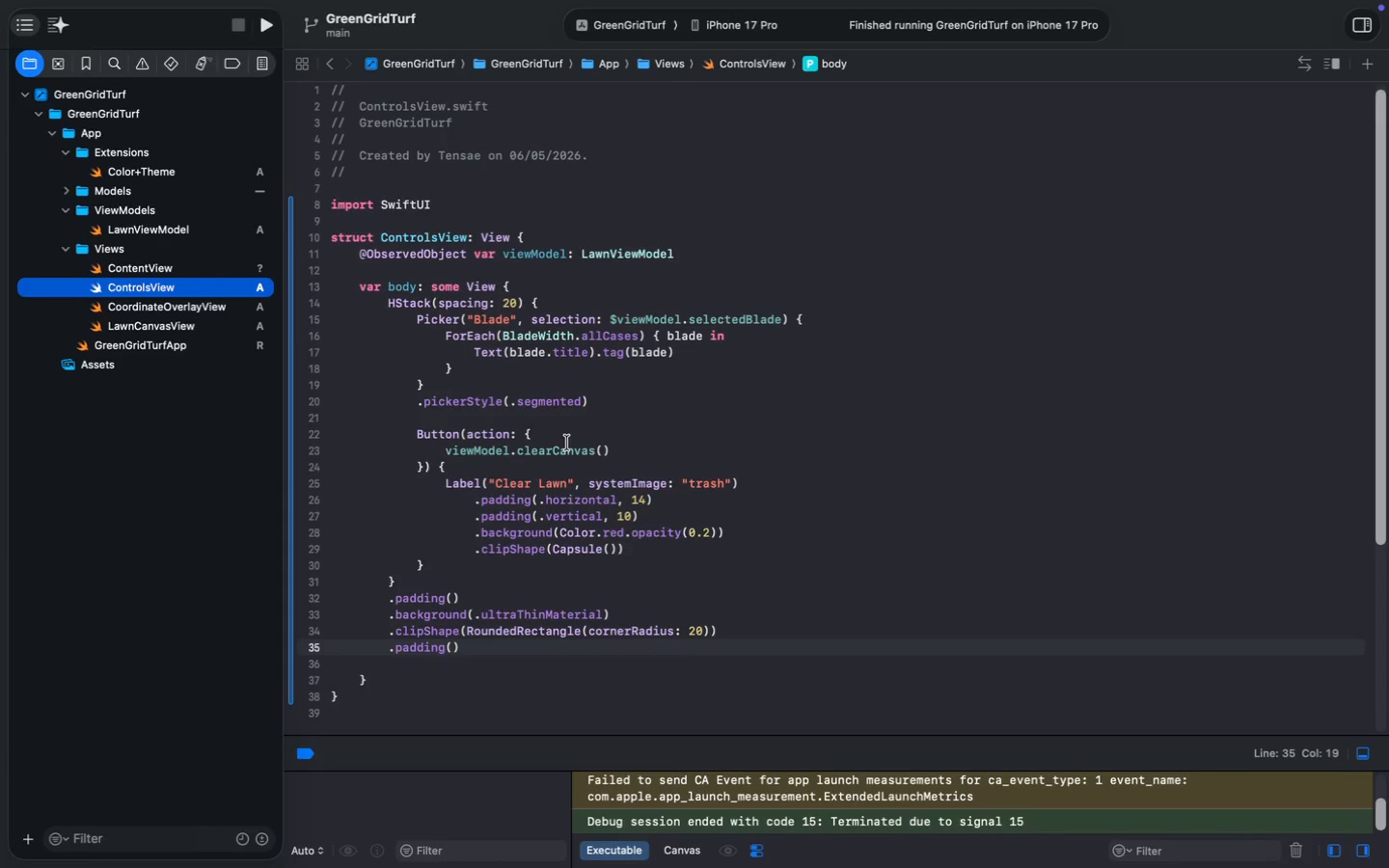 
left_click([389, 306])
 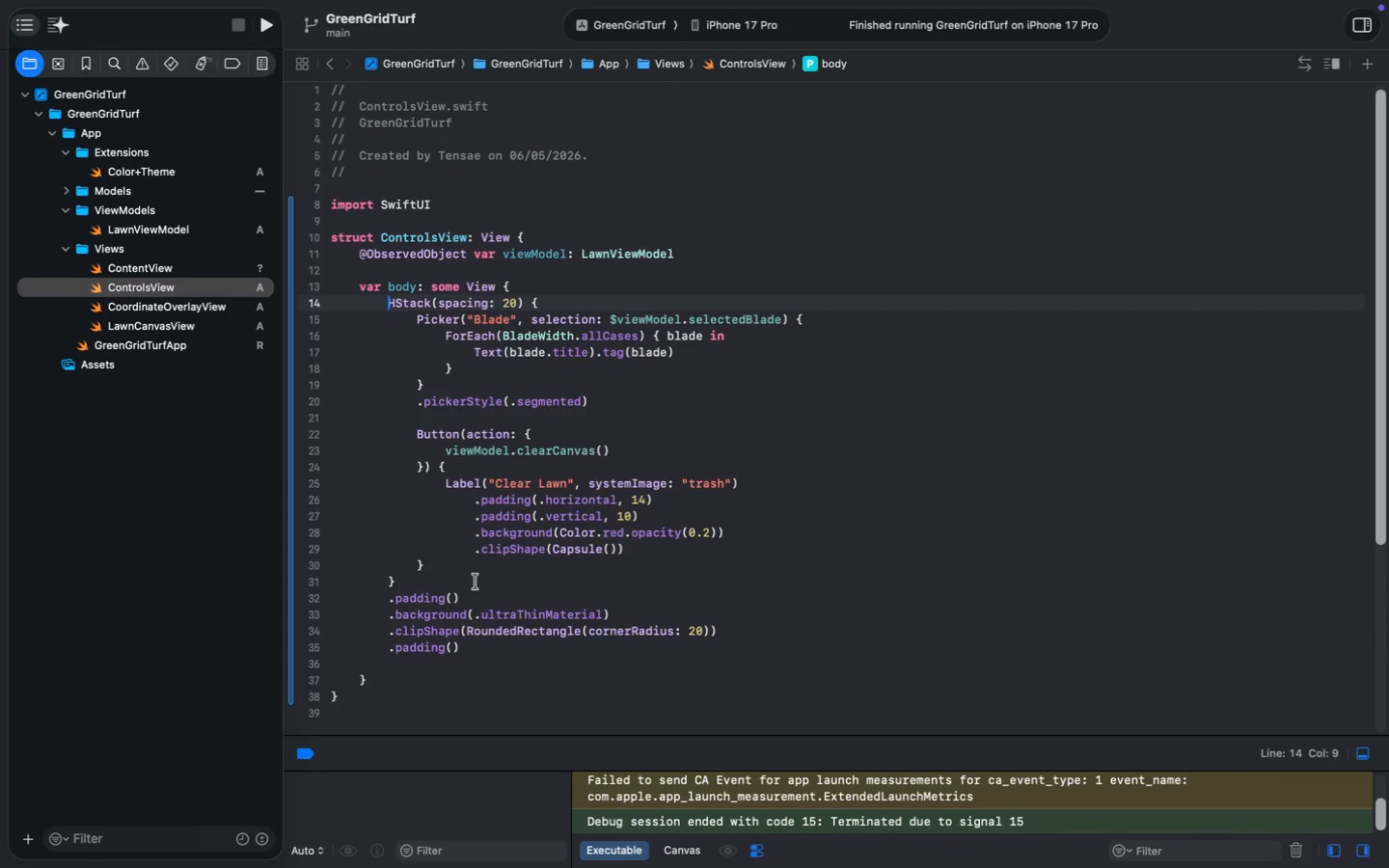 
hold_key(key=ShiftLeft, duration=1.65)
 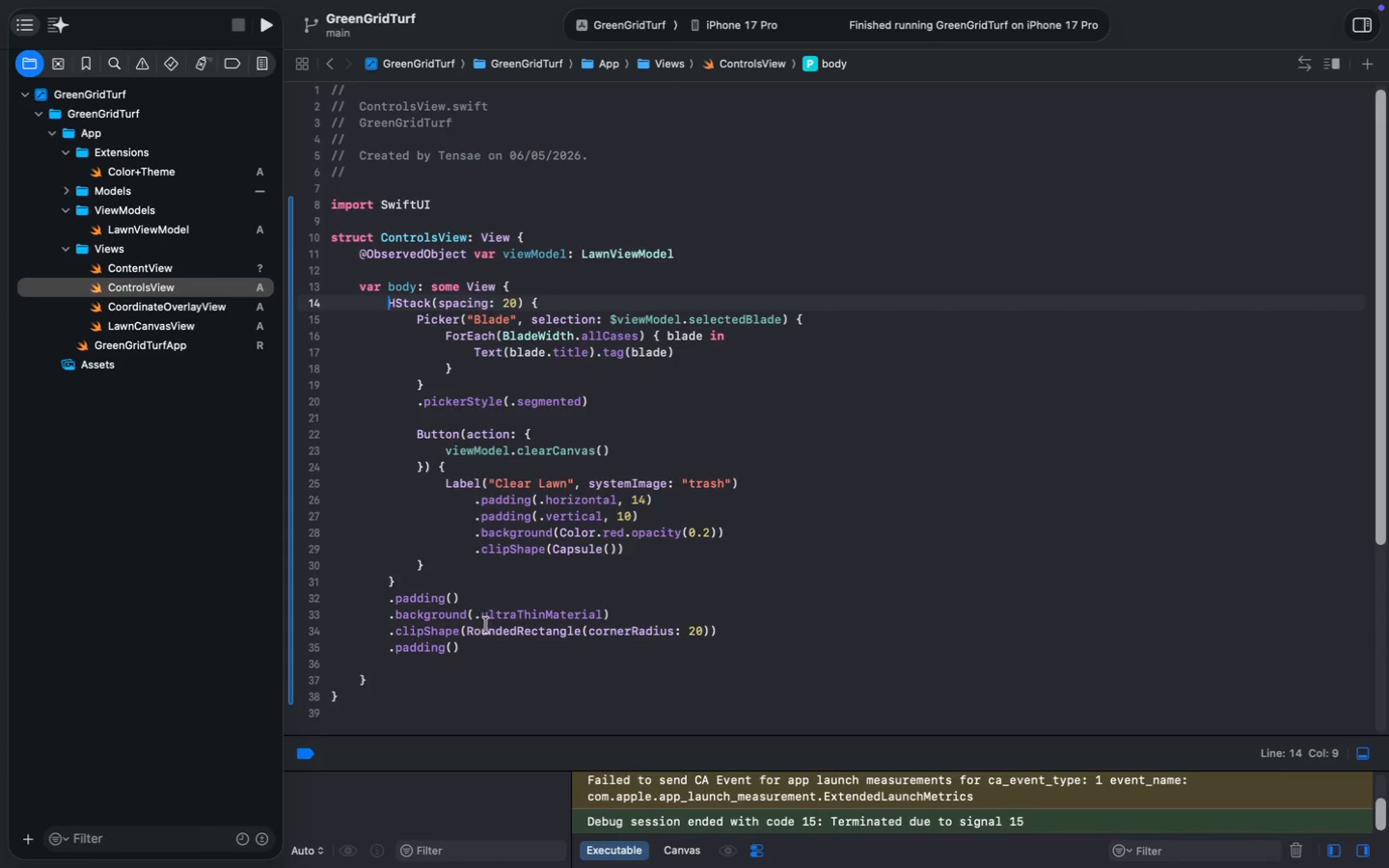 
key(Backspace)
type(Hst)
 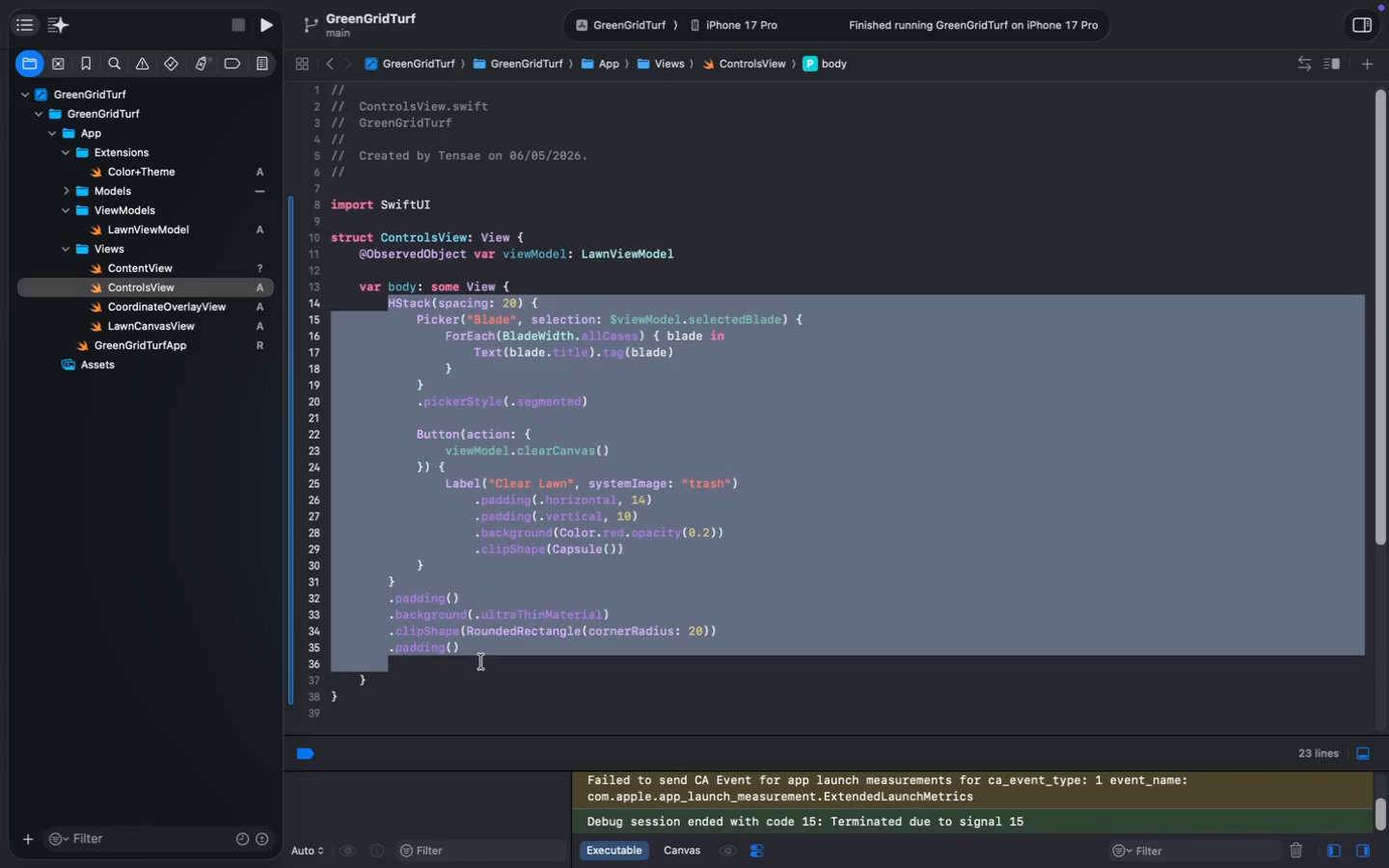 
key(Enter)
 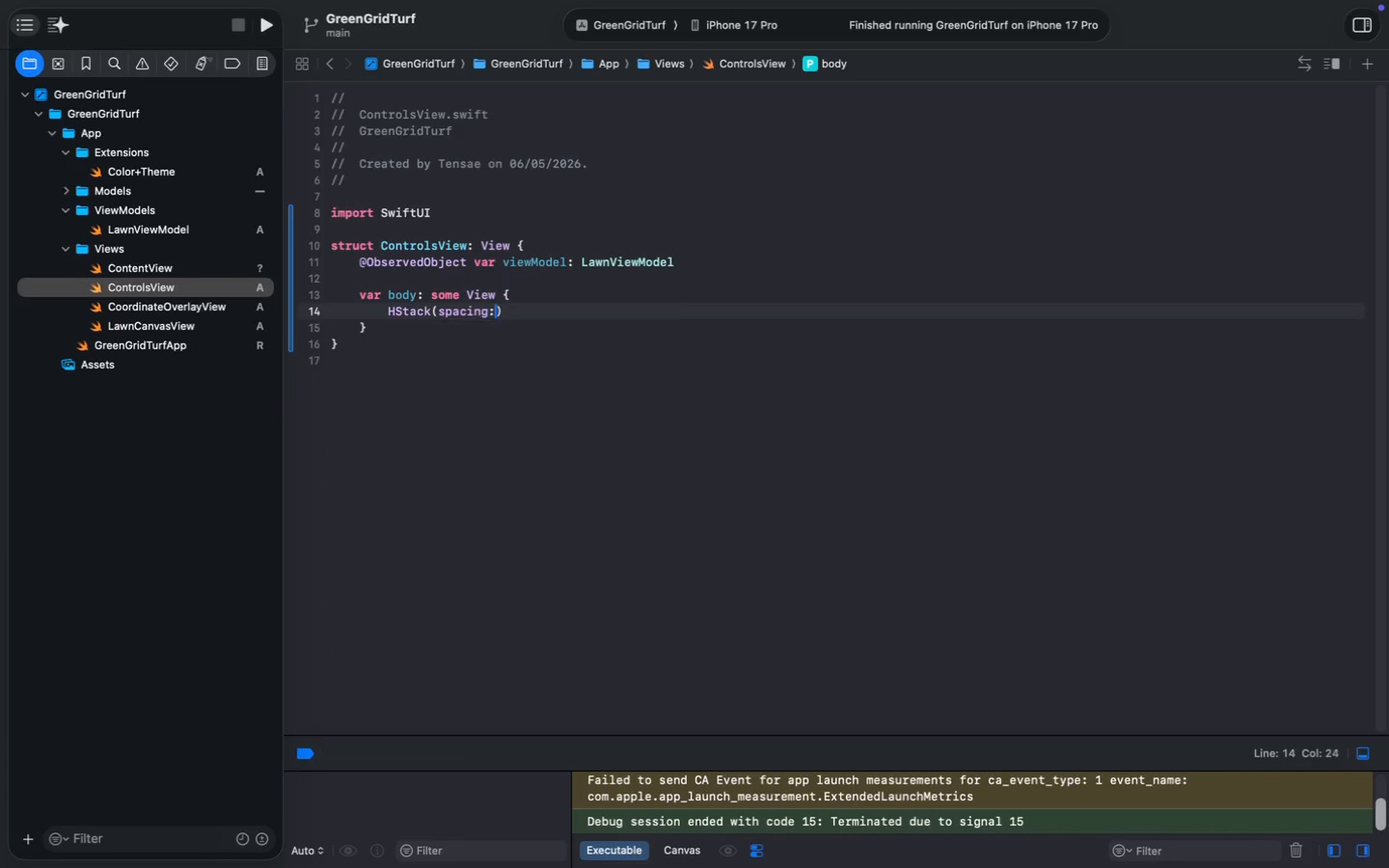 
type((sa)
key(Backspace)
type(pacing: 24)
 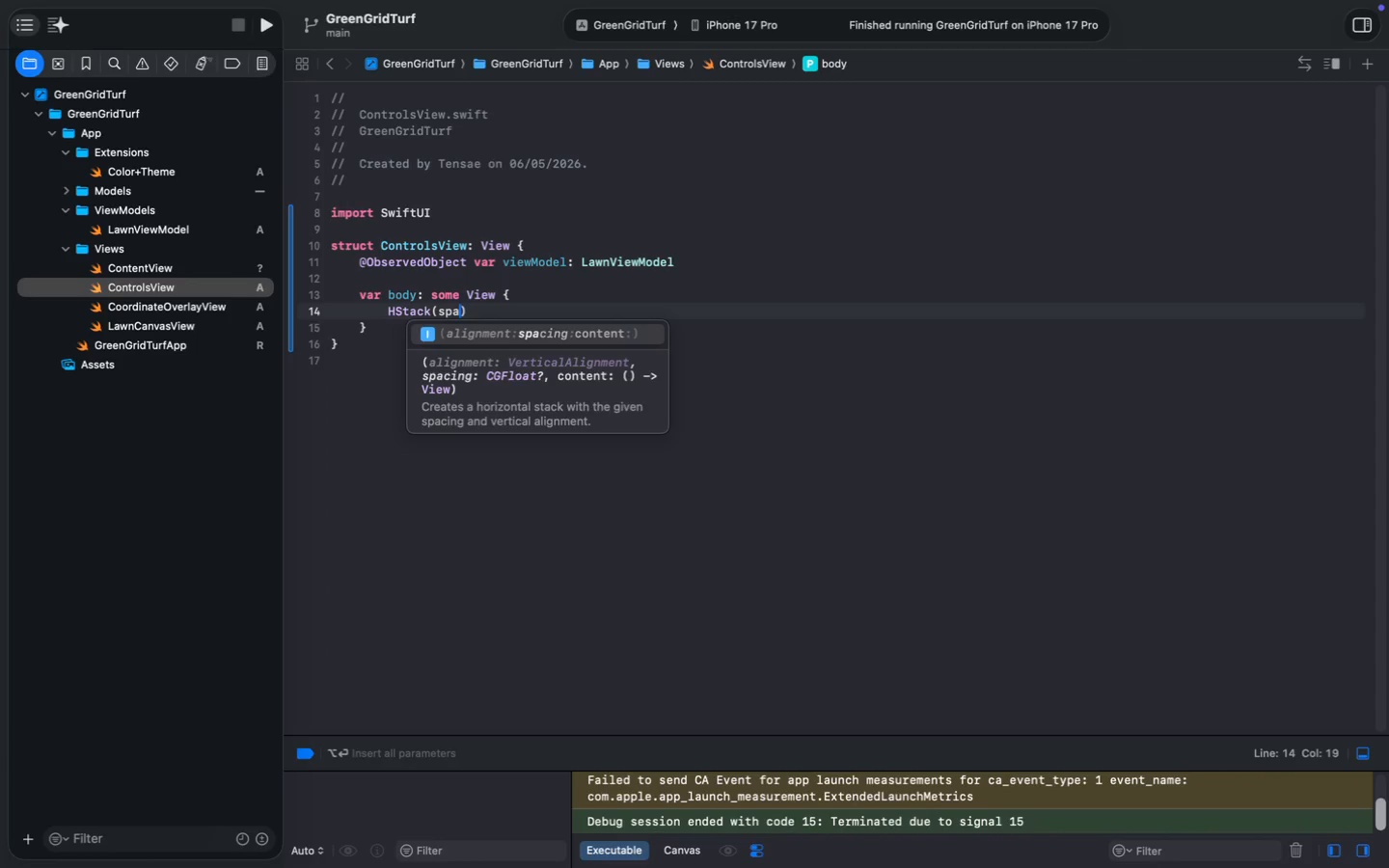 
key(ArrowRight)
 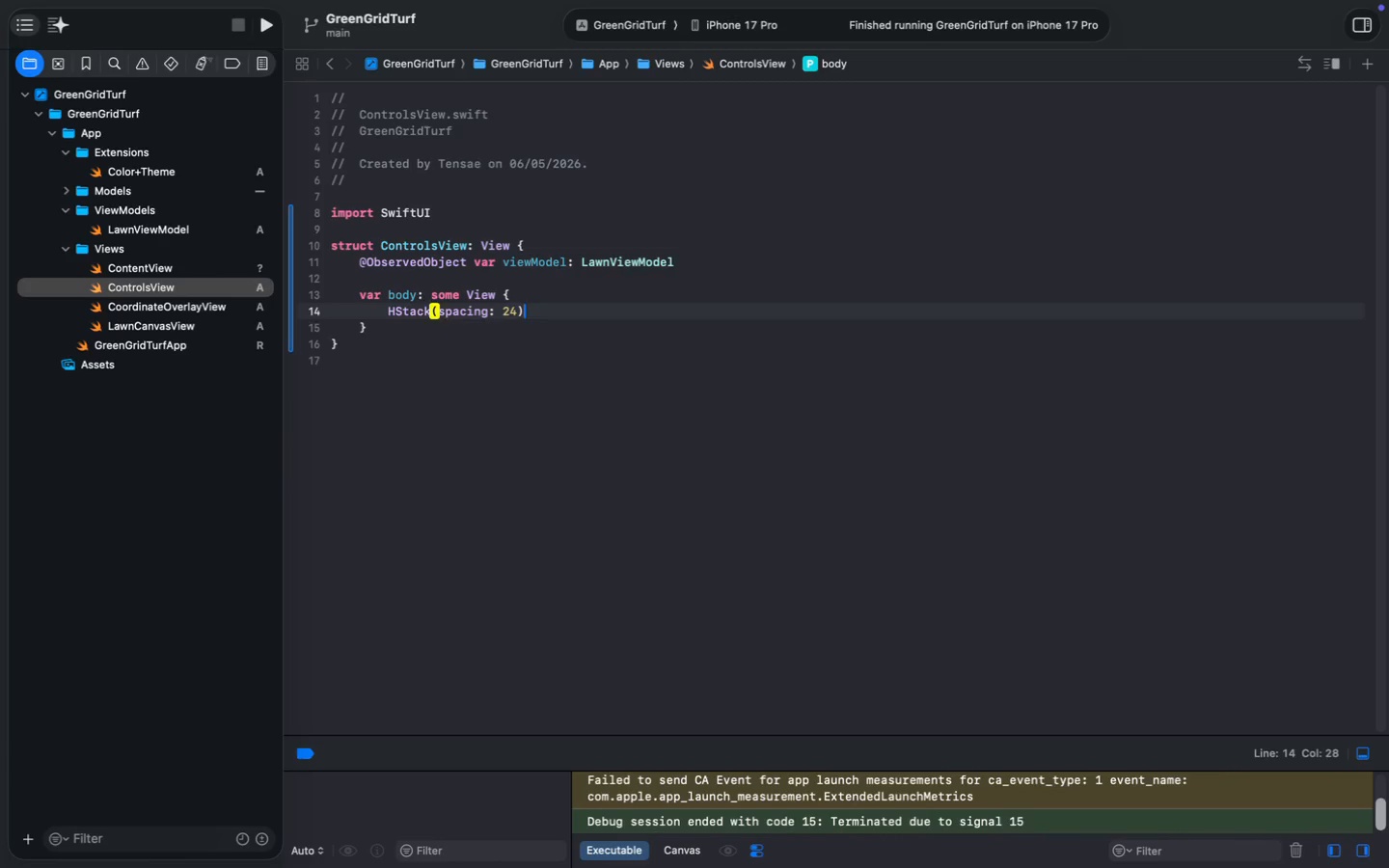 
key(Space)
 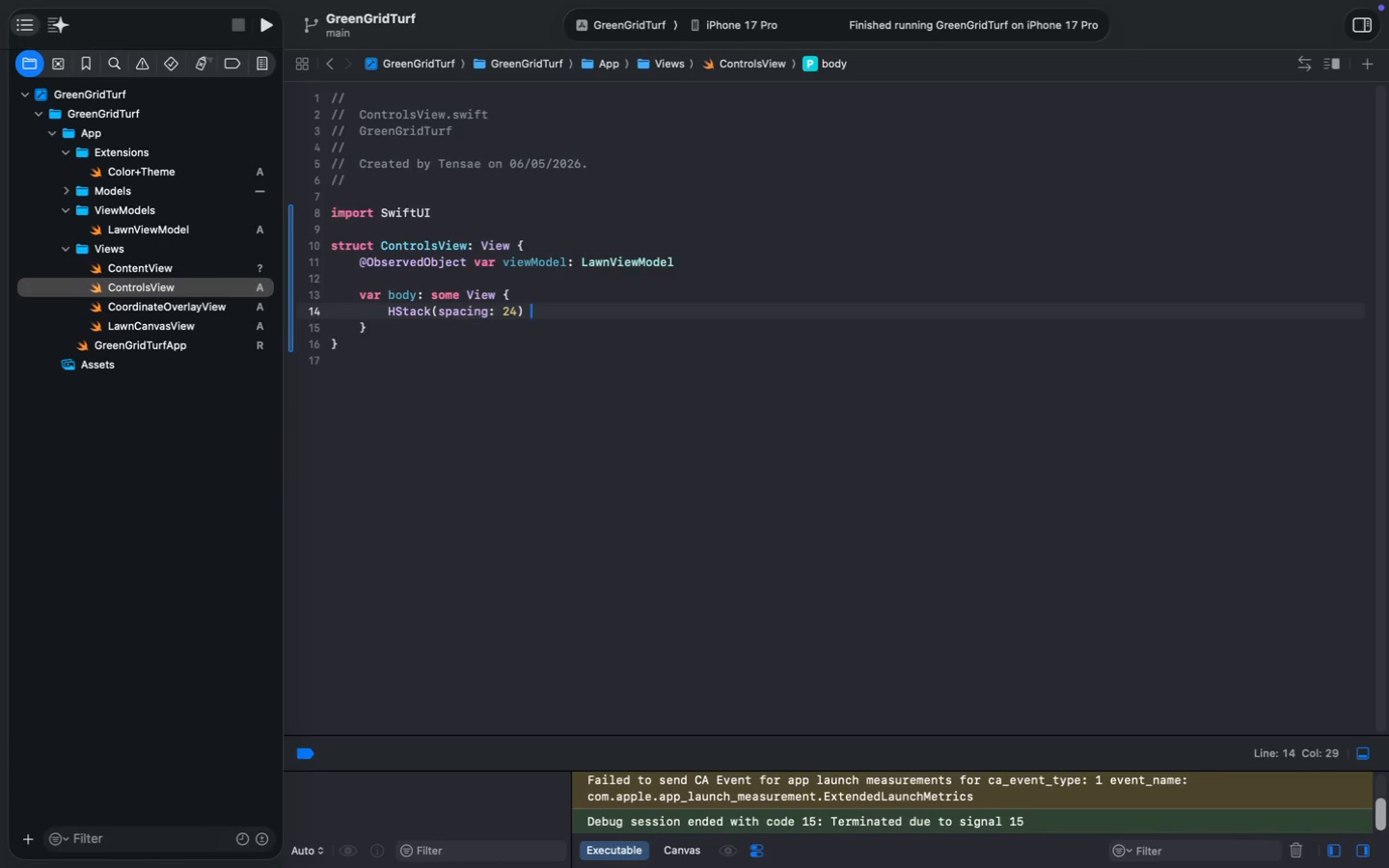 
key(Shift+ShiftLeft)
 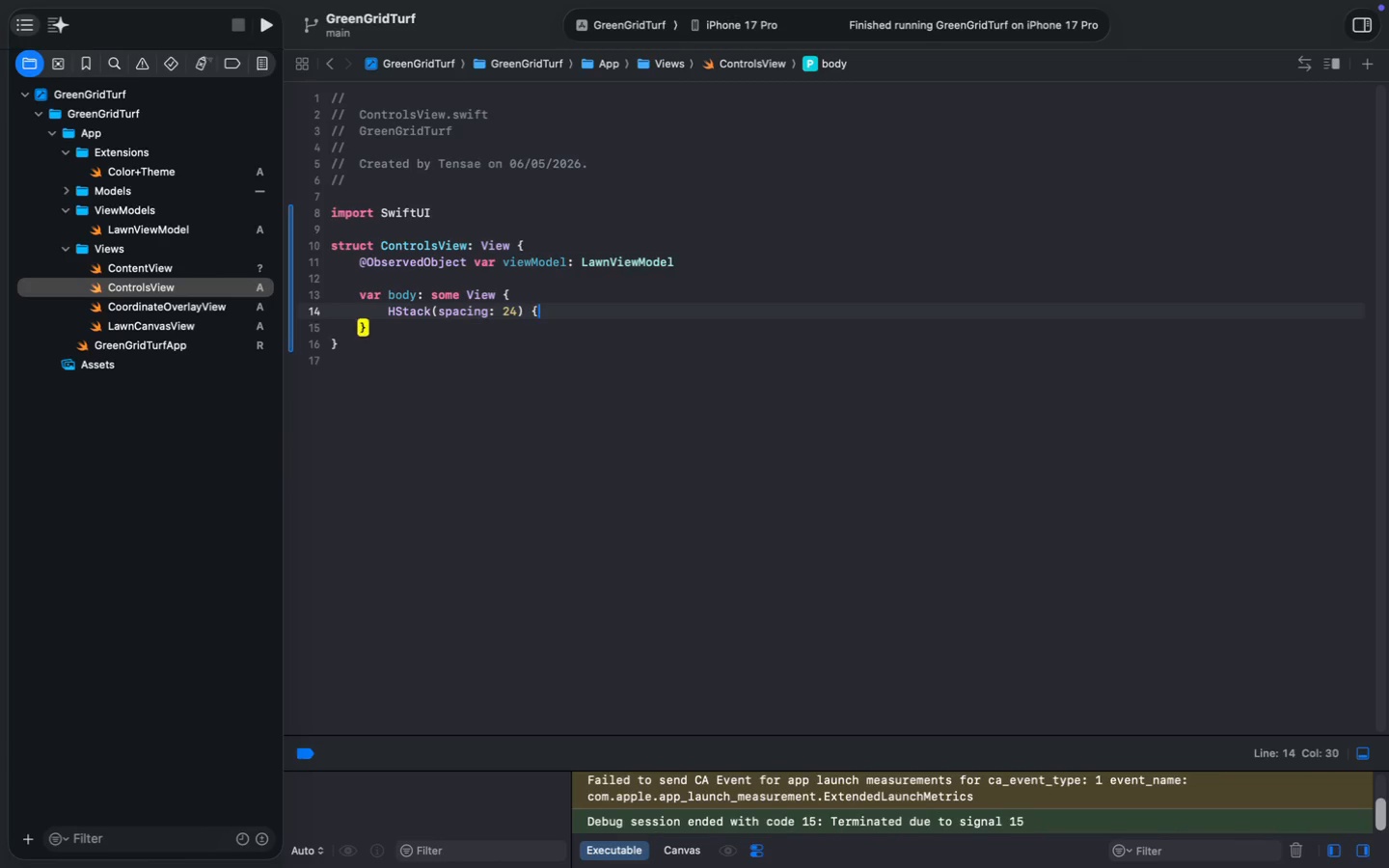 
key(Shift+BracketLeft)
 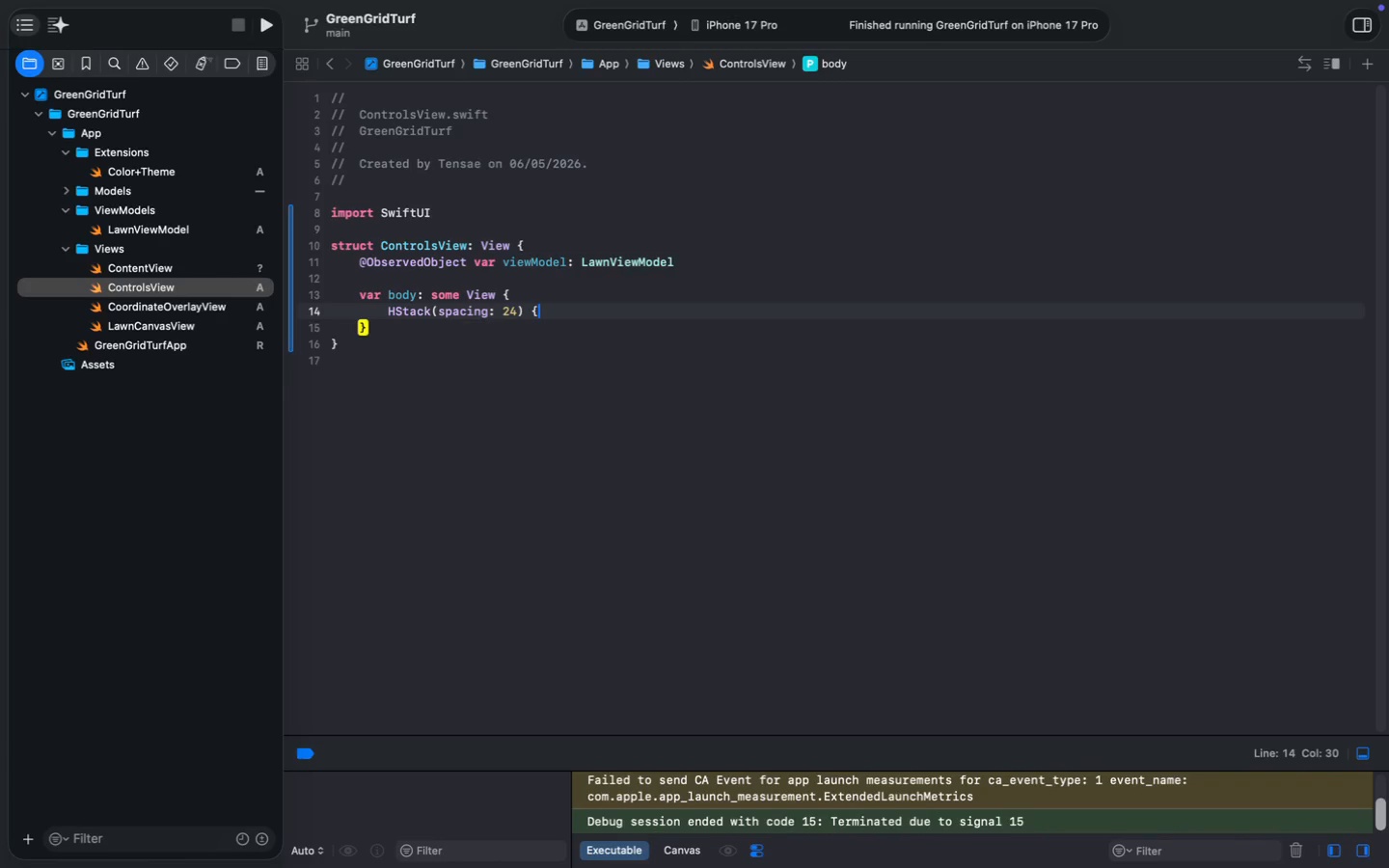 
key(Enter)
 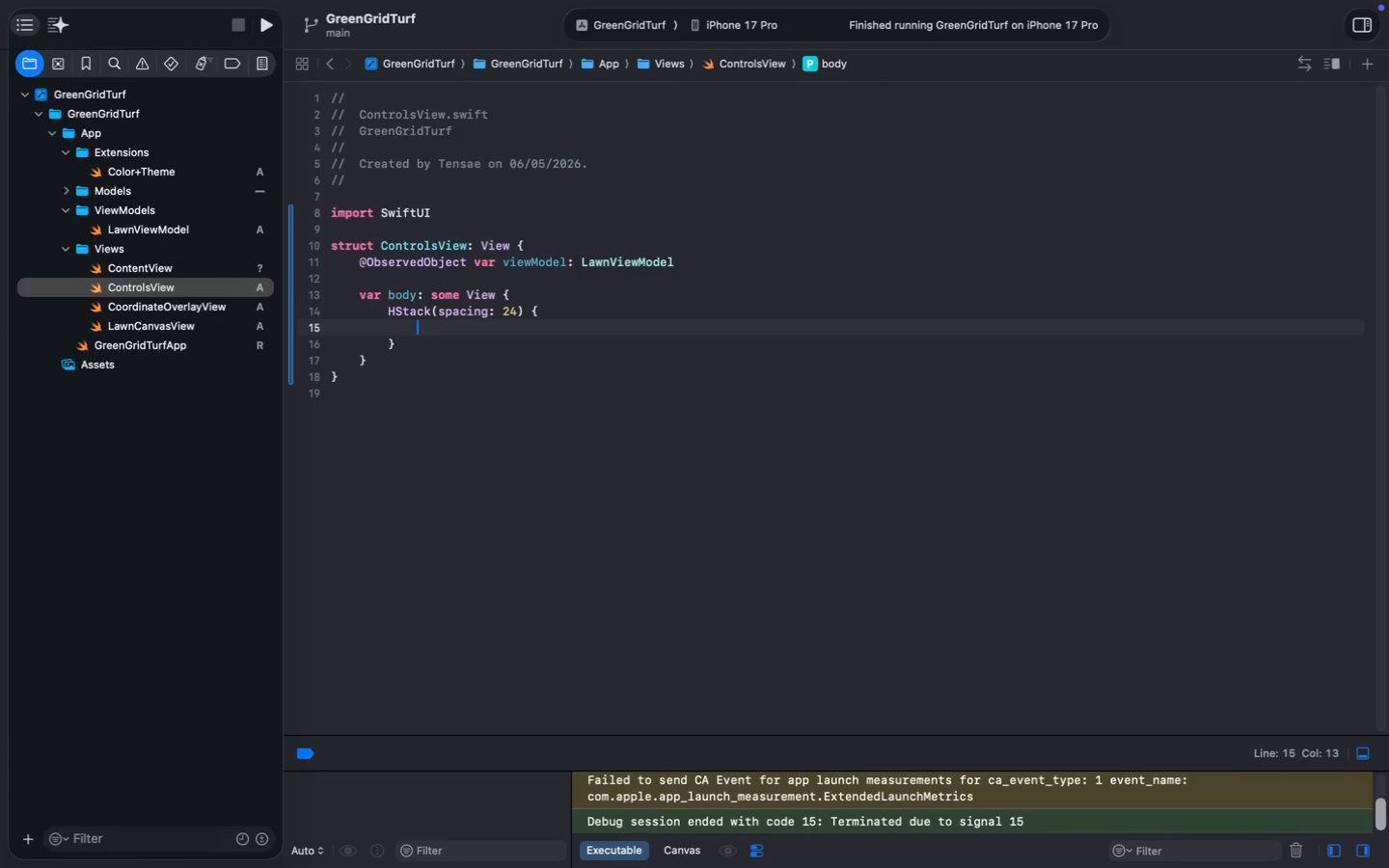 
type(HSta)
 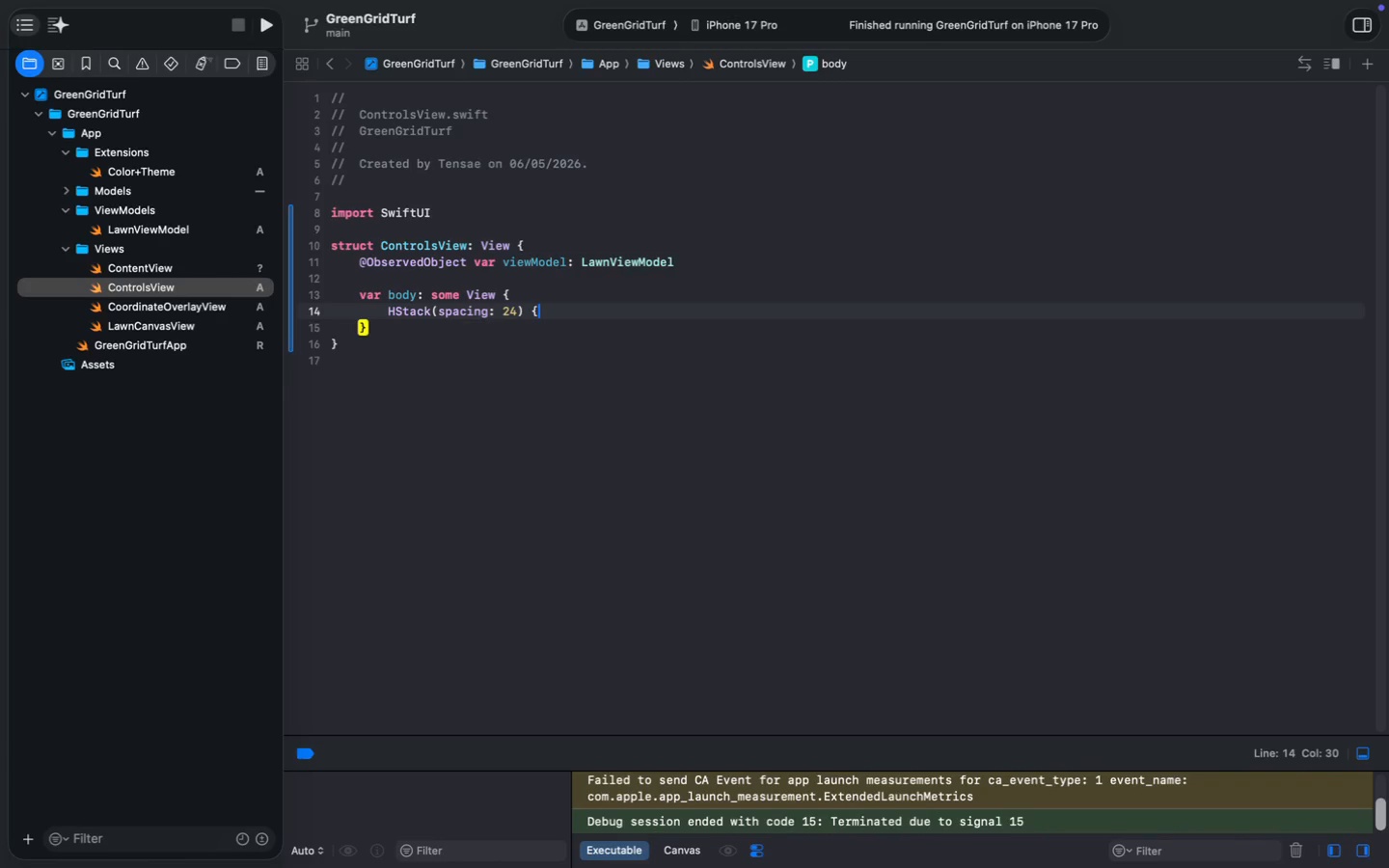 
key(Enter)
 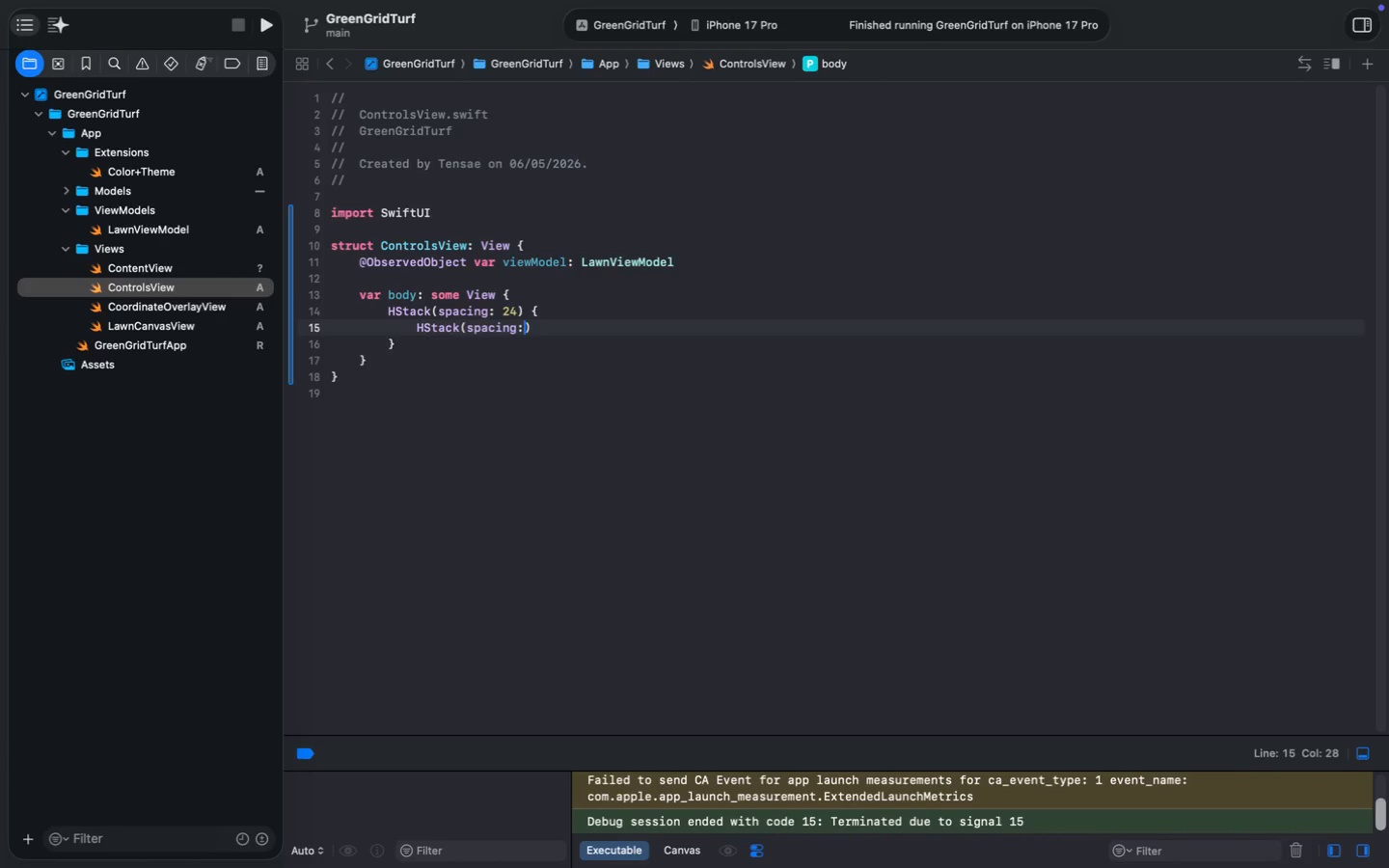 
type((spacing: 12)
 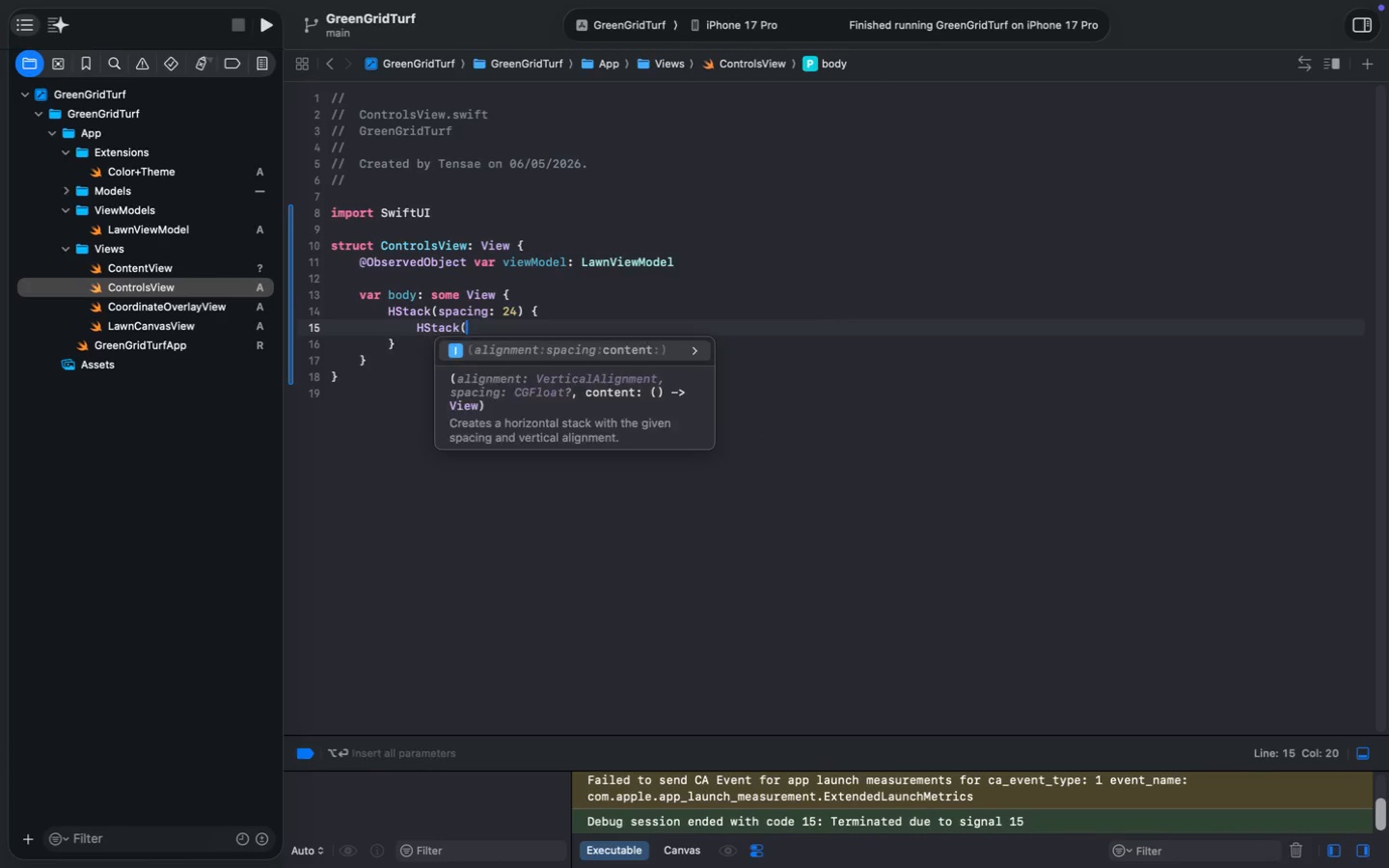 
key(ArrowRight)
 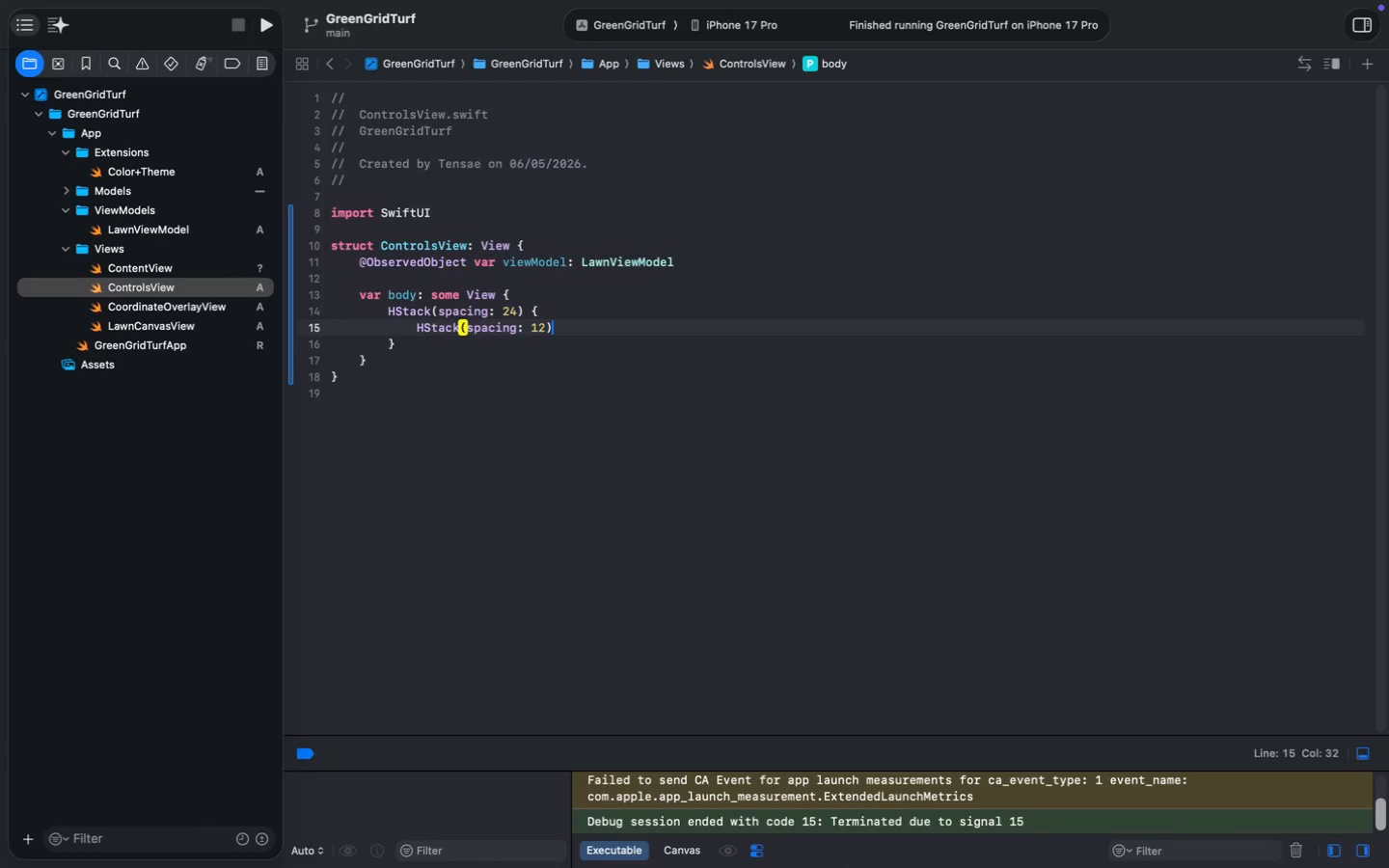 
key(Space)
 